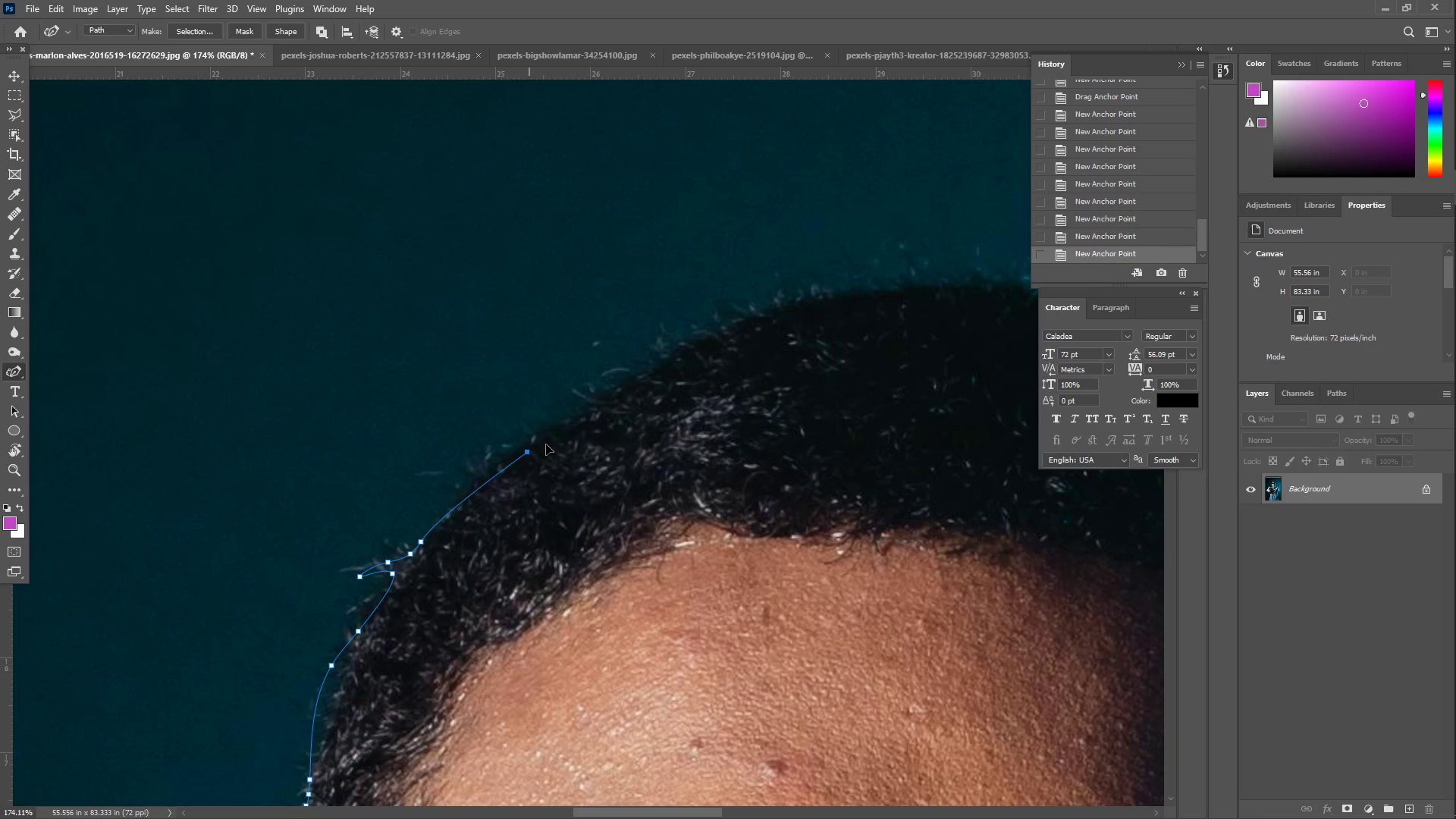 
left_click_drag(start_coordinate=[558, 435], to_coordinate=[513, 433])
 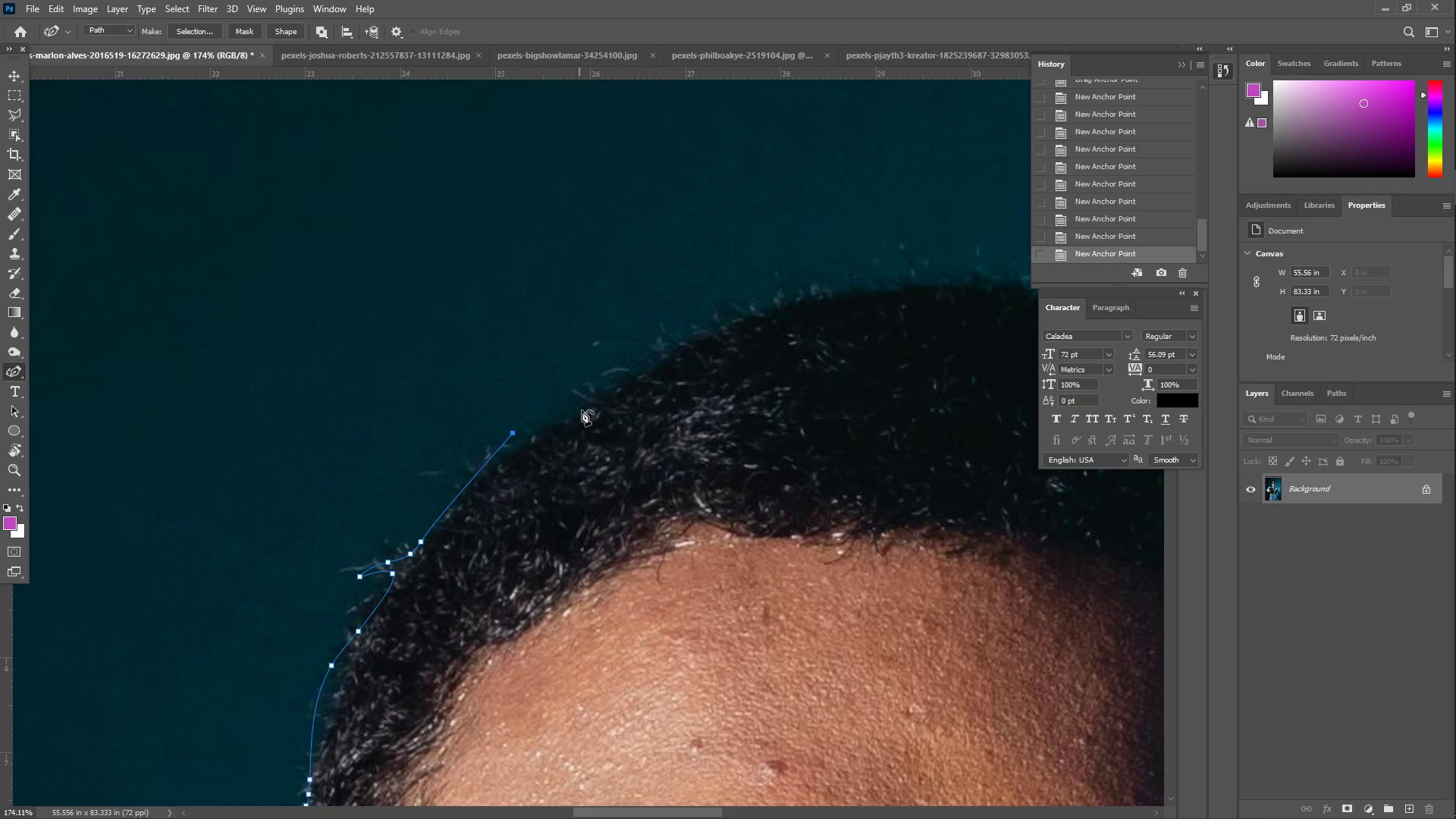 
left_click_drag(start_coordinate=[589, 400], to_coordinate=[652, 360])
 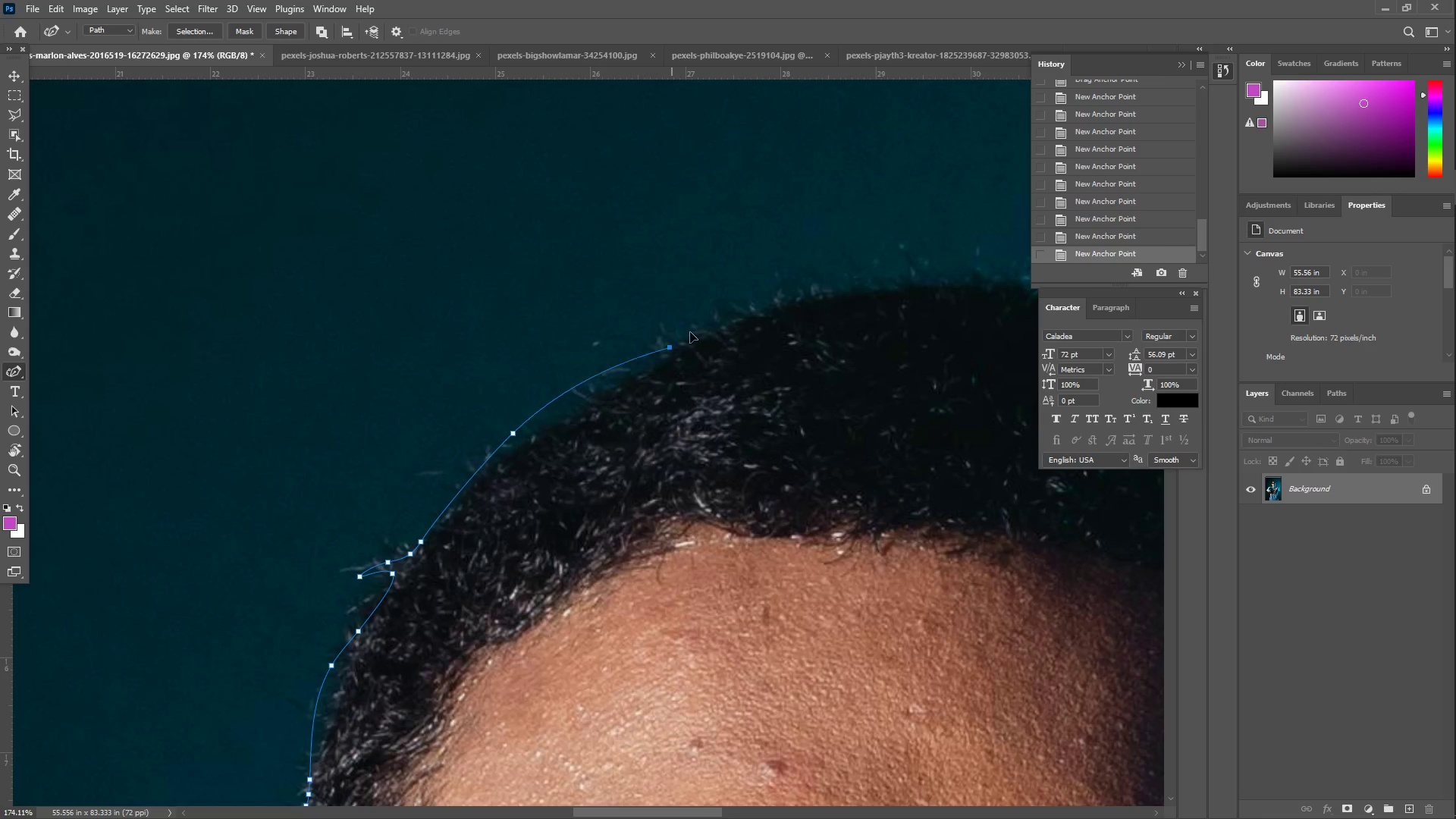 
left_click_drag(start_coordinate=[716, 314], to_coordinate=[676, 366])
 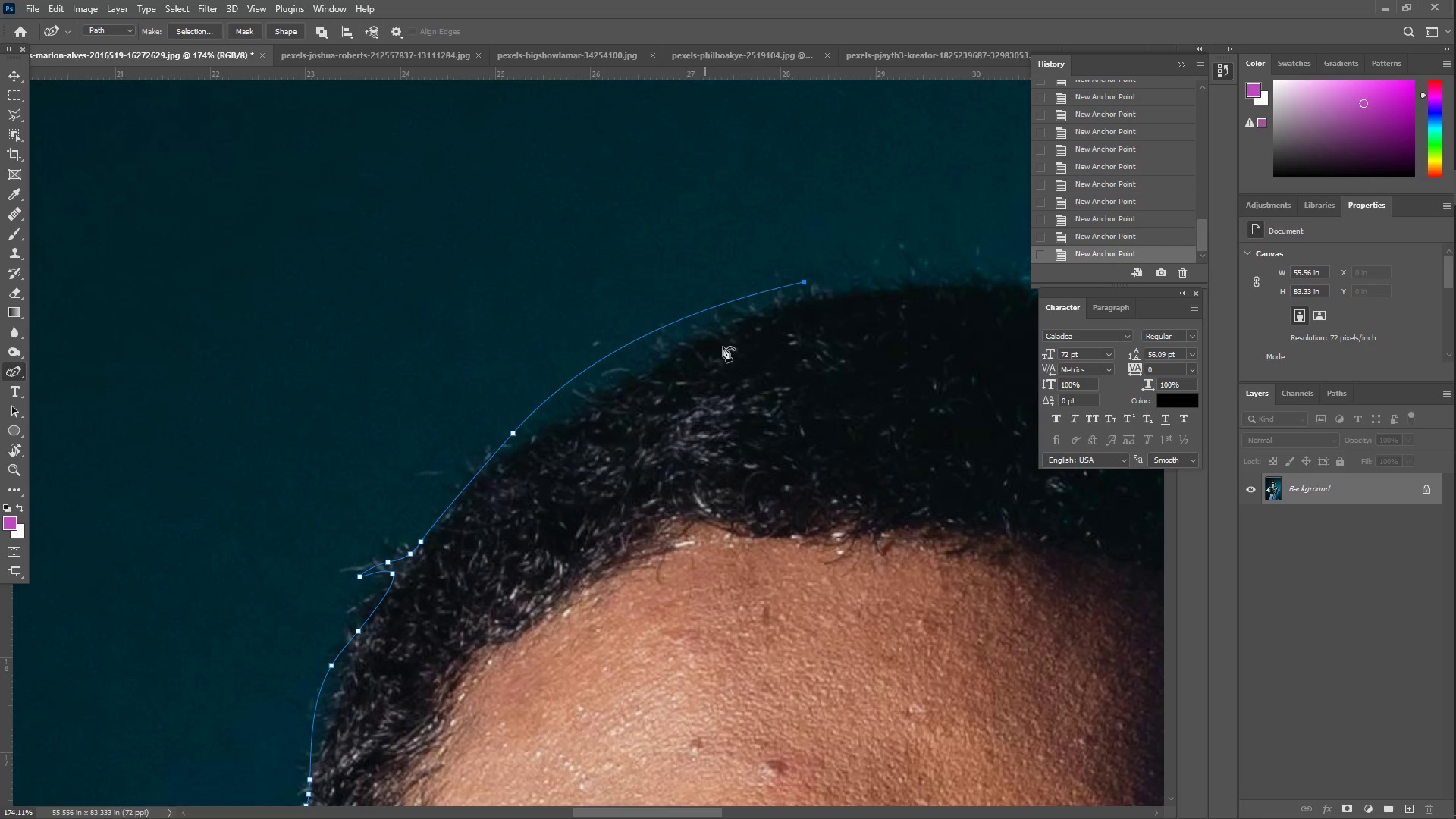 
hold_key(key=Space, duration=0.67)
 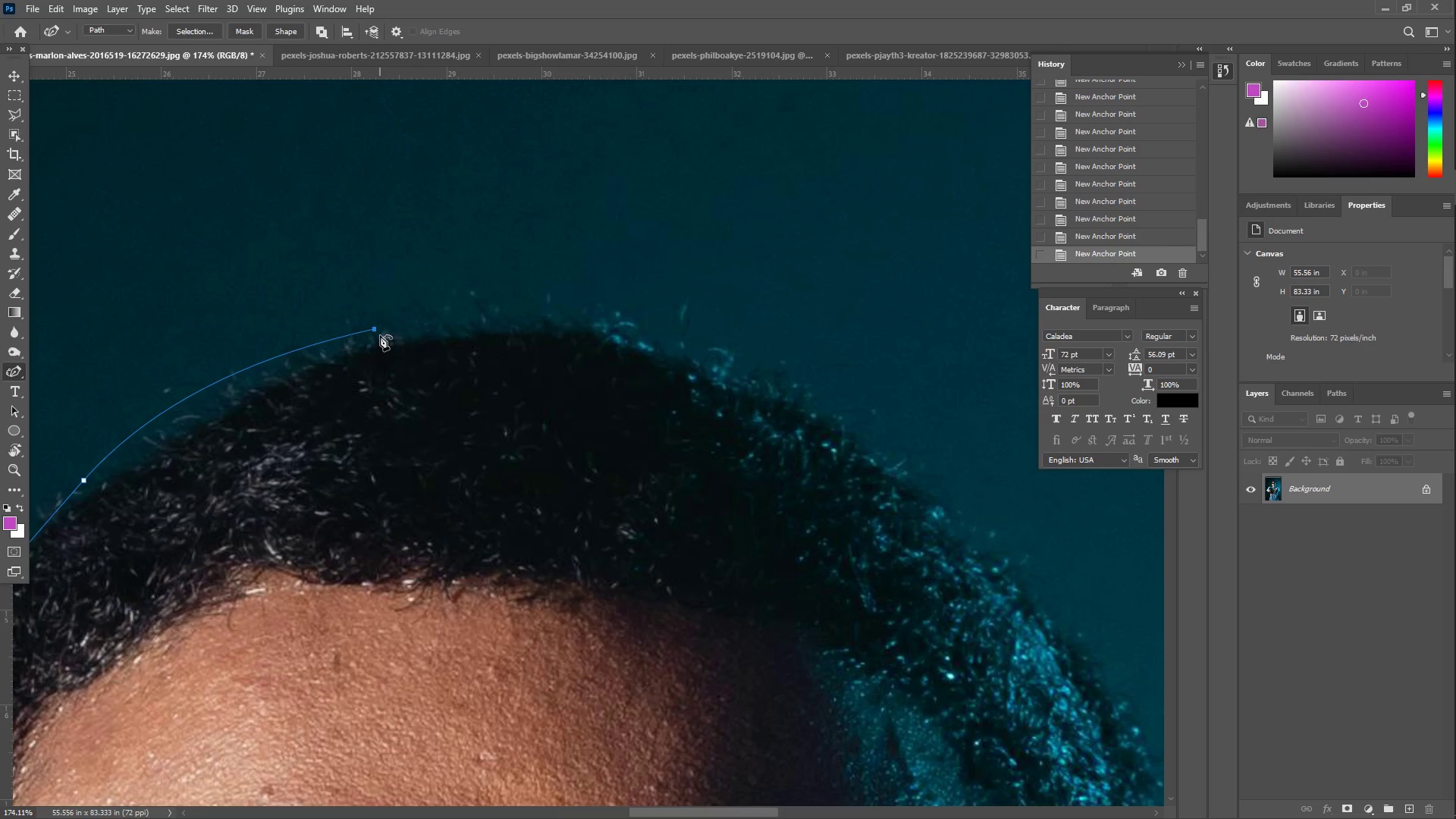 
left_click_drag(start_coordinate=[814, 421], to_coordinate=[384, 468])
 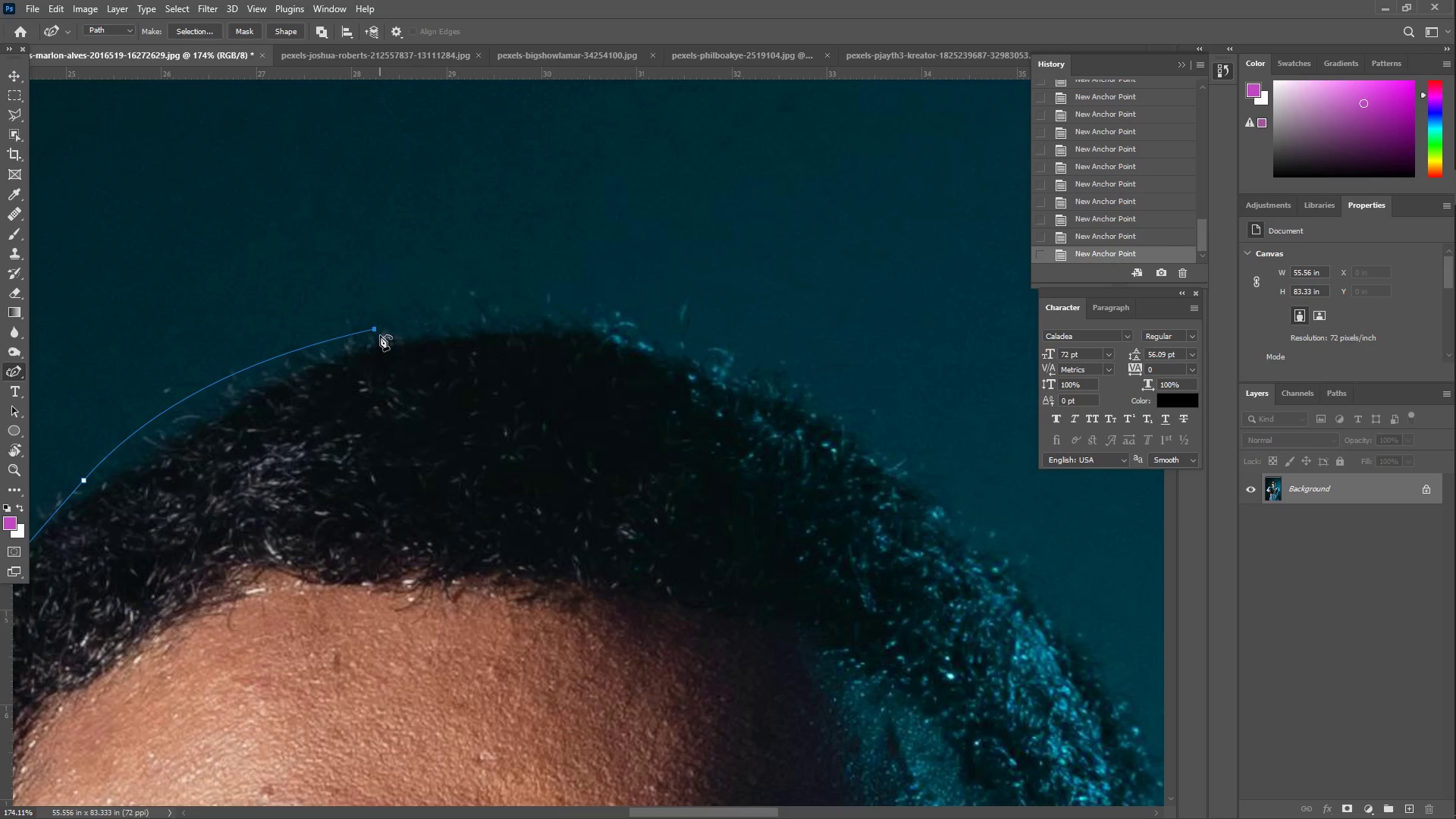 
left_click([375, 329])
 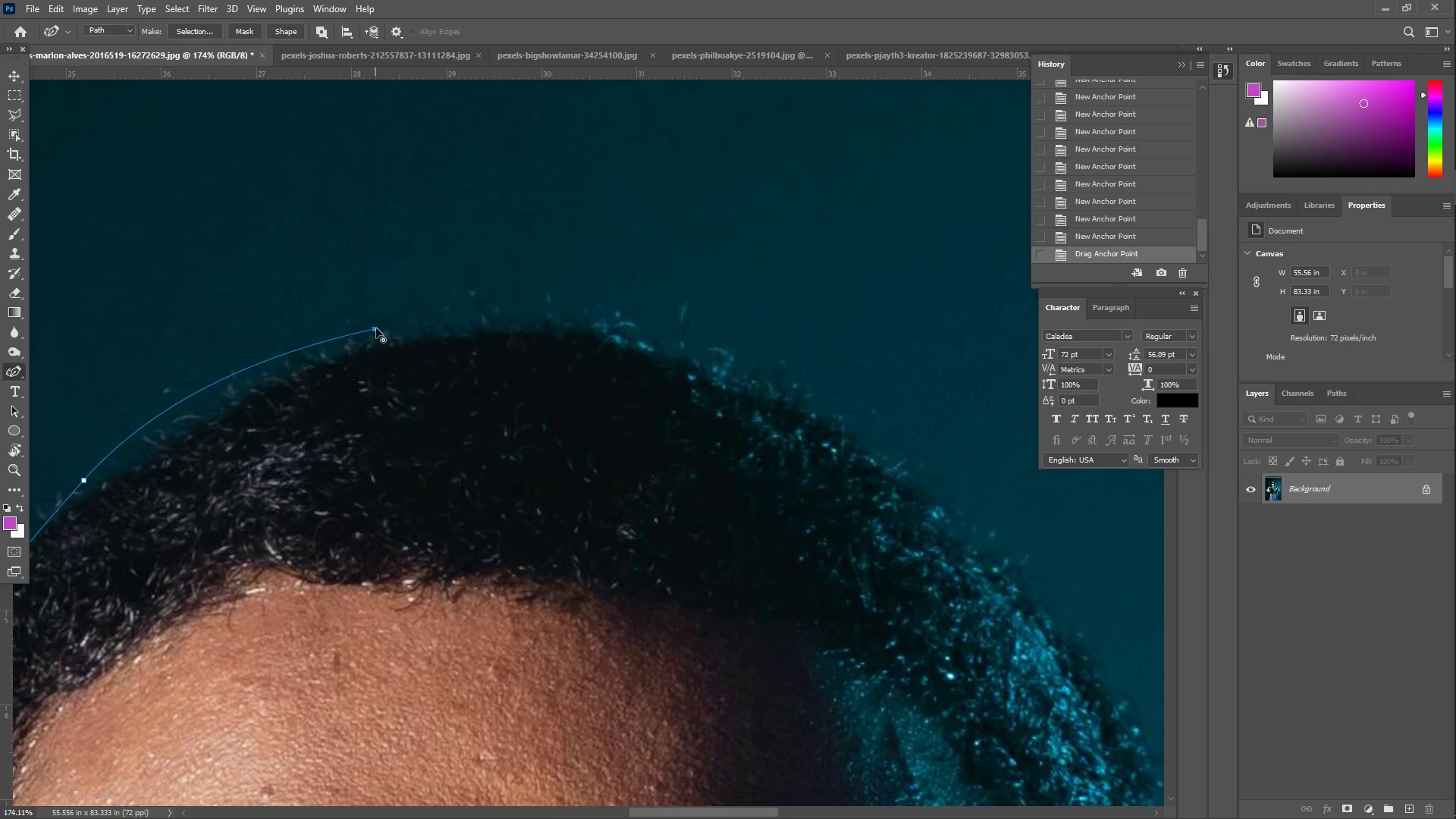 
left_click_drag(start_coordinate=[542, 306], to_coordinate=[536, 309])
 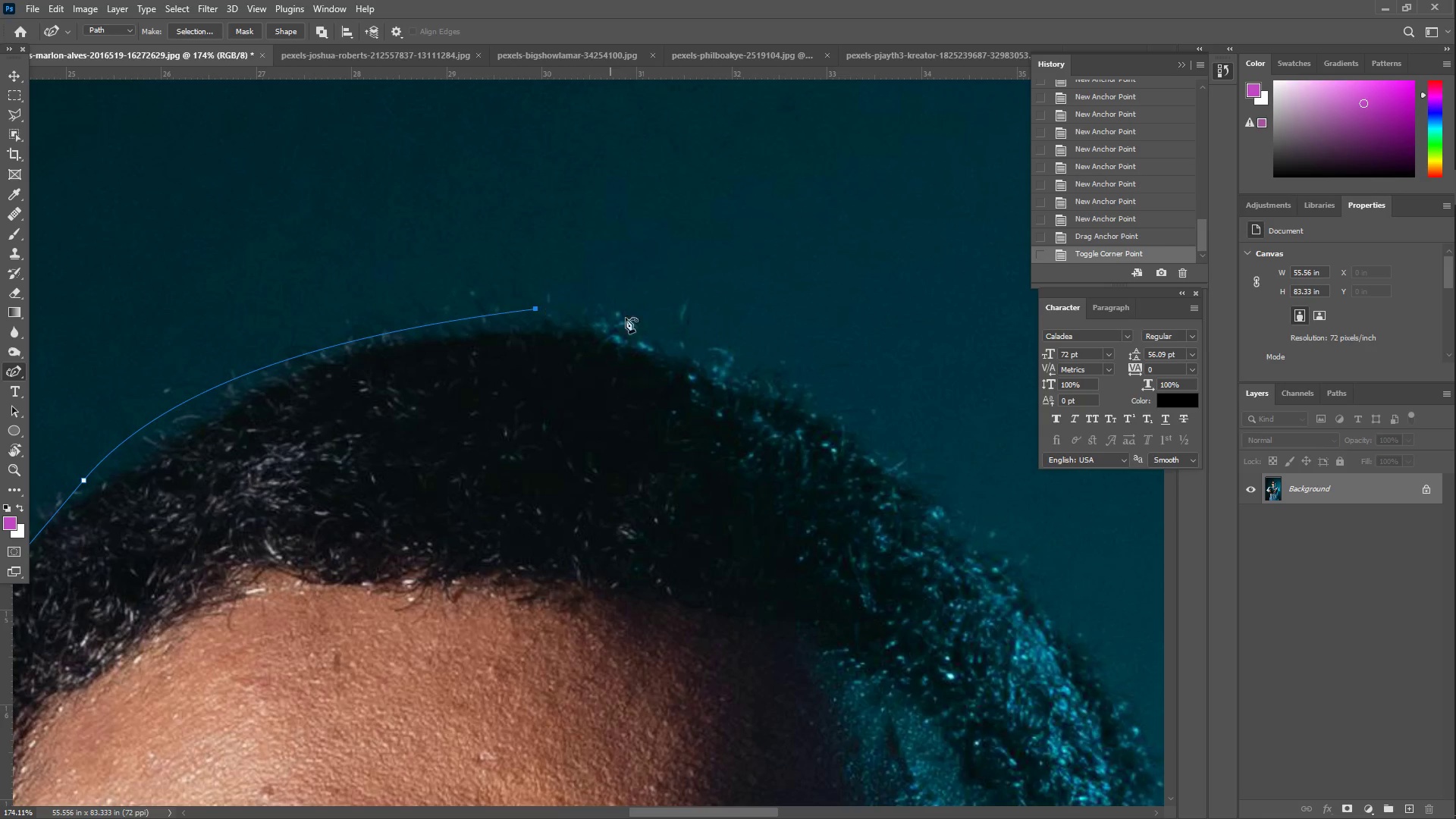 
left_click_drag(start_coordinate=[701, 352], to_coordinate=[672, 336])
 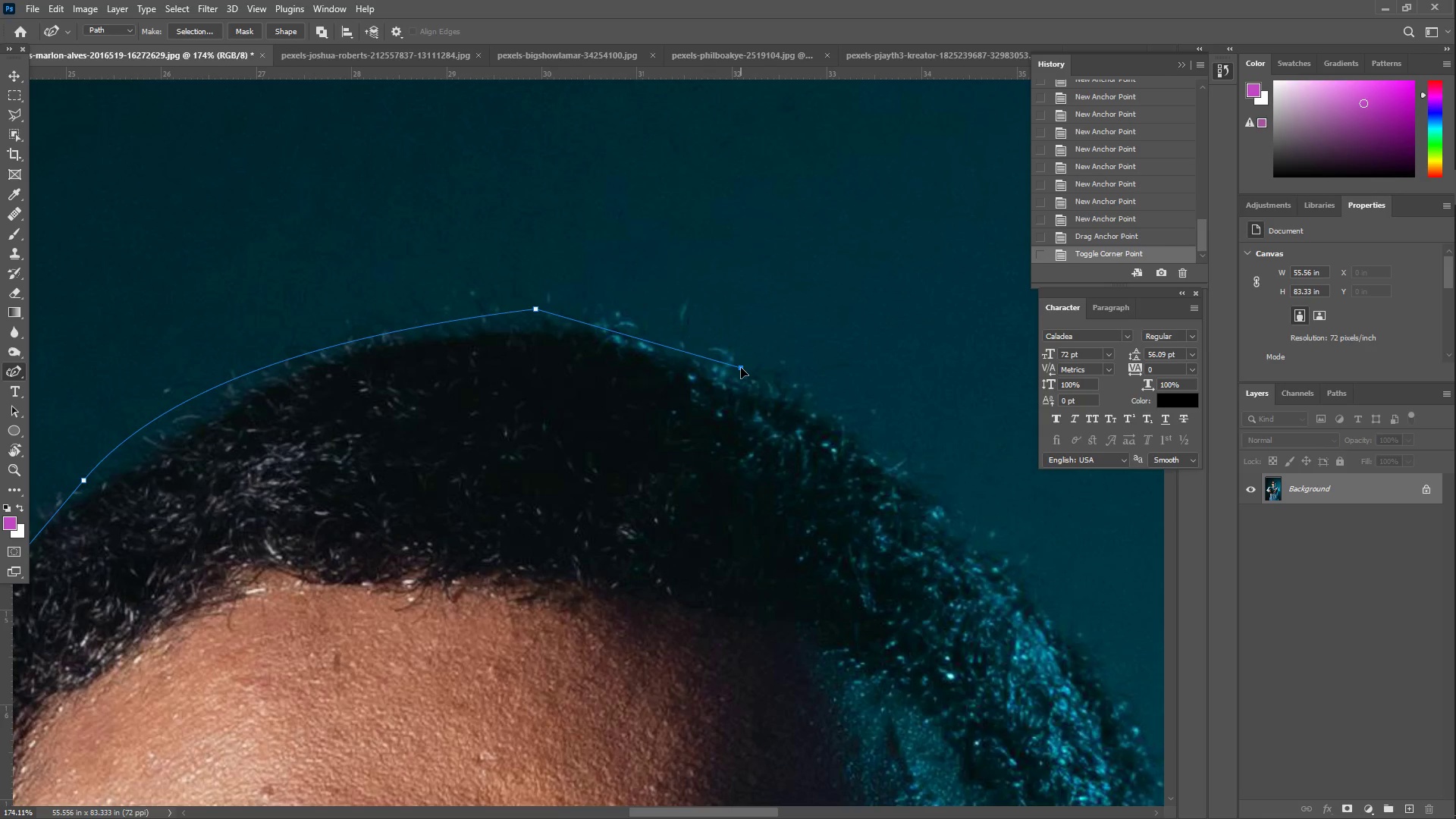 
left_click([741, 368])
 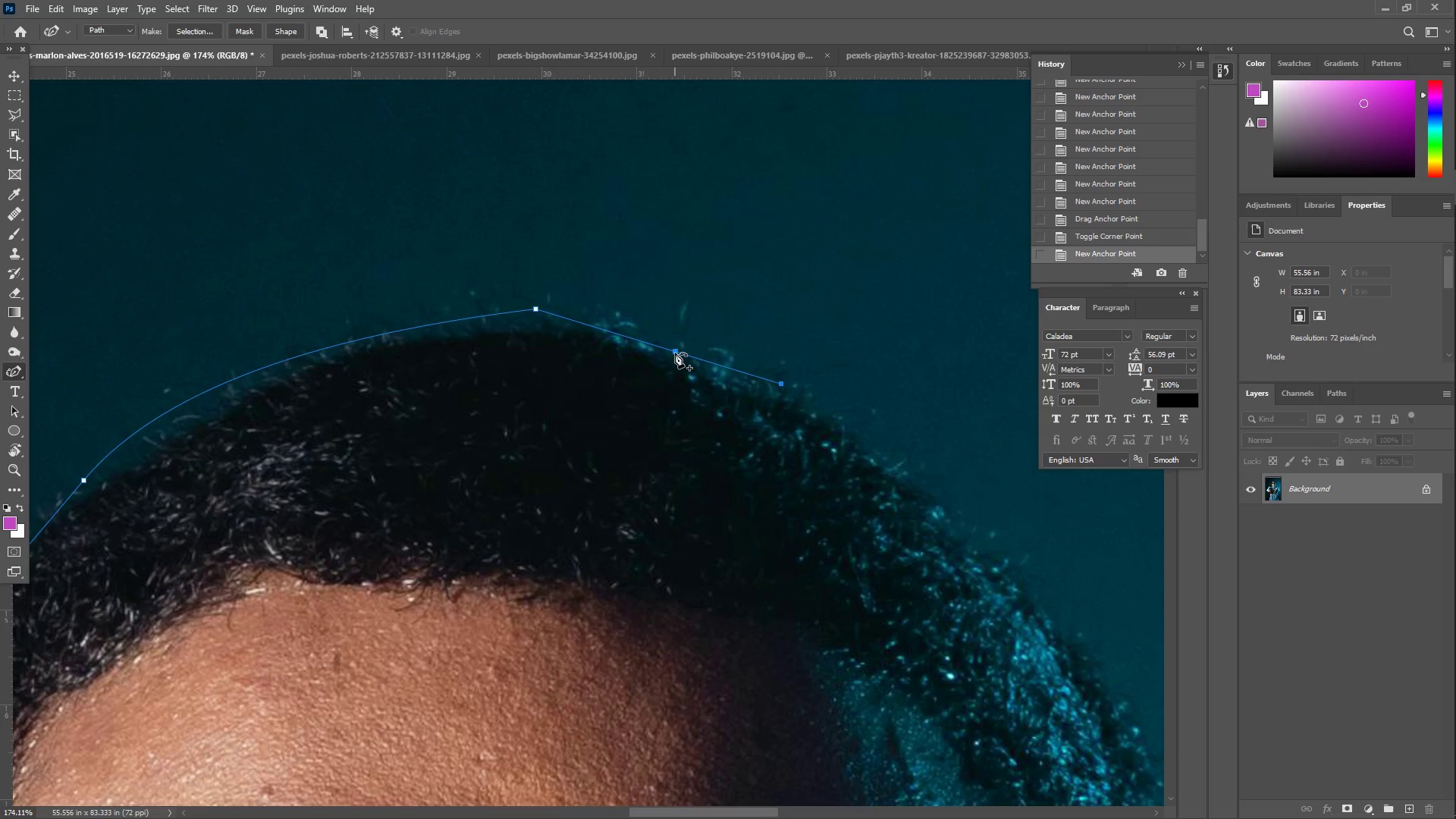 
left_click_drag(start_coordinate=[676, 347], to_coordinate=[680, 343])
 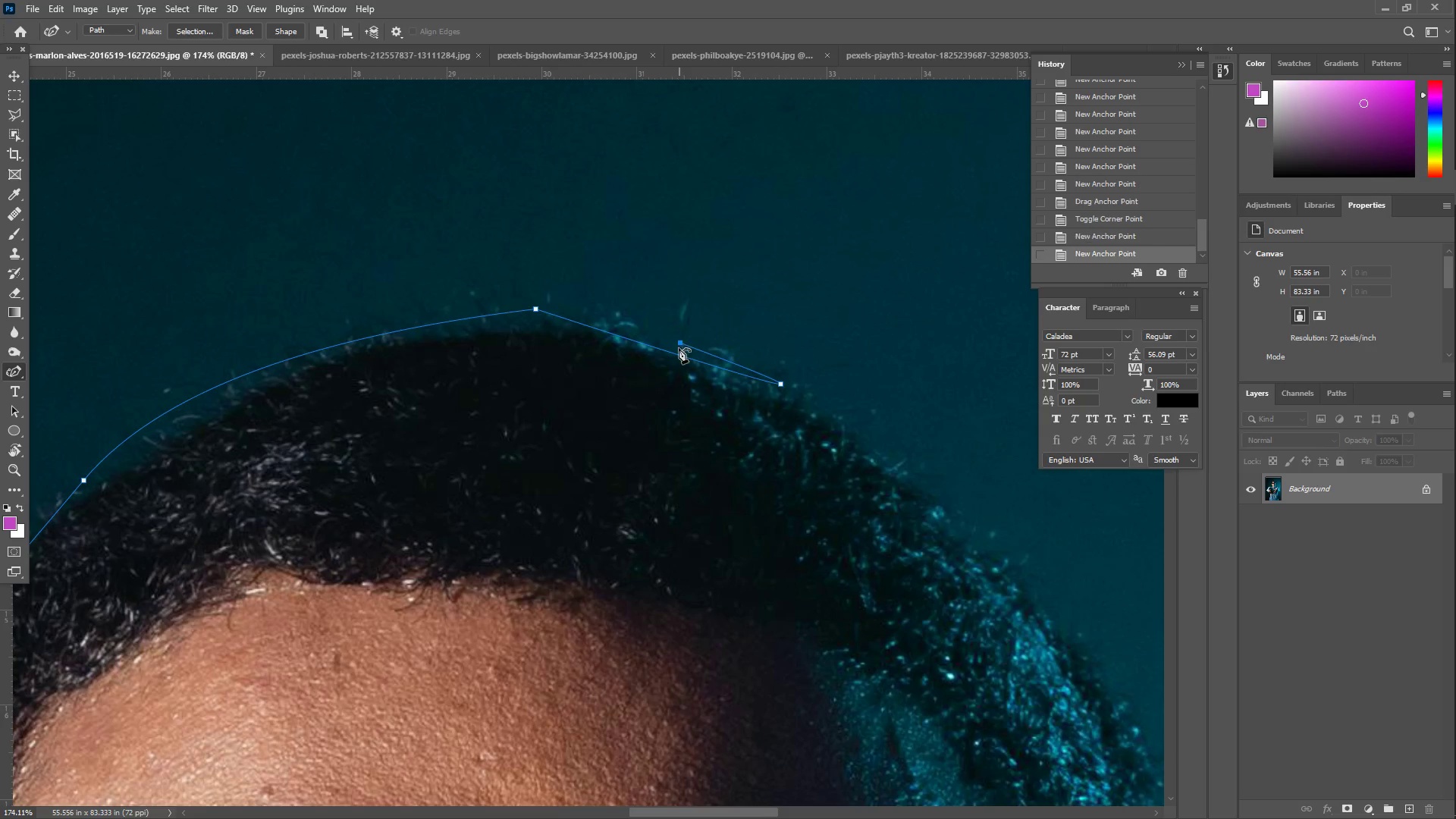 
key(Control+ControlLeft)
 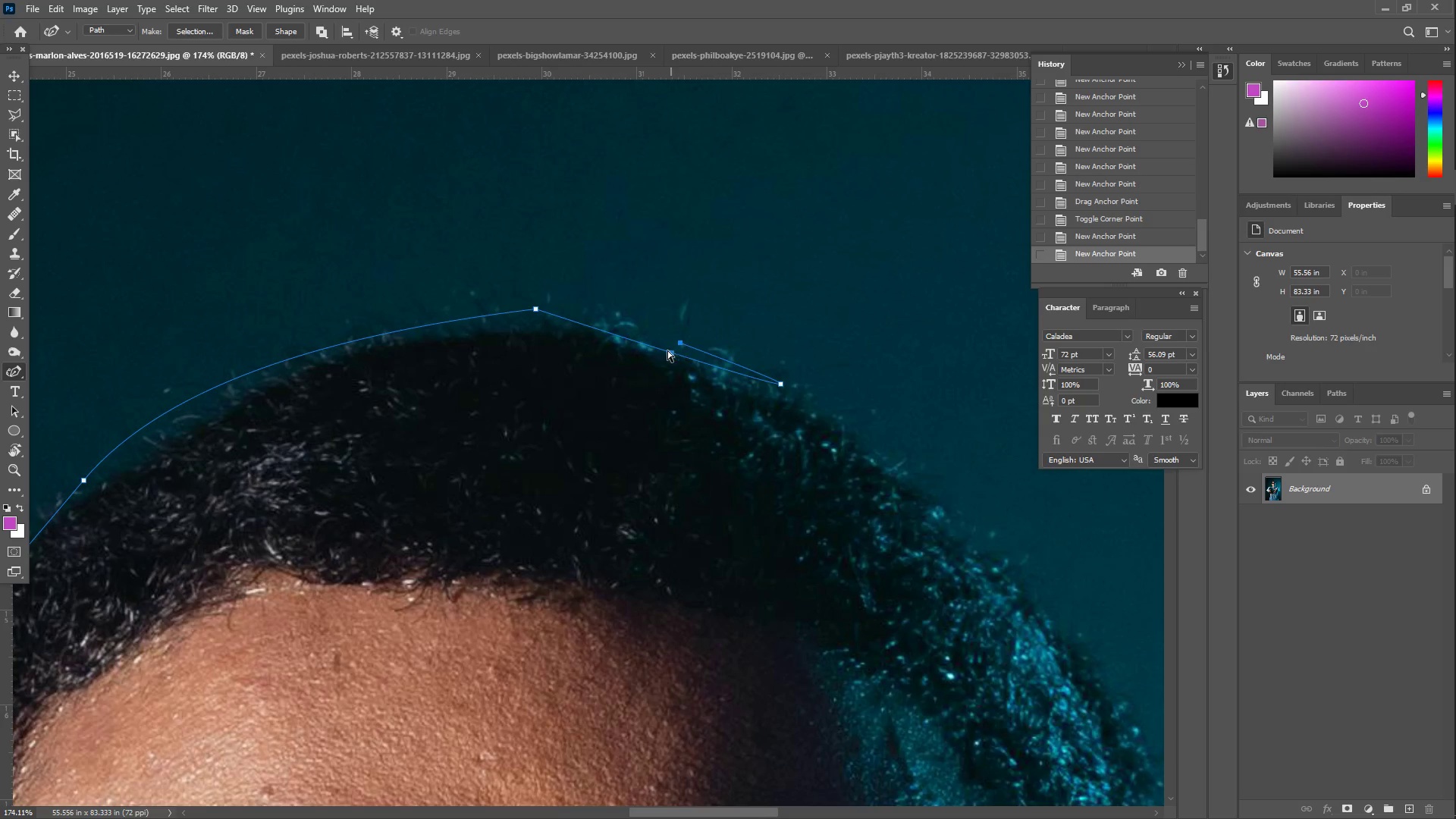 
key(Control+Z)
 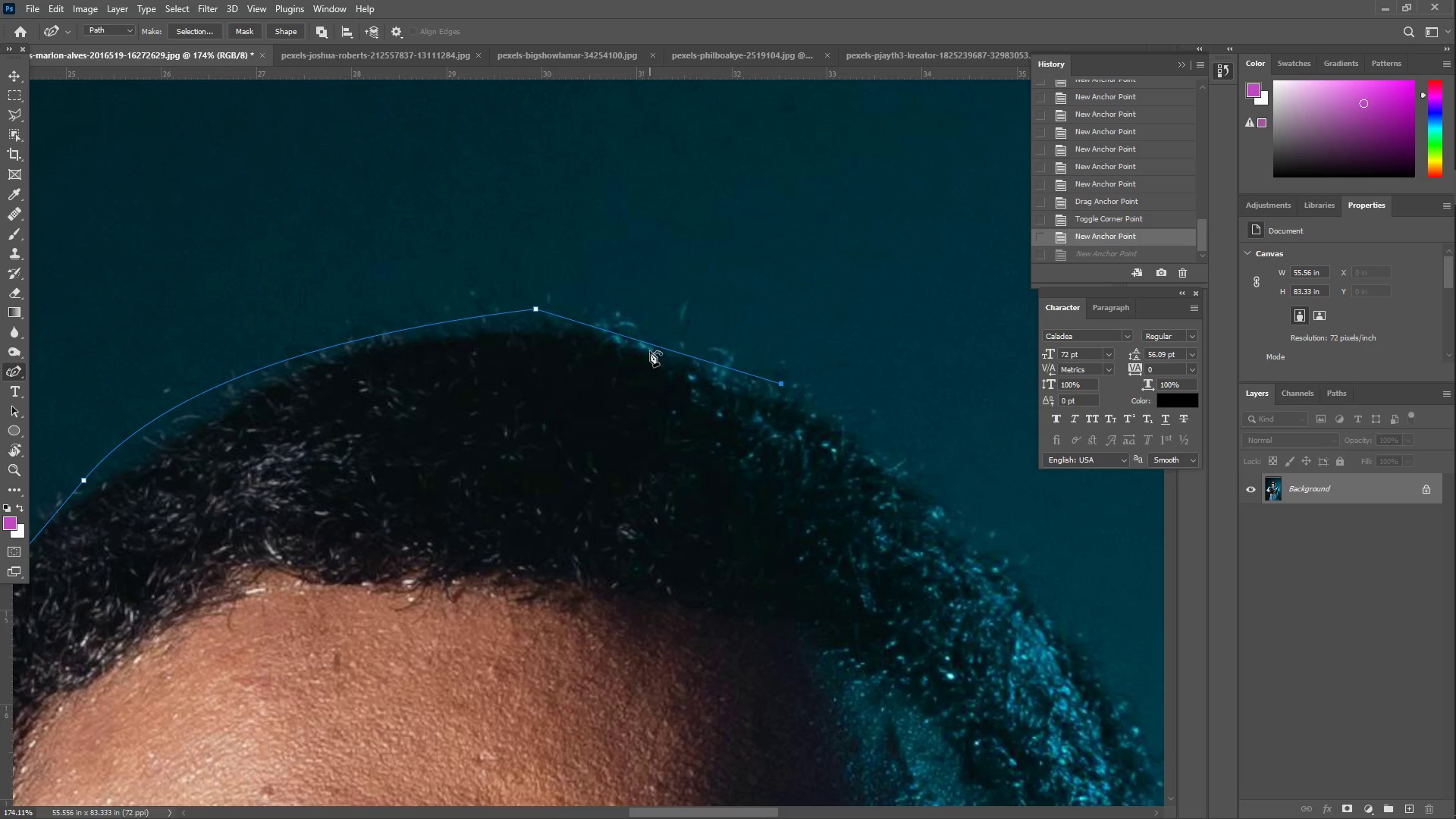 
left_click_drag(start_coordinate=[650, 351], to_coordinate=[661, 340])
 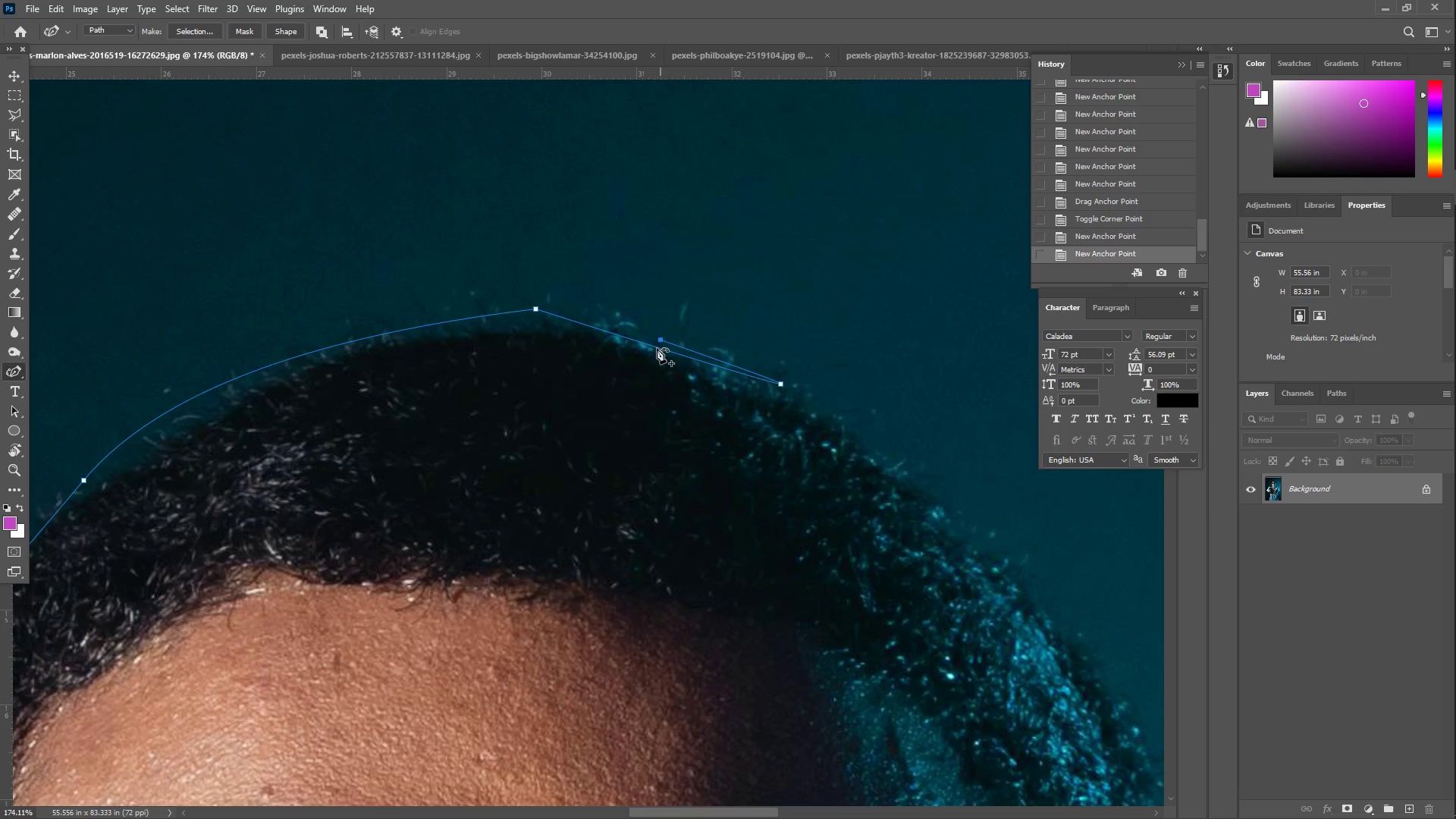 
key(Control+ControlLeft)
 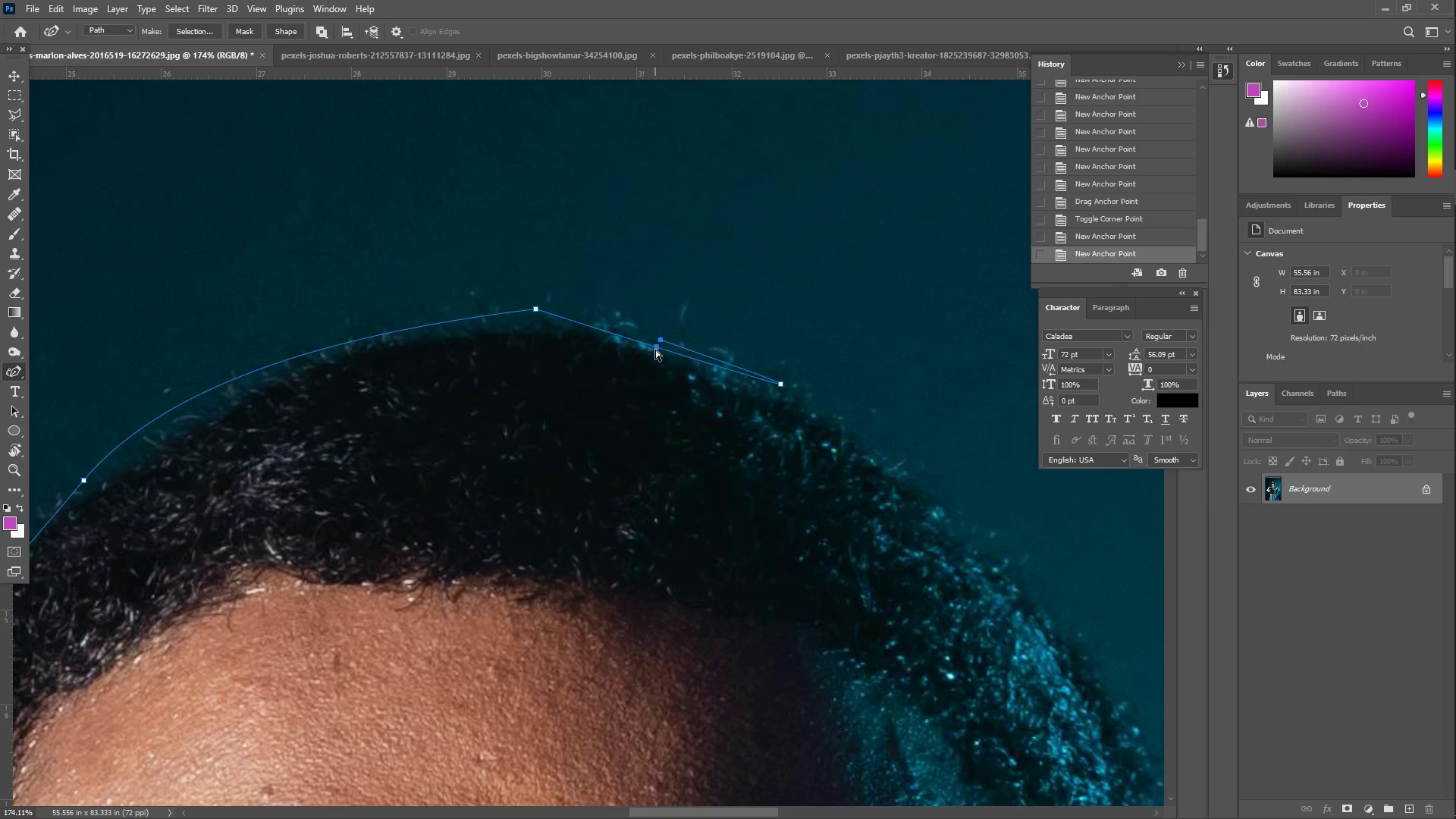 
key(Control+Z)
 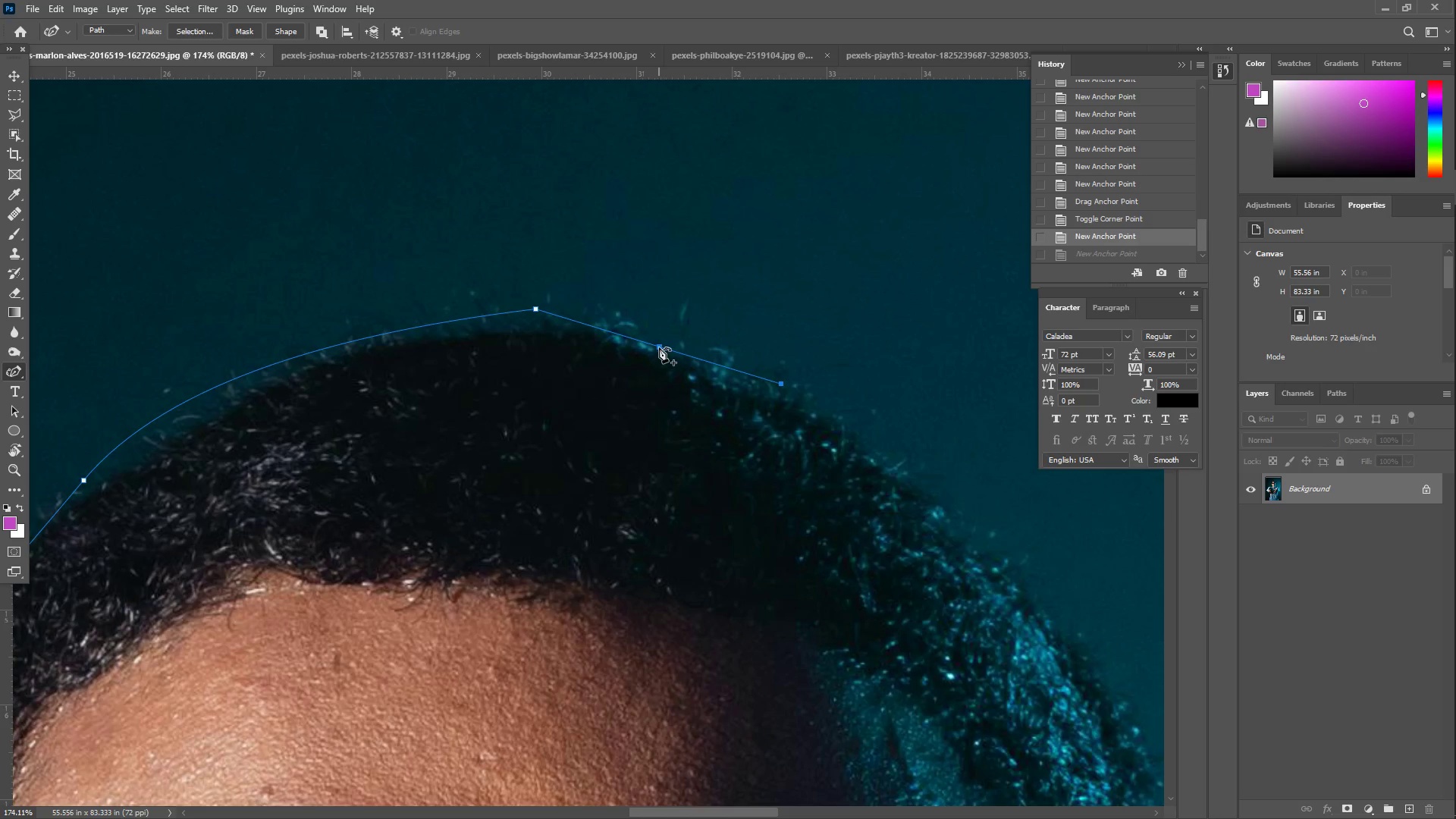 
left_click_drag(start_coordinate=[659, 347], to_coordinate=[664, 338])
 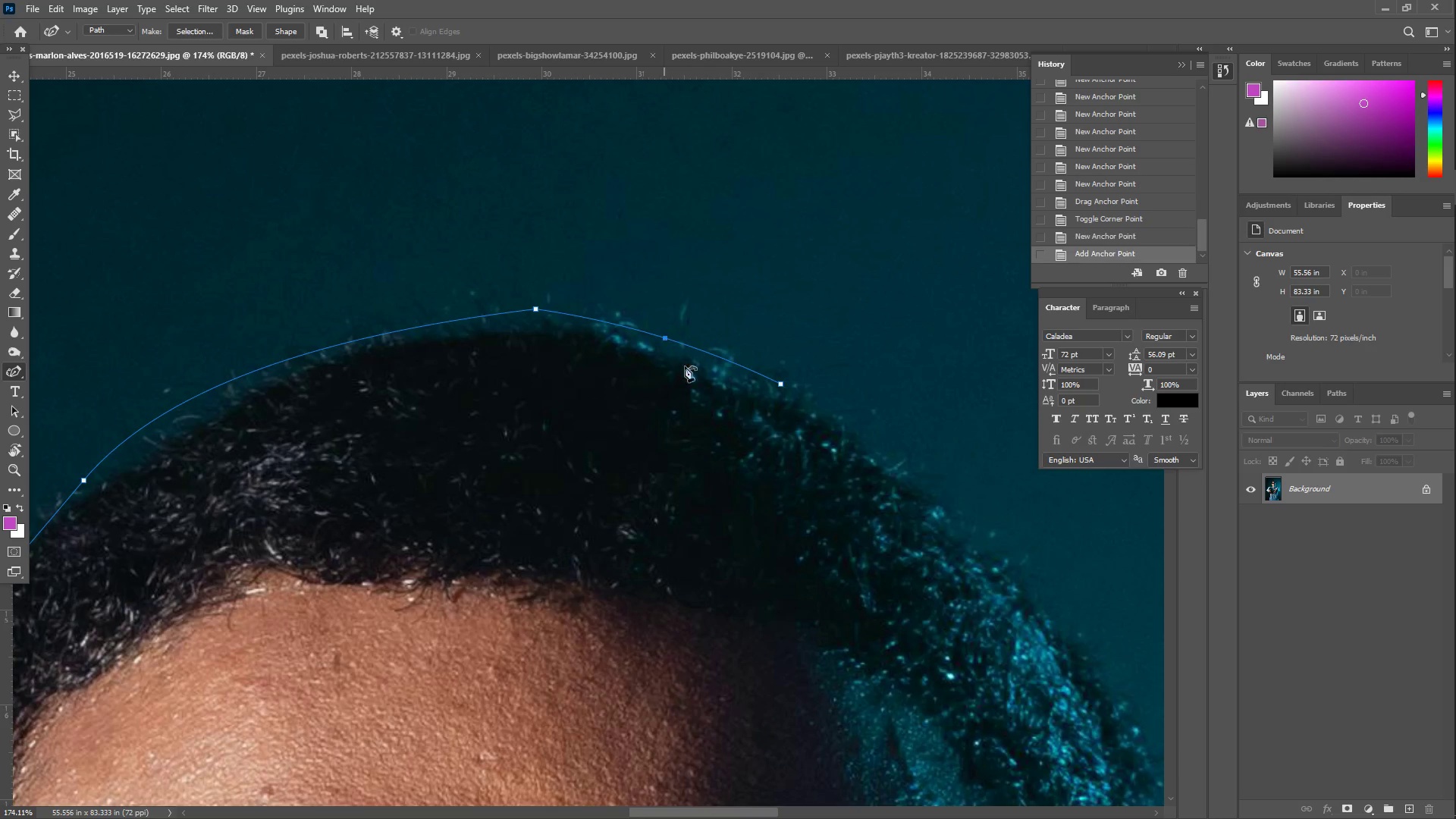 
hold_key(key=Space, duration=1.25)
 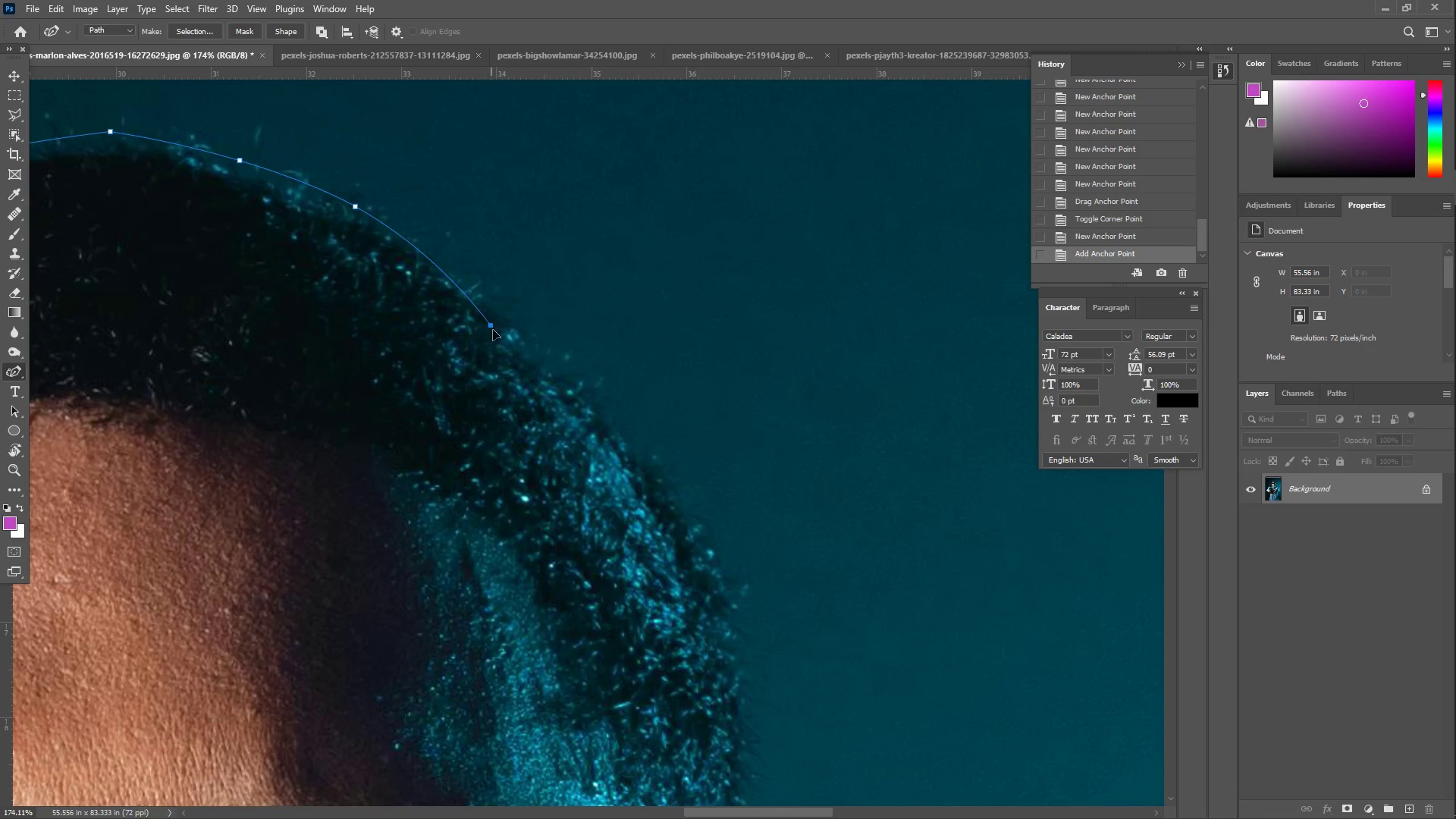 
left_click_drag(start_coordinate=[756, 422], to_coordinate=[323, 322])
 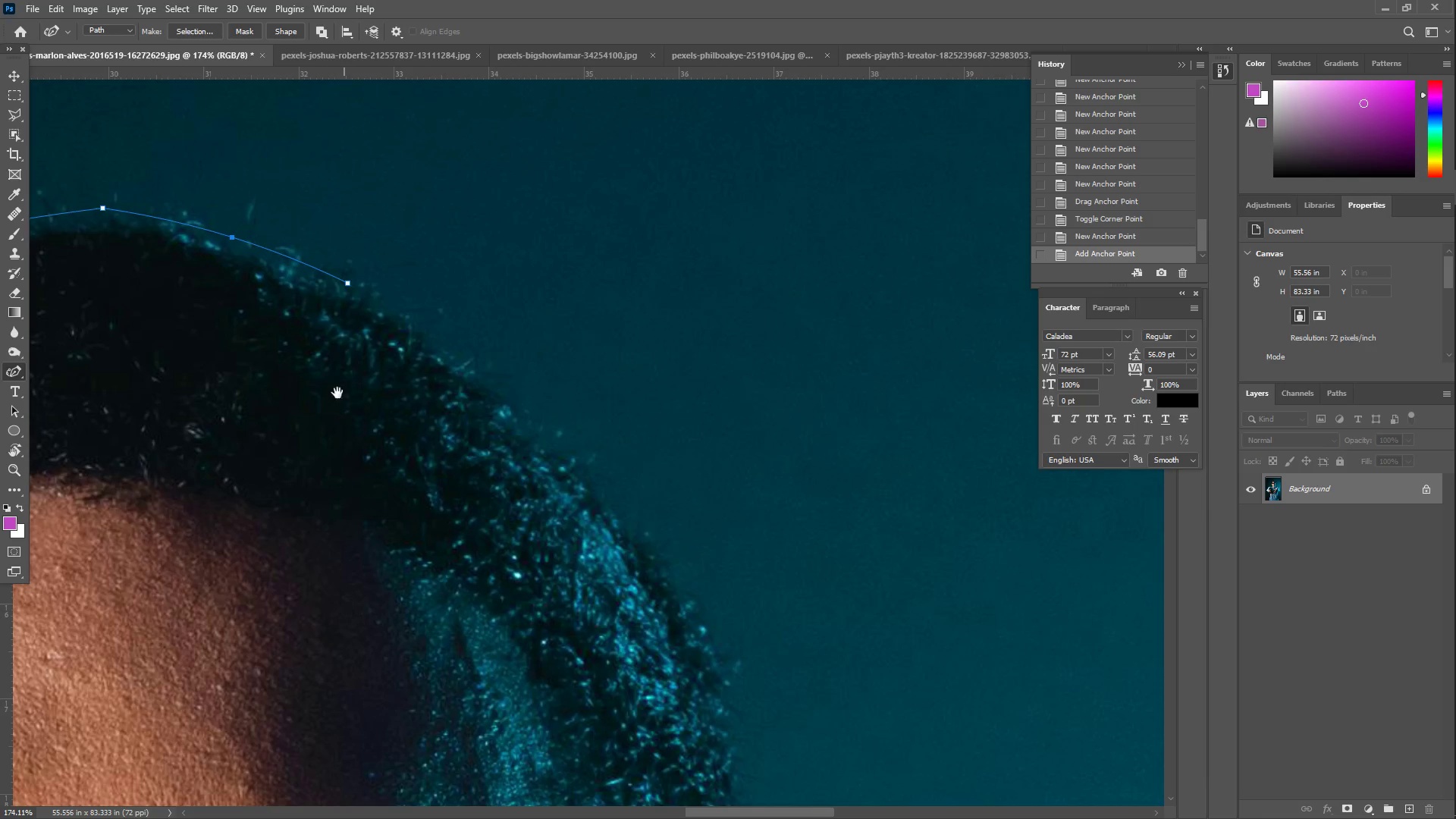 
left_click_drag(start_coordinate=[378, 453], to_coordinate=[385, 376])
 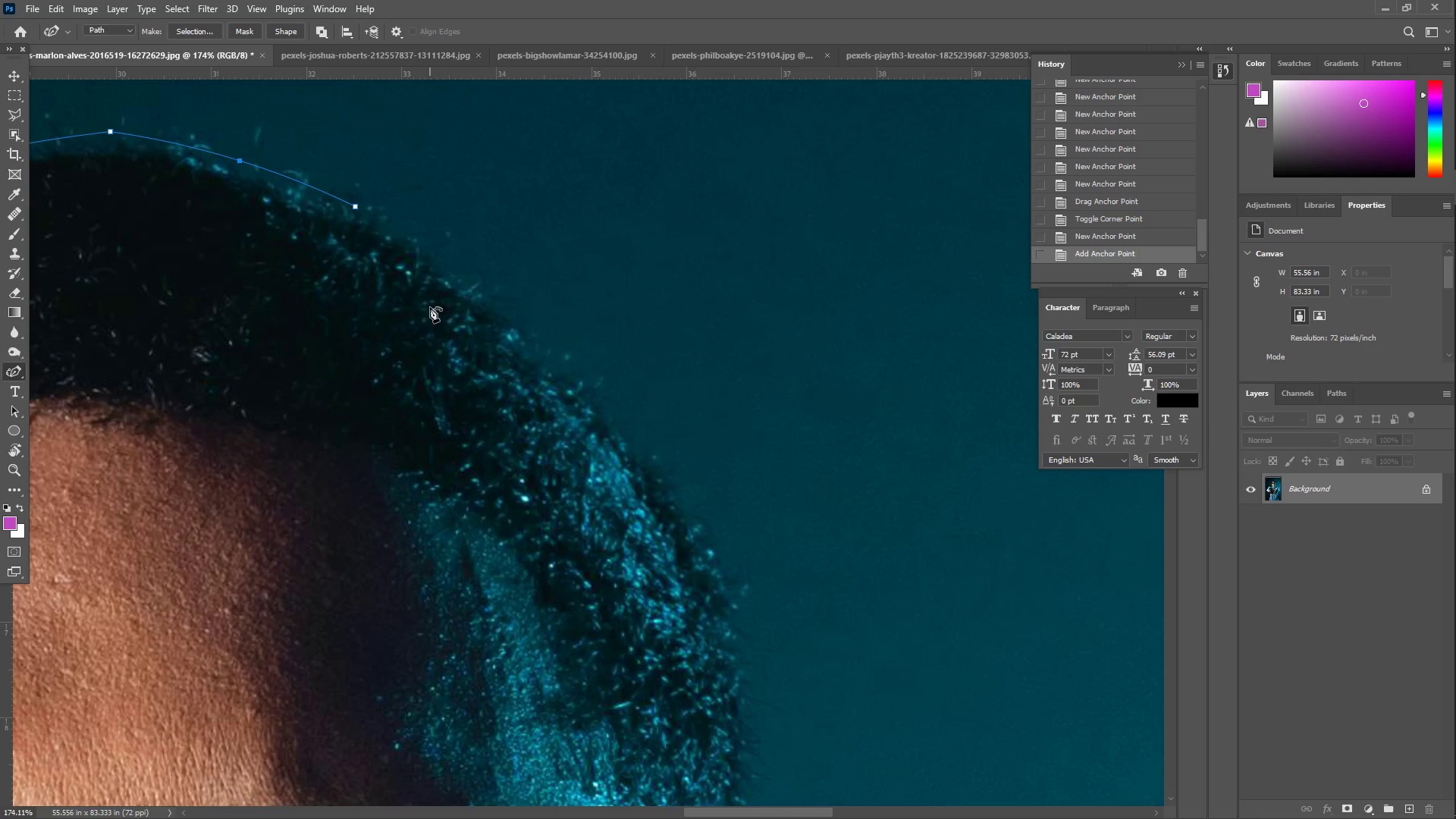 
left_click_drag(start_coordinate=[456, 287], to_coordinate=[585, 408])
 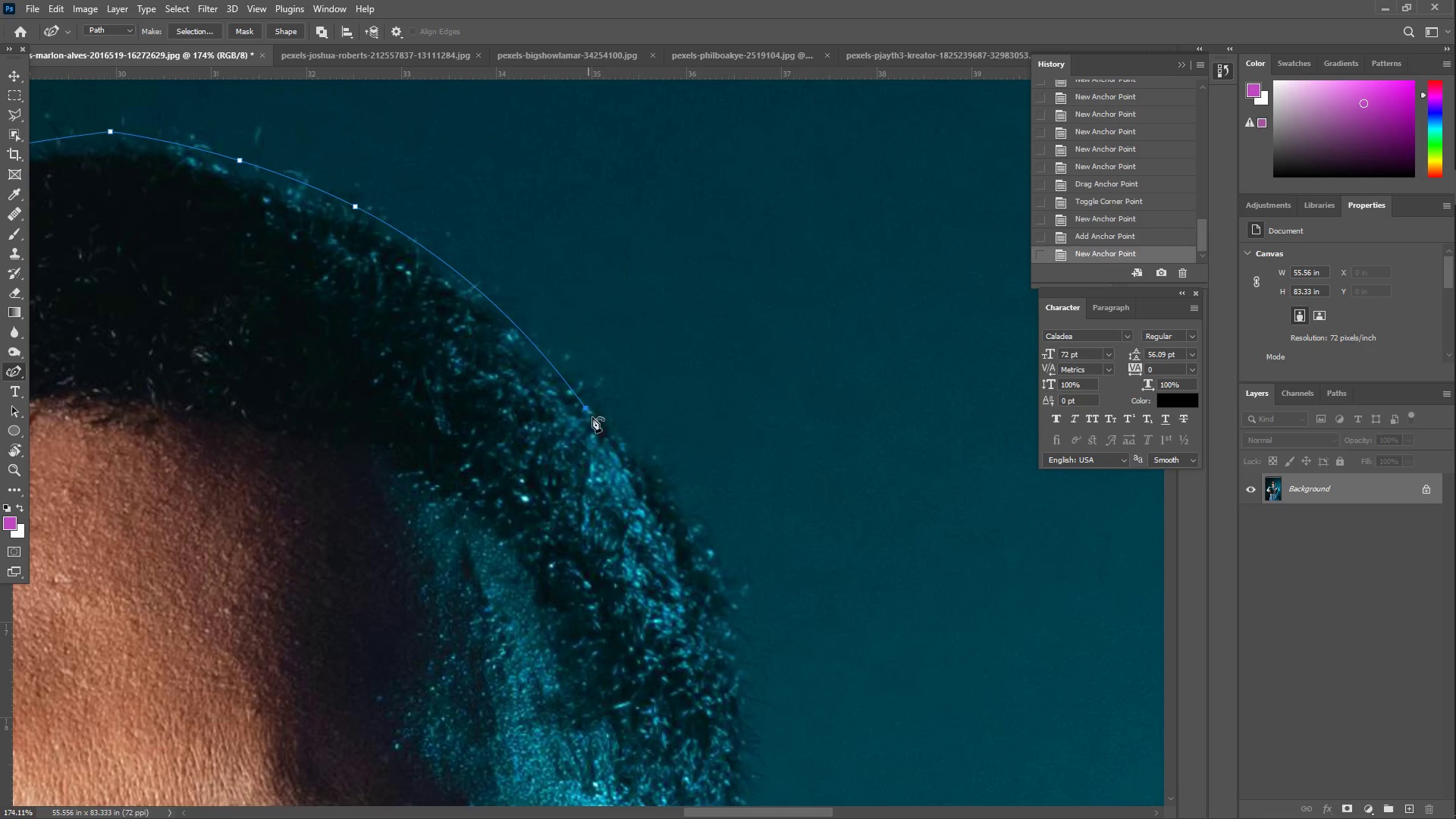 
left_click_drag(start_coordinate=[645, 484], to_coordinate=[689, 522])
 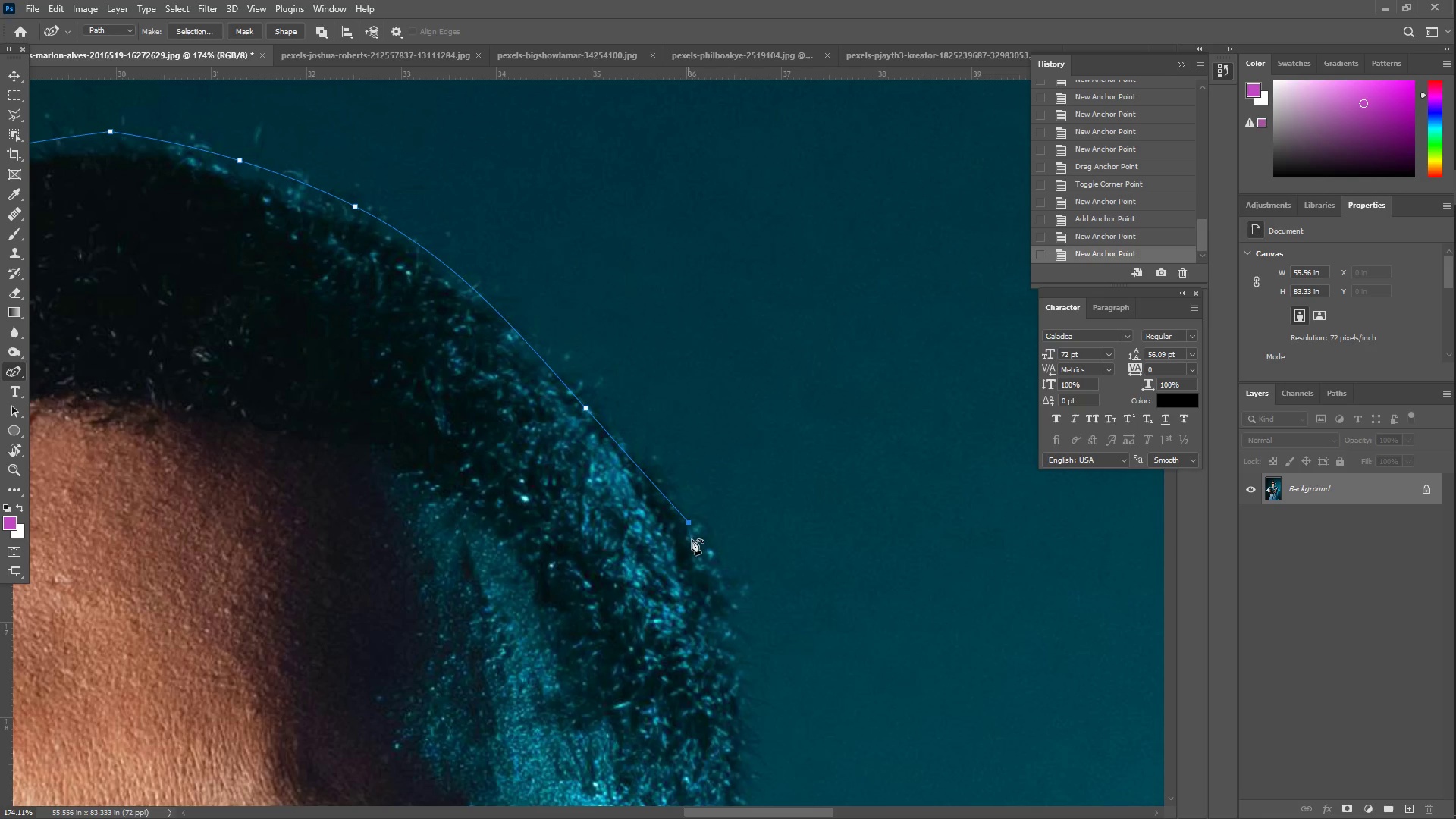 
left_click_drag(start_coordinate=[703, 572], to_coordinate=[727, 651])
 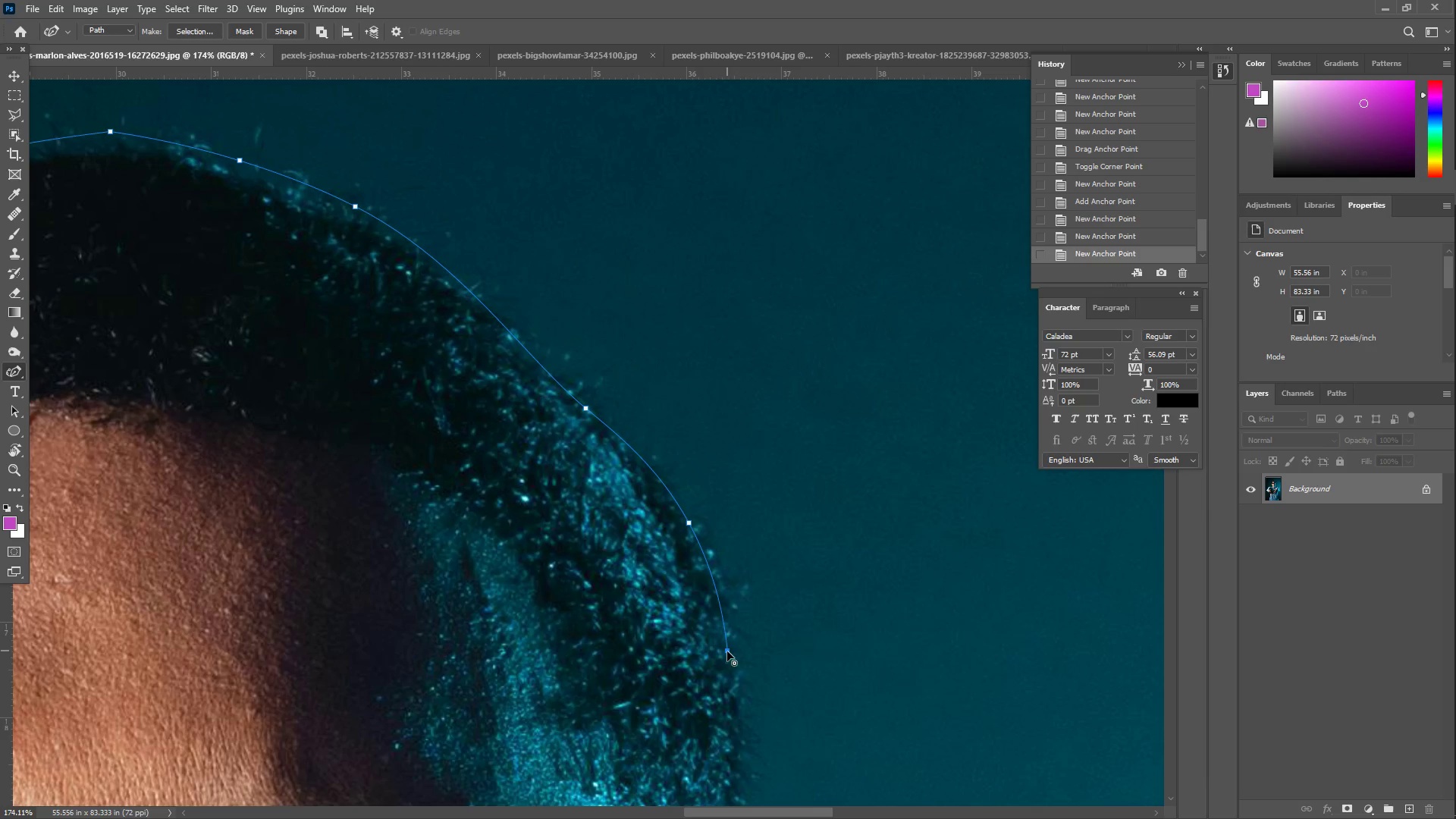 
hold_key(key=Space, duration=0.55)
 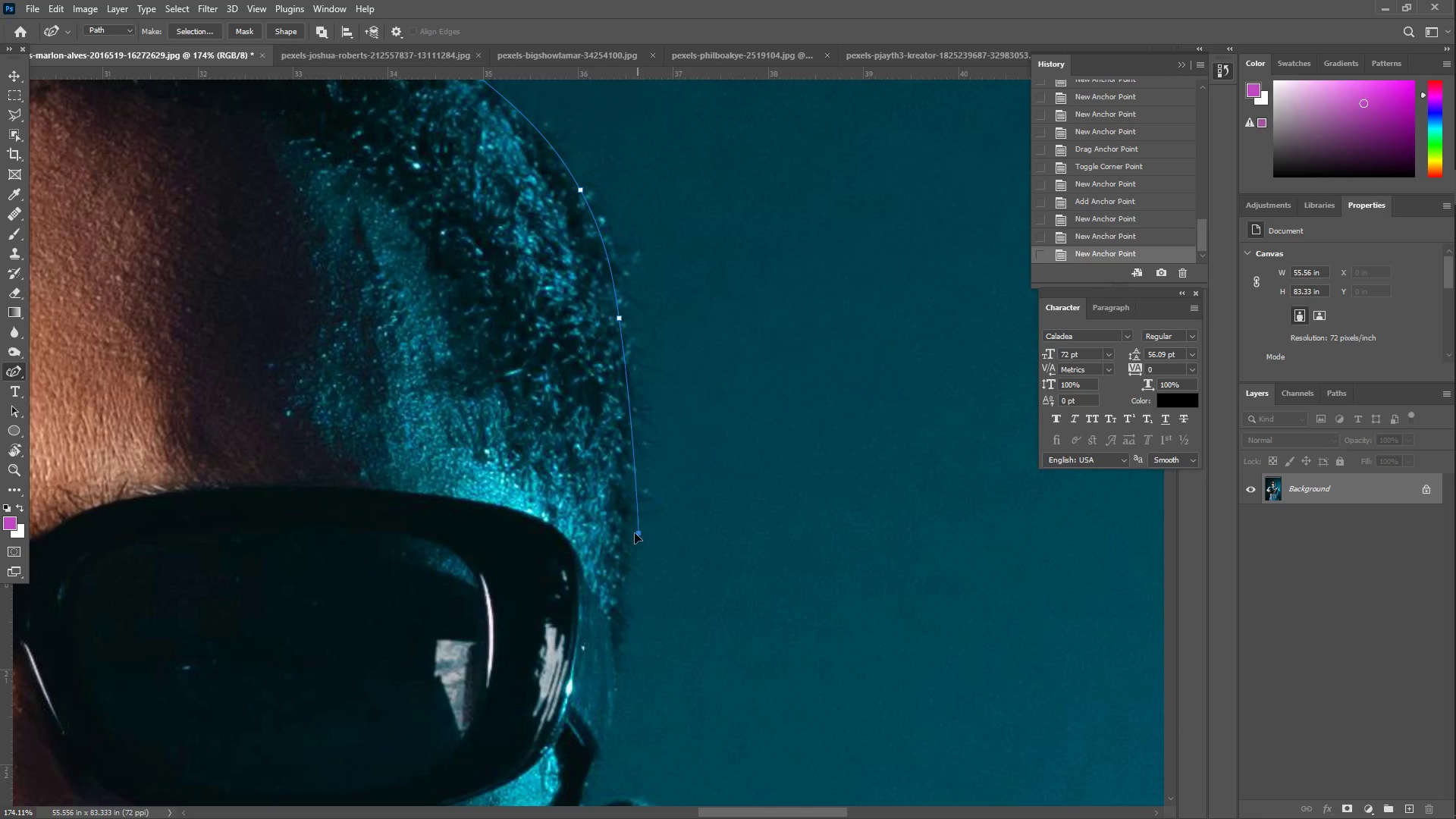 
left_click_drag(start_coordinate=[757, 726], to_coordinate=[648, 394])
 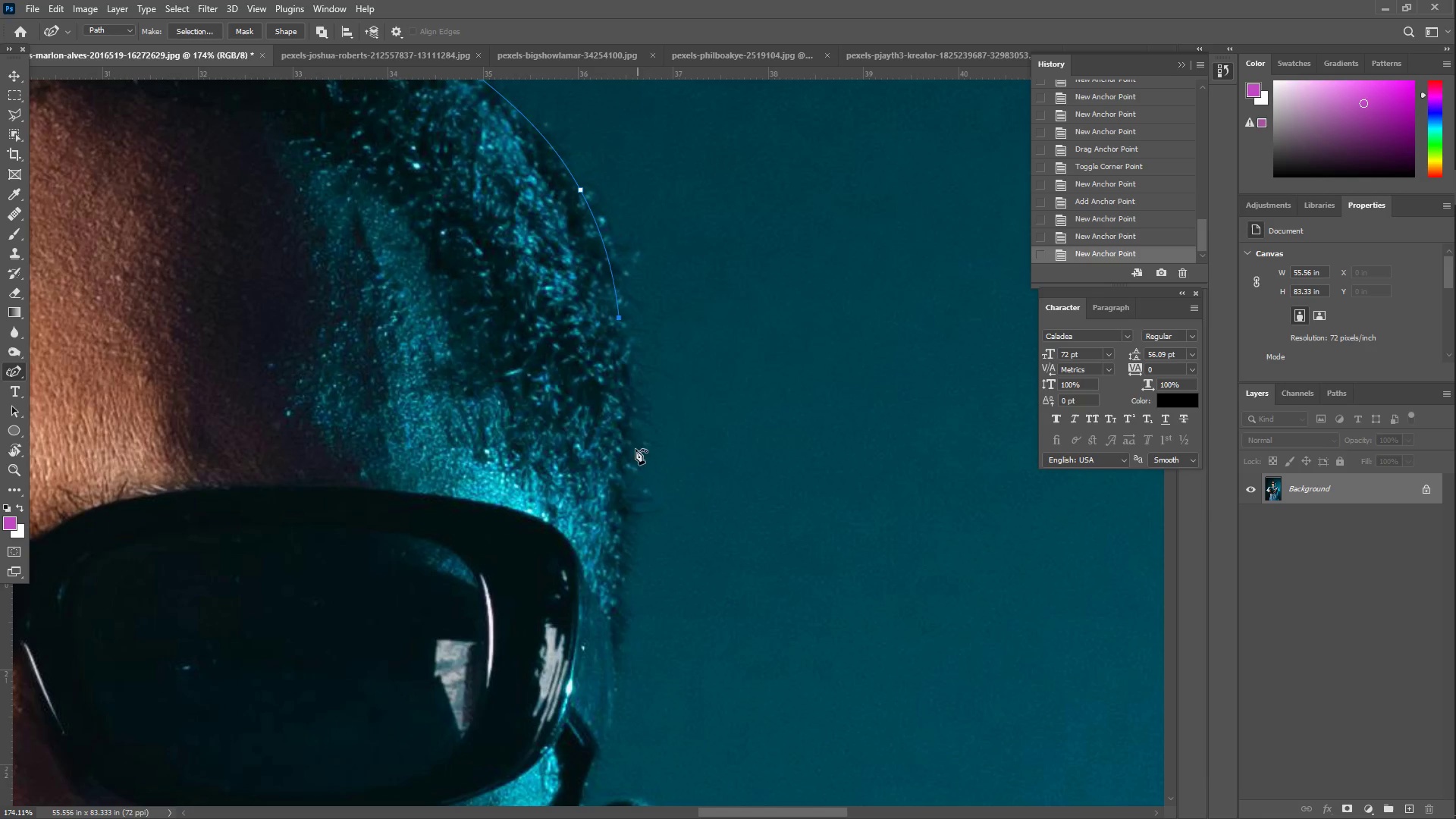 
left_click_drag(start_coordinate=[634, 475], to_coordinate=[633, 533])
 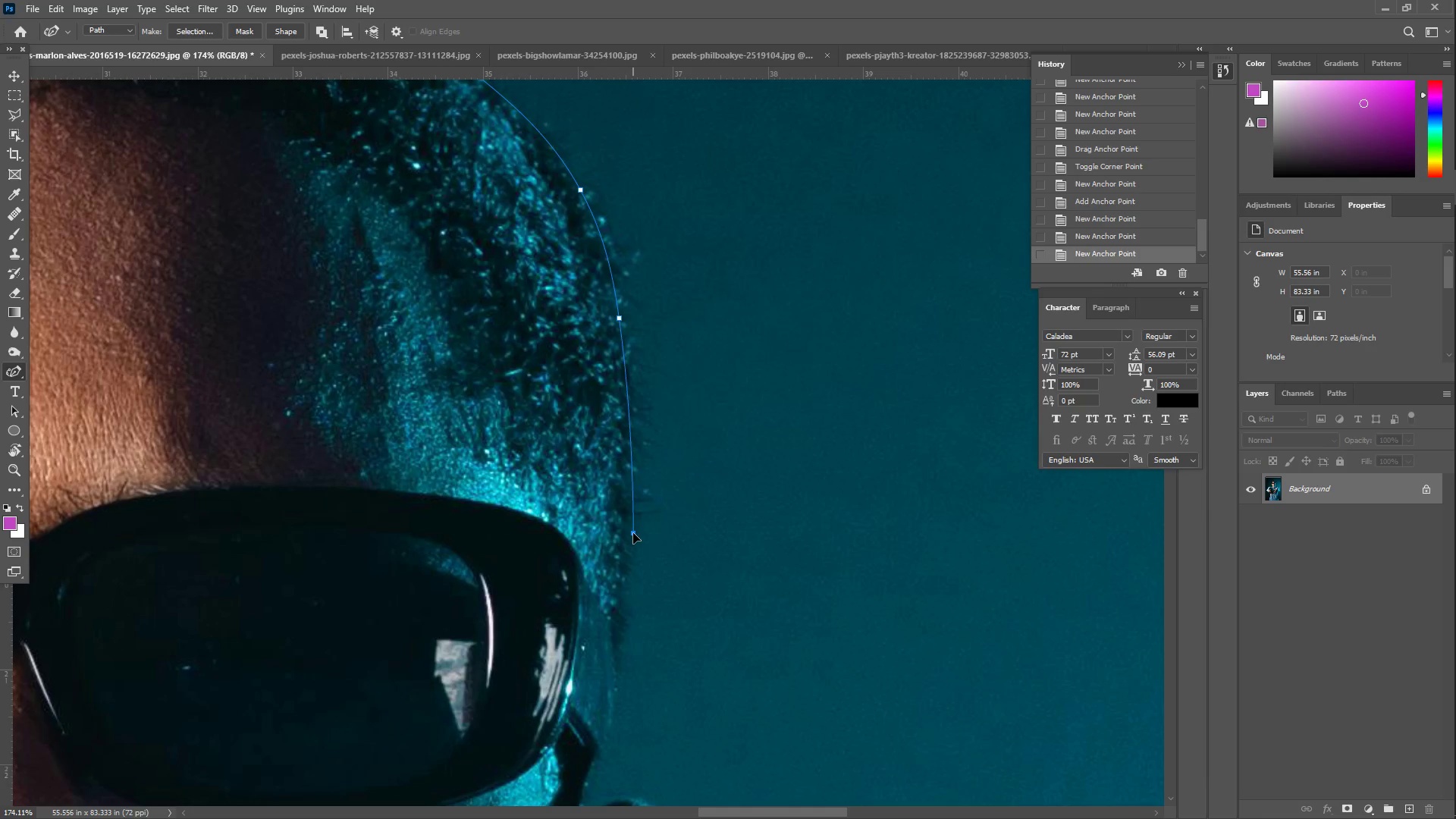 
left_click_drag(start_coordinate=[632, 608], to_coordinate=[623, 642])
 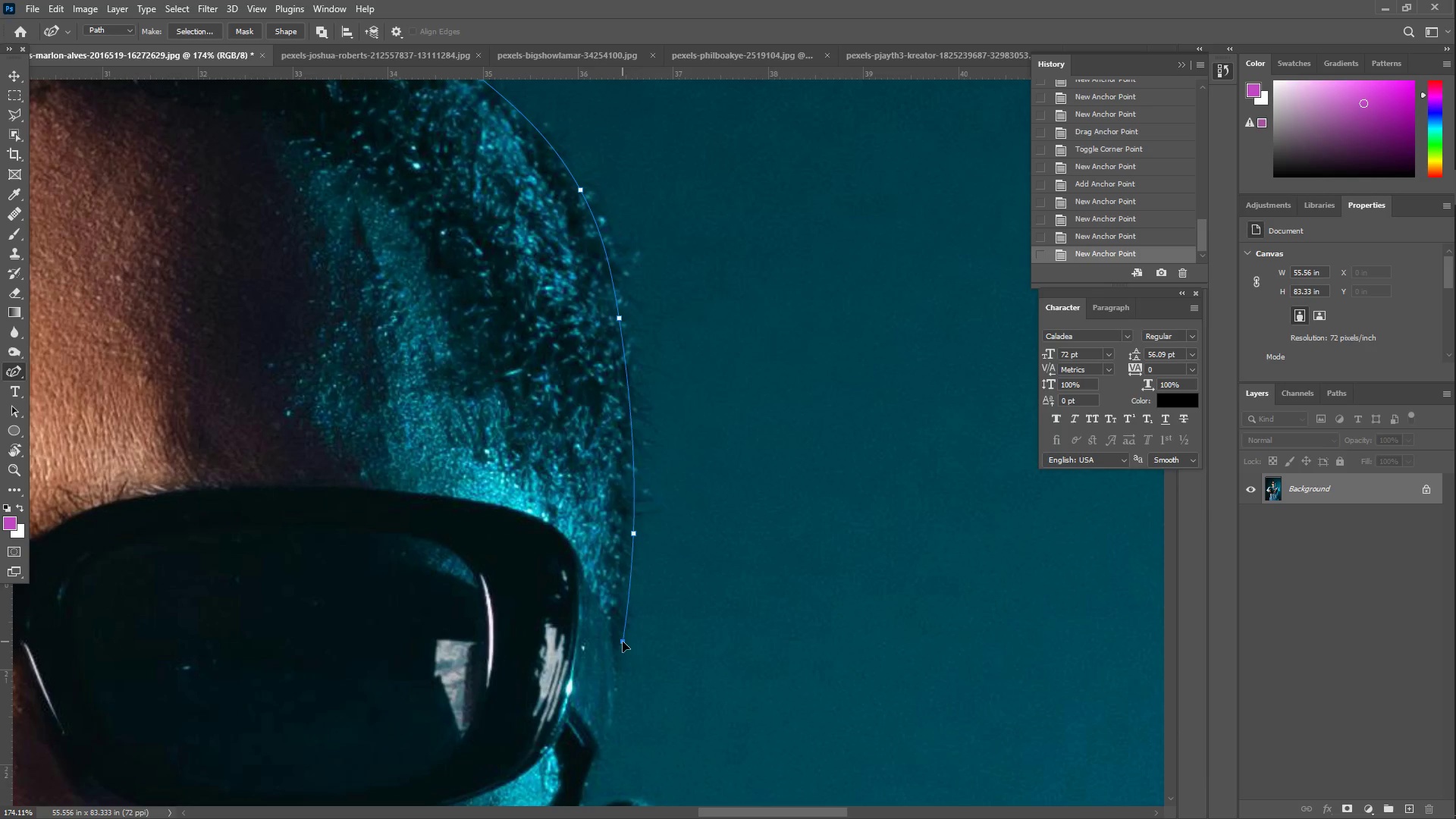 
hold_key(key=Space, duration=0.58)
 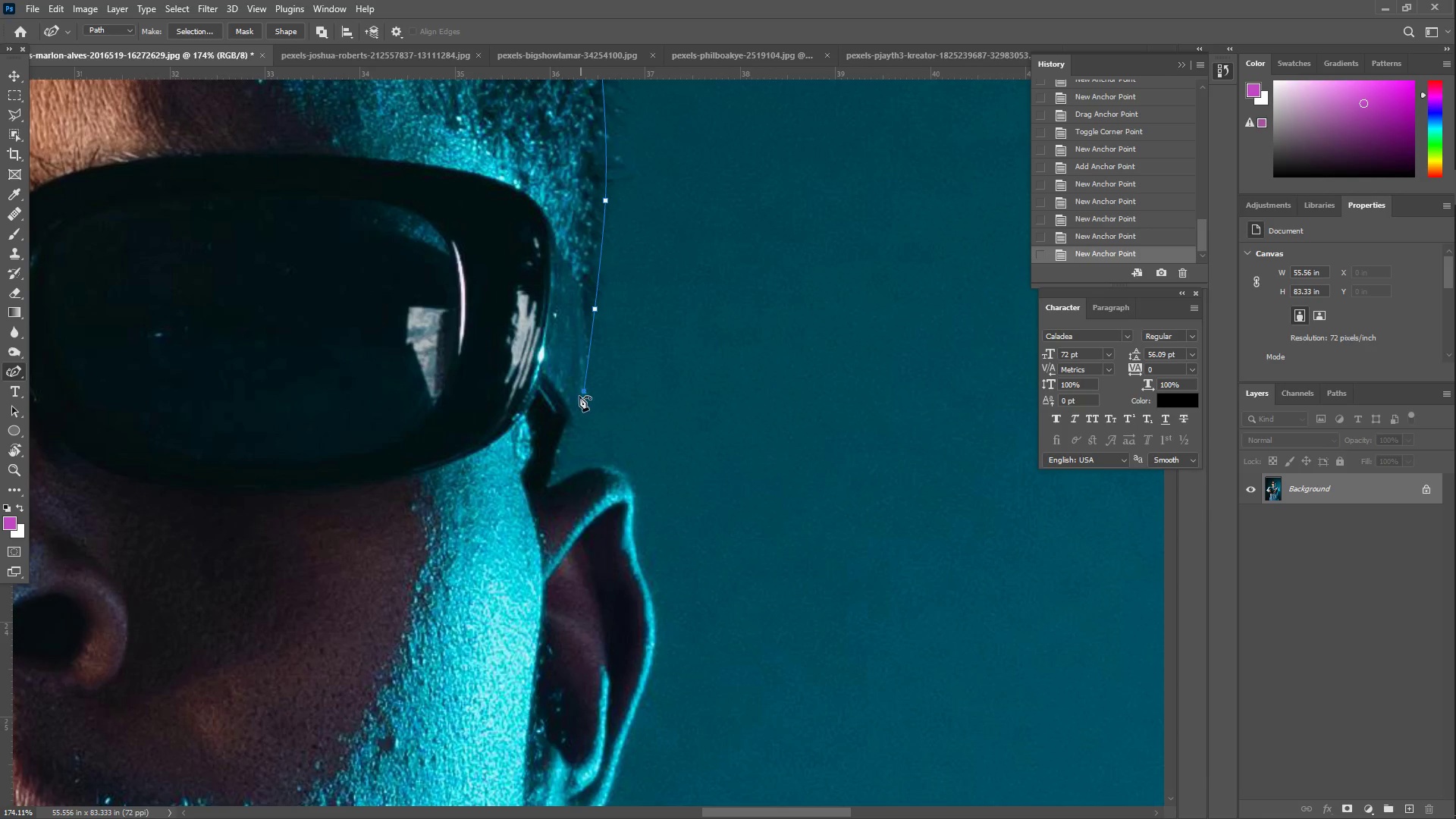 
left_click_drag(start_coordinate=[639, 718], to_coordinate=[610, 385])
 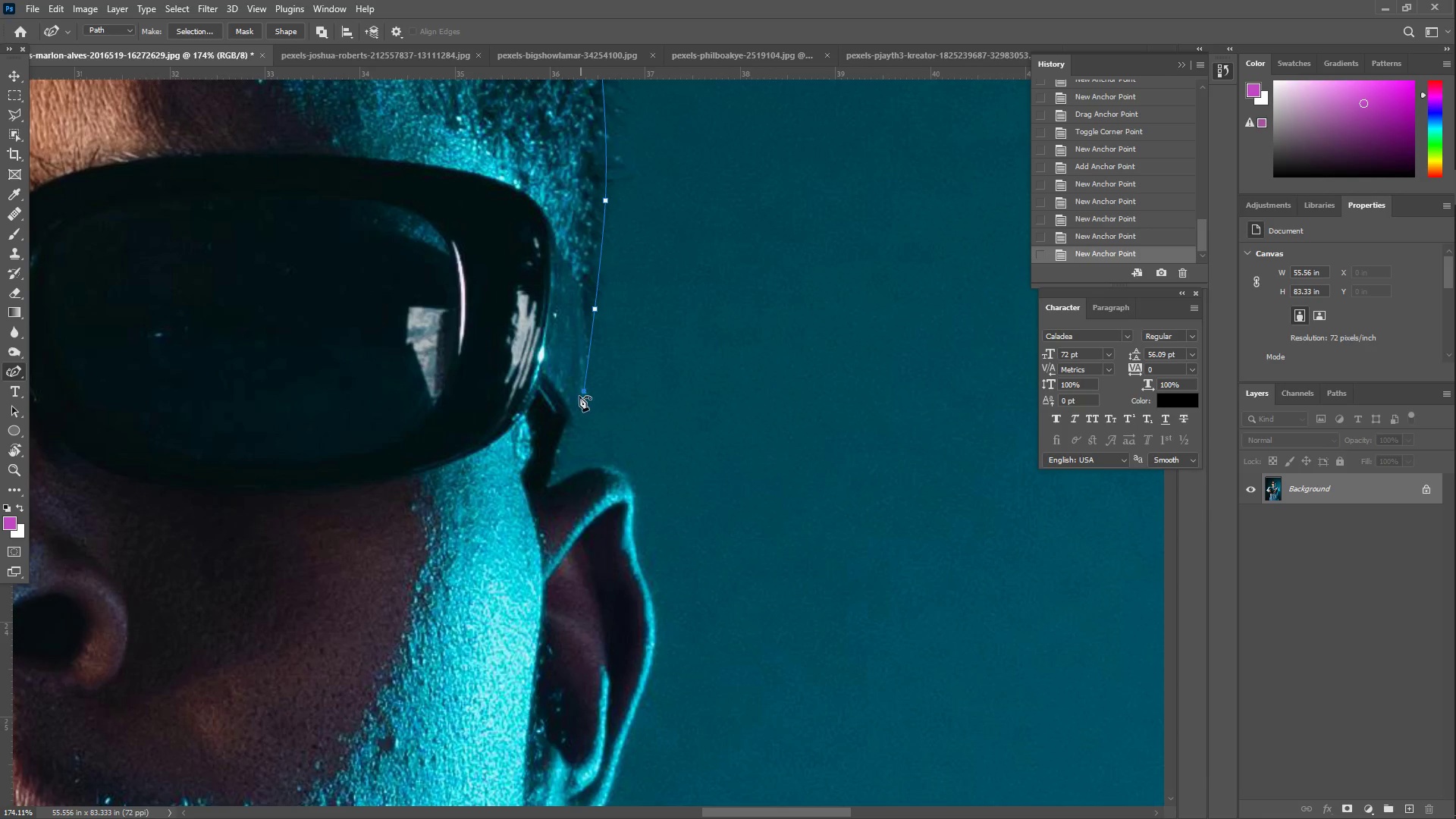 
left_click_drag(start_coordinate=[567, 429], to_coordinate=[551, 485])
 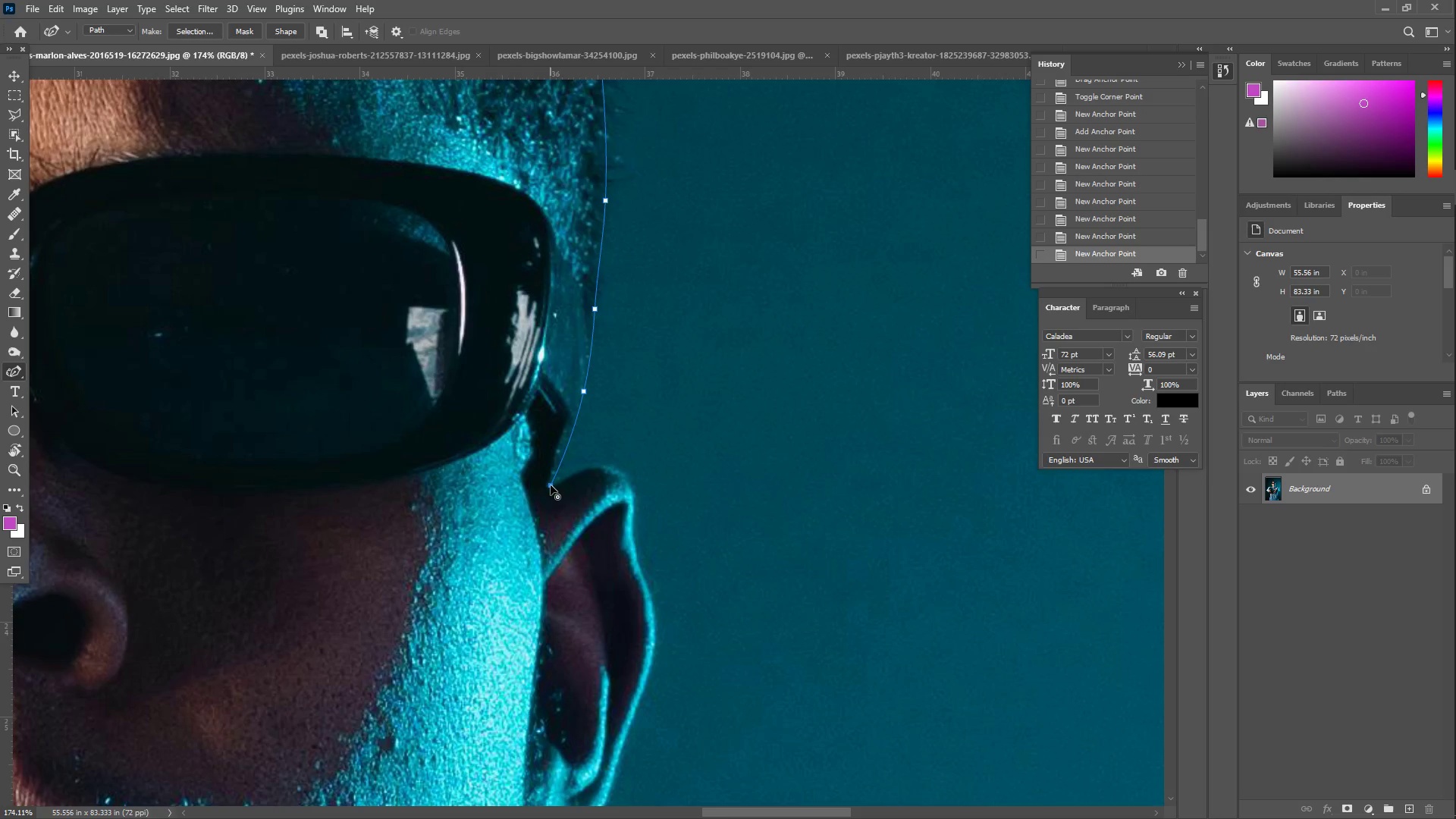 
double_click([551, 485])
 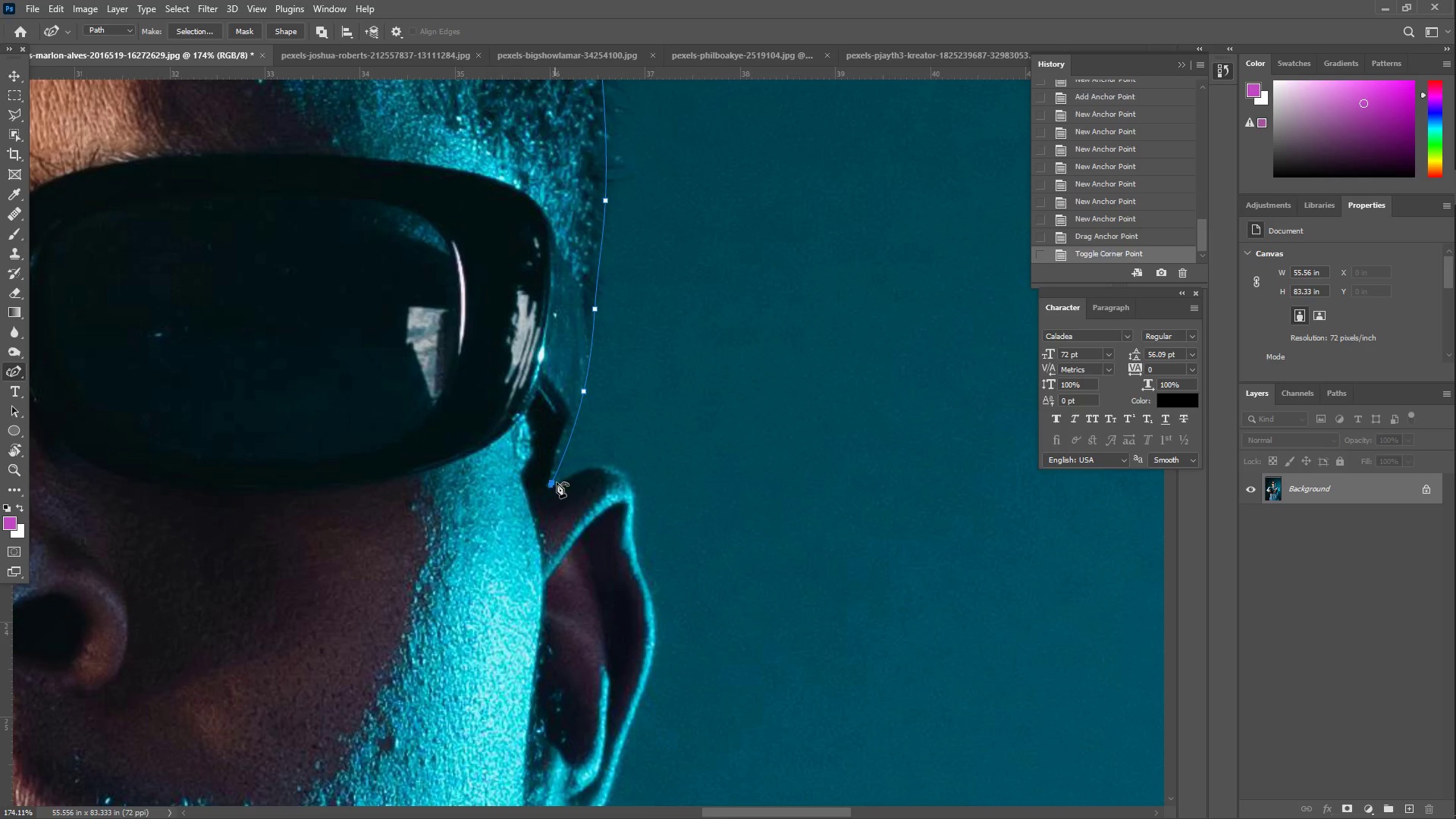 
left_click_drag(start_coordinate=[573, 474], to_coordinate=[592, 466])
 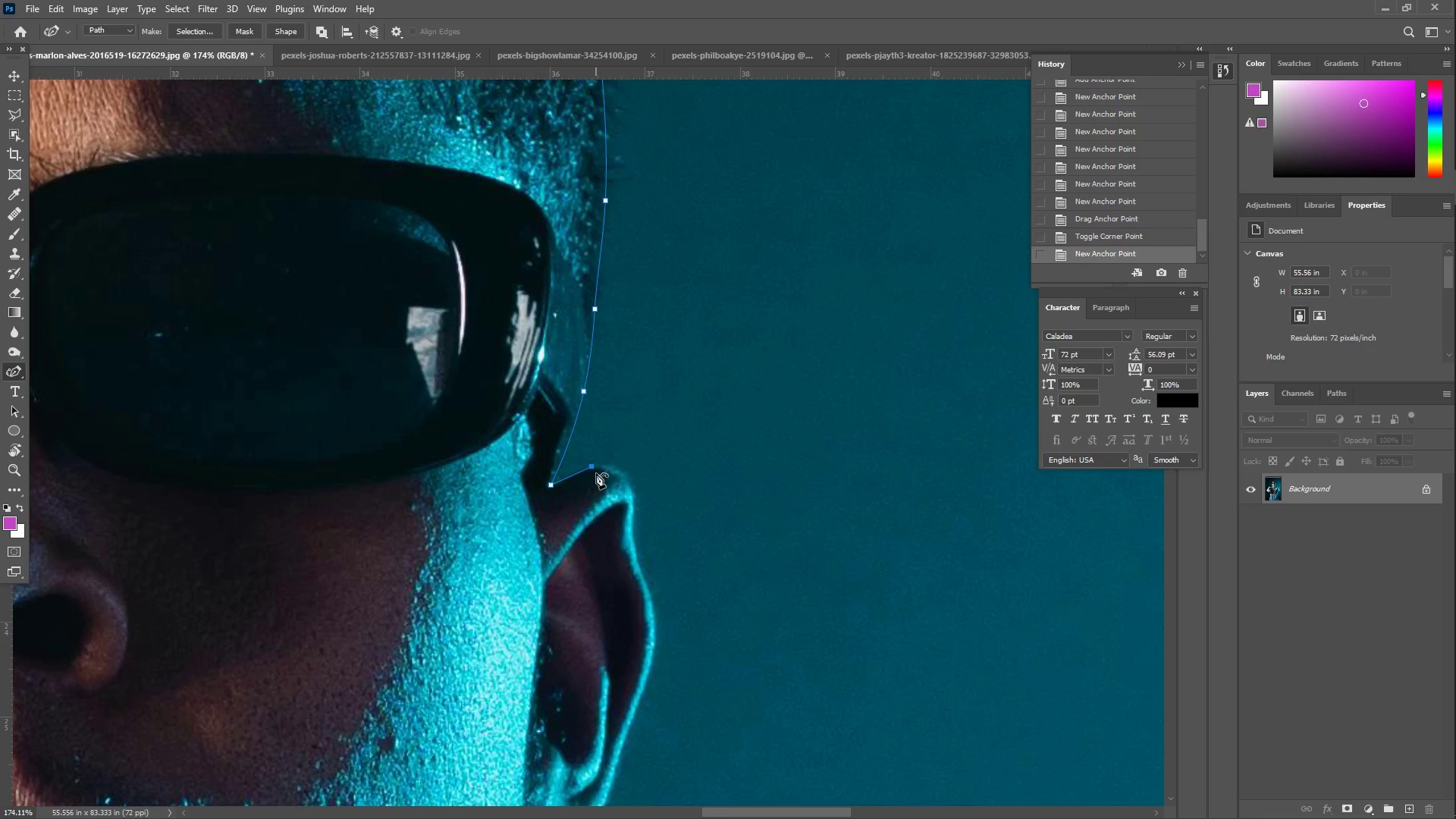 
left_click_drag(start_coordinate=[619, 479], to_coordinate=[626, 481])
 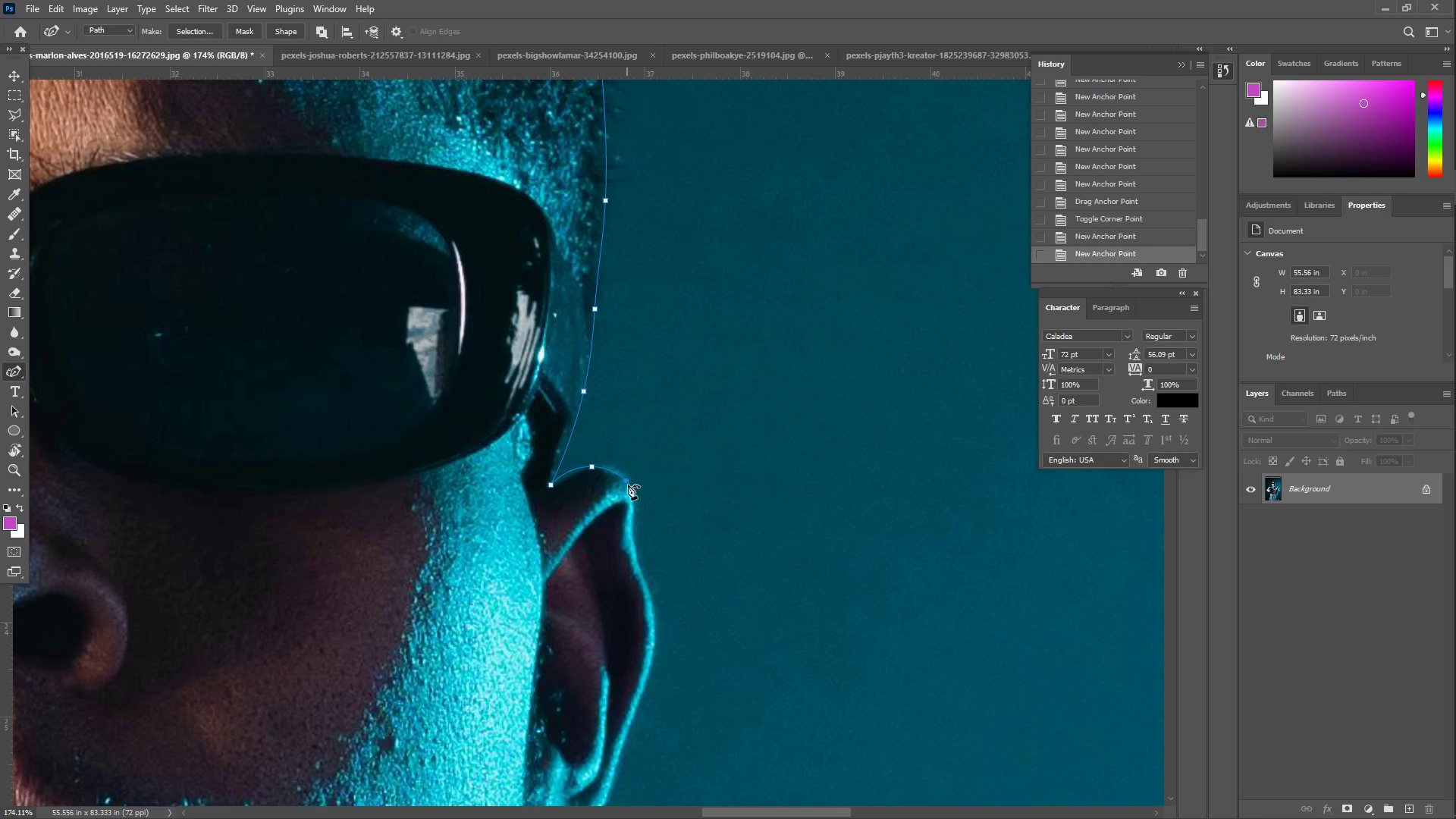 
left_click_drag(start_coordinate=[628, 497], to_coordinate=[632, 518])
 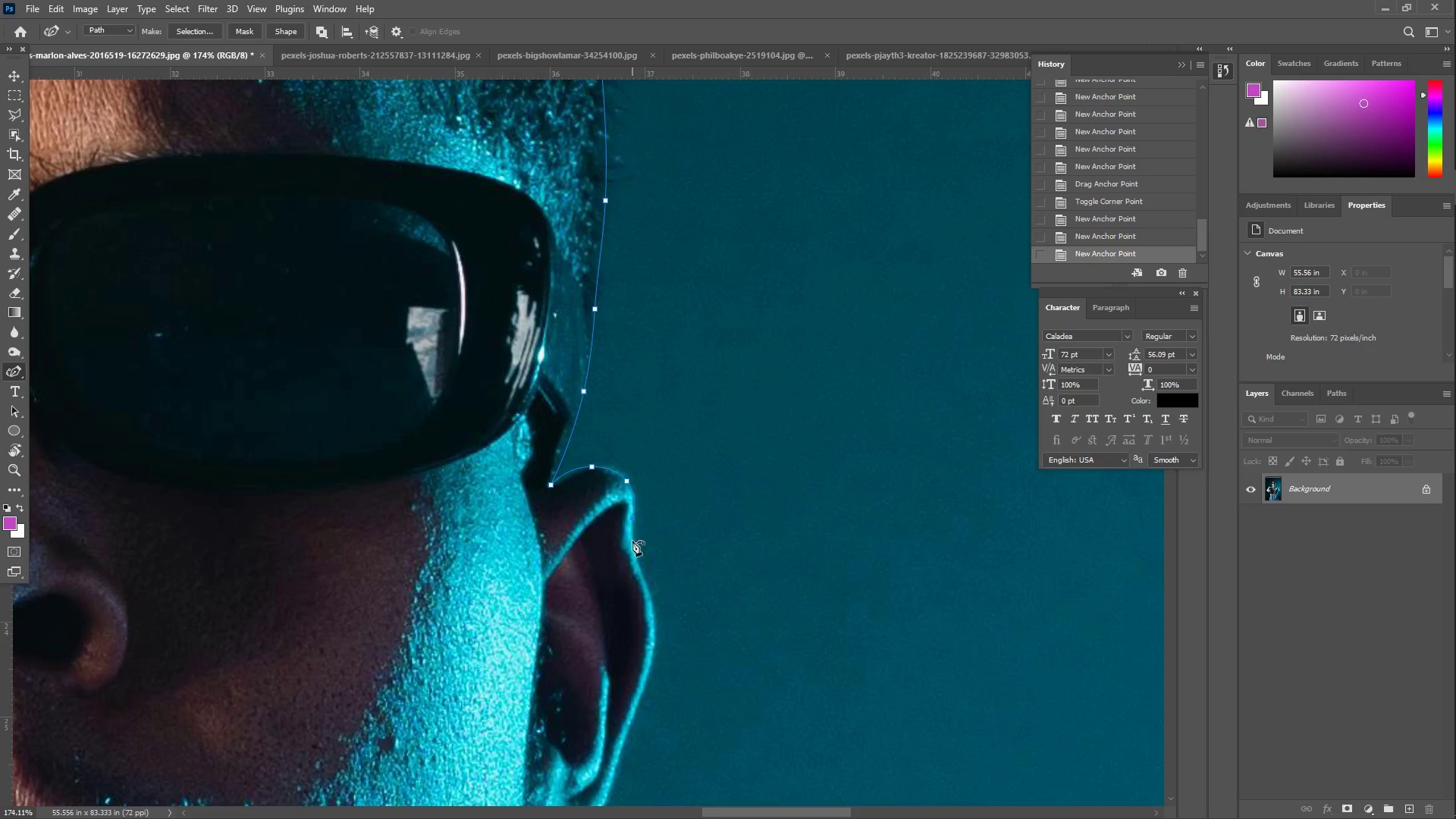 
left_click_drag(start_coordinate=[633, 550], to_coordinate=[635, 560])
 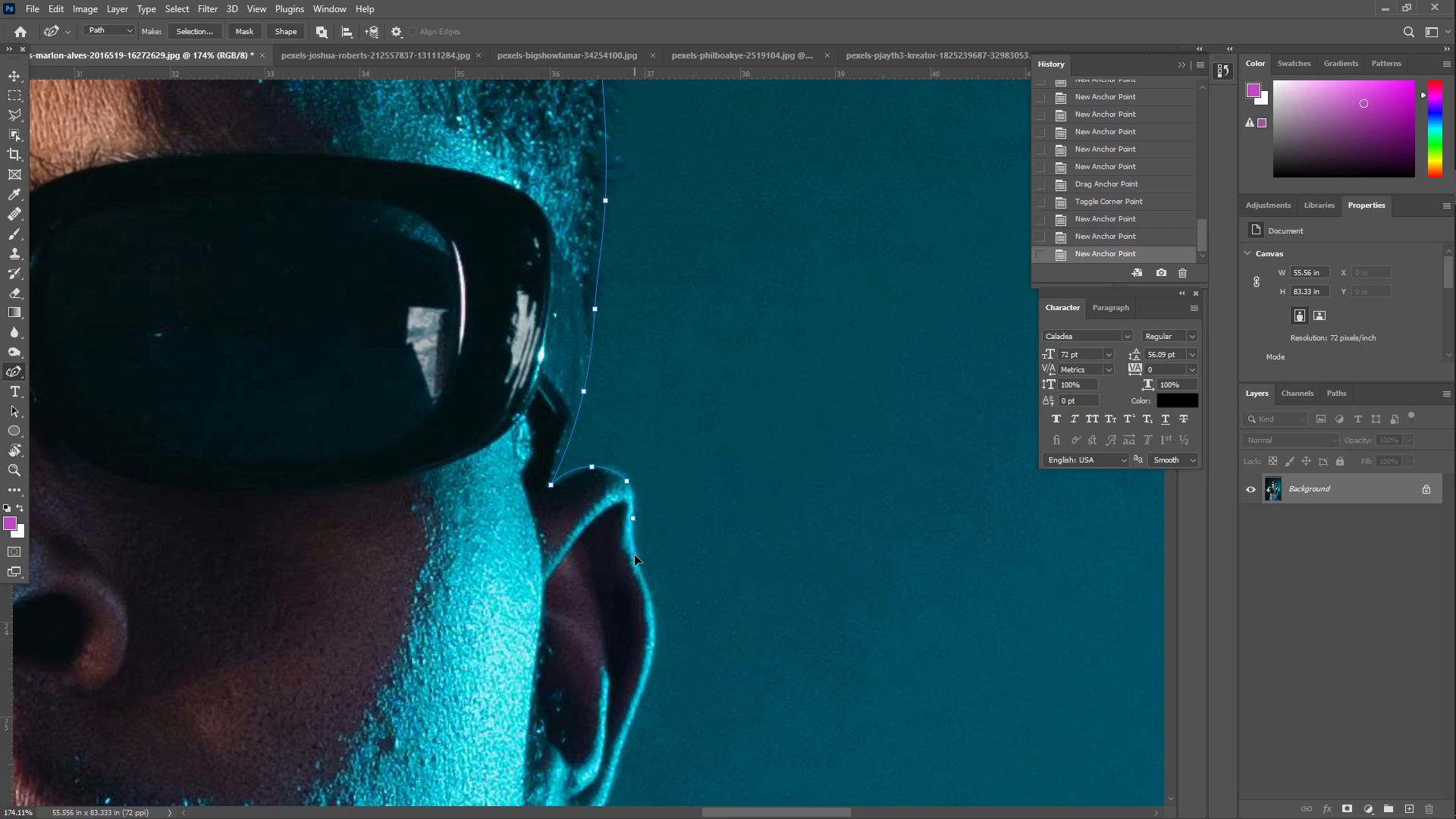 
left_click_drag(start_coordinate=[635, 555], to_coordinate=[634, 551])
 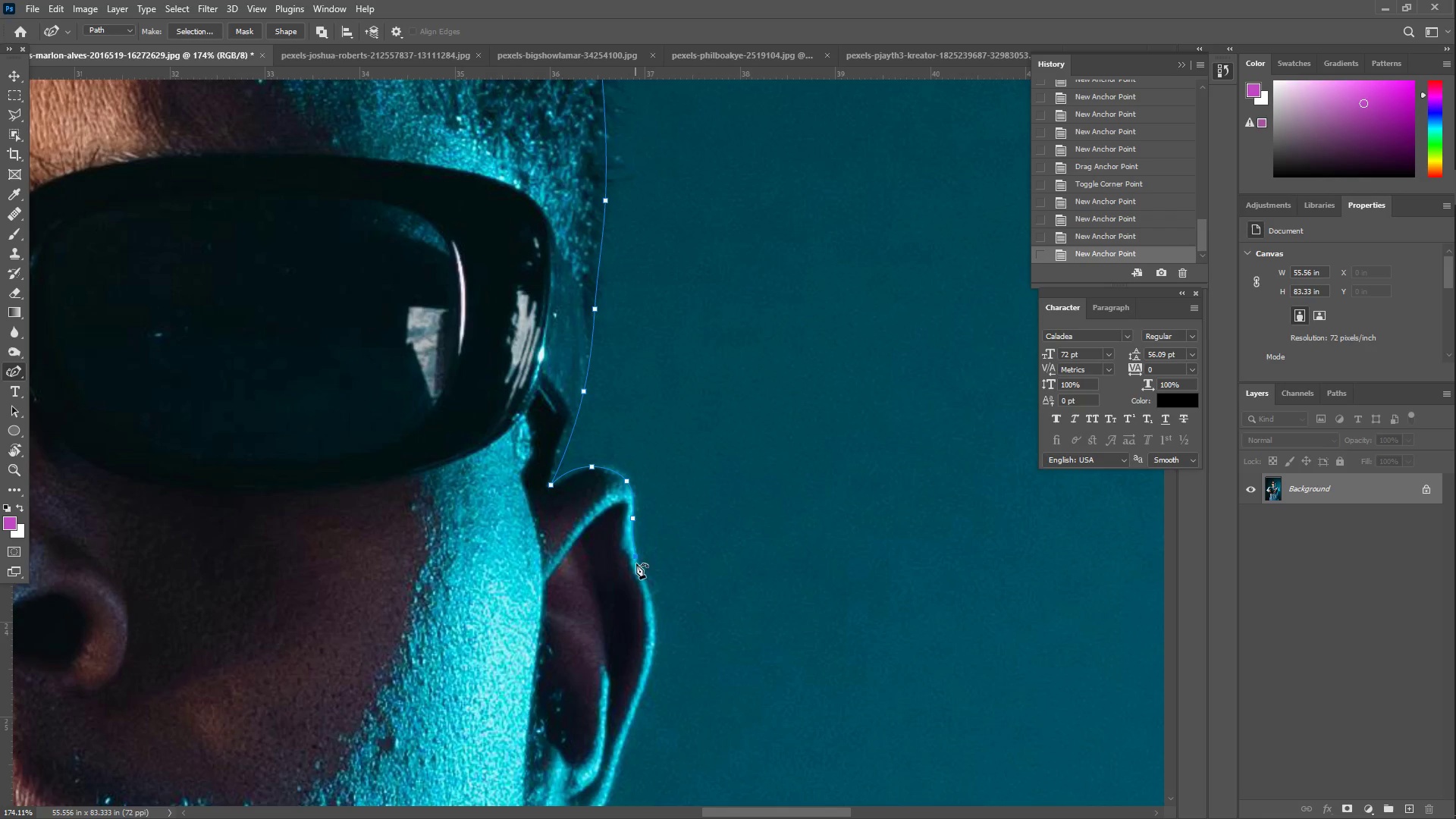 
left_click_drag(start_coordinate=[639, 571], to_coordinate=[651, 598])
 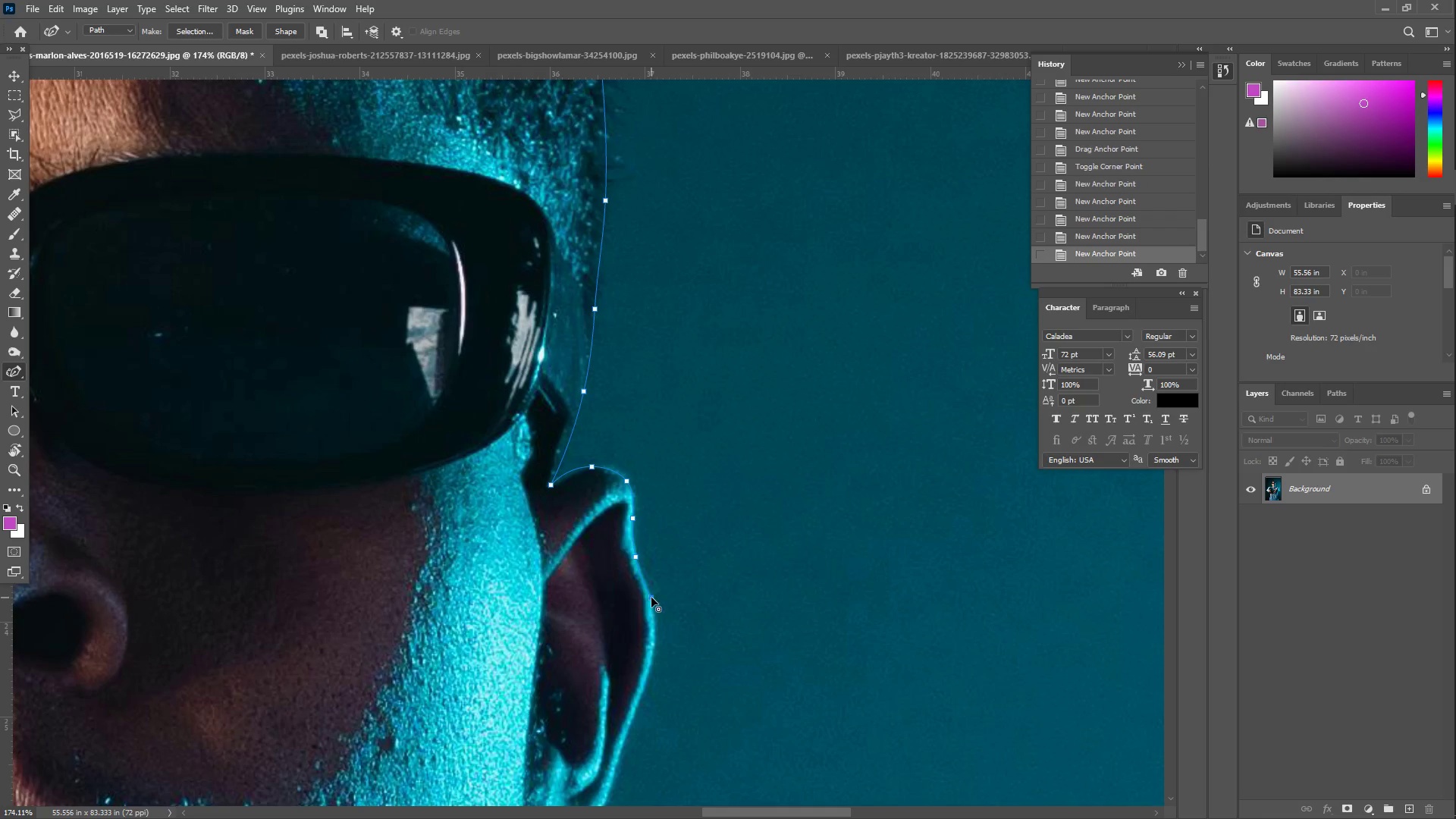 
left_click_drag(start_coordinate=[651, 629], to_coordinate=[651, 659])
 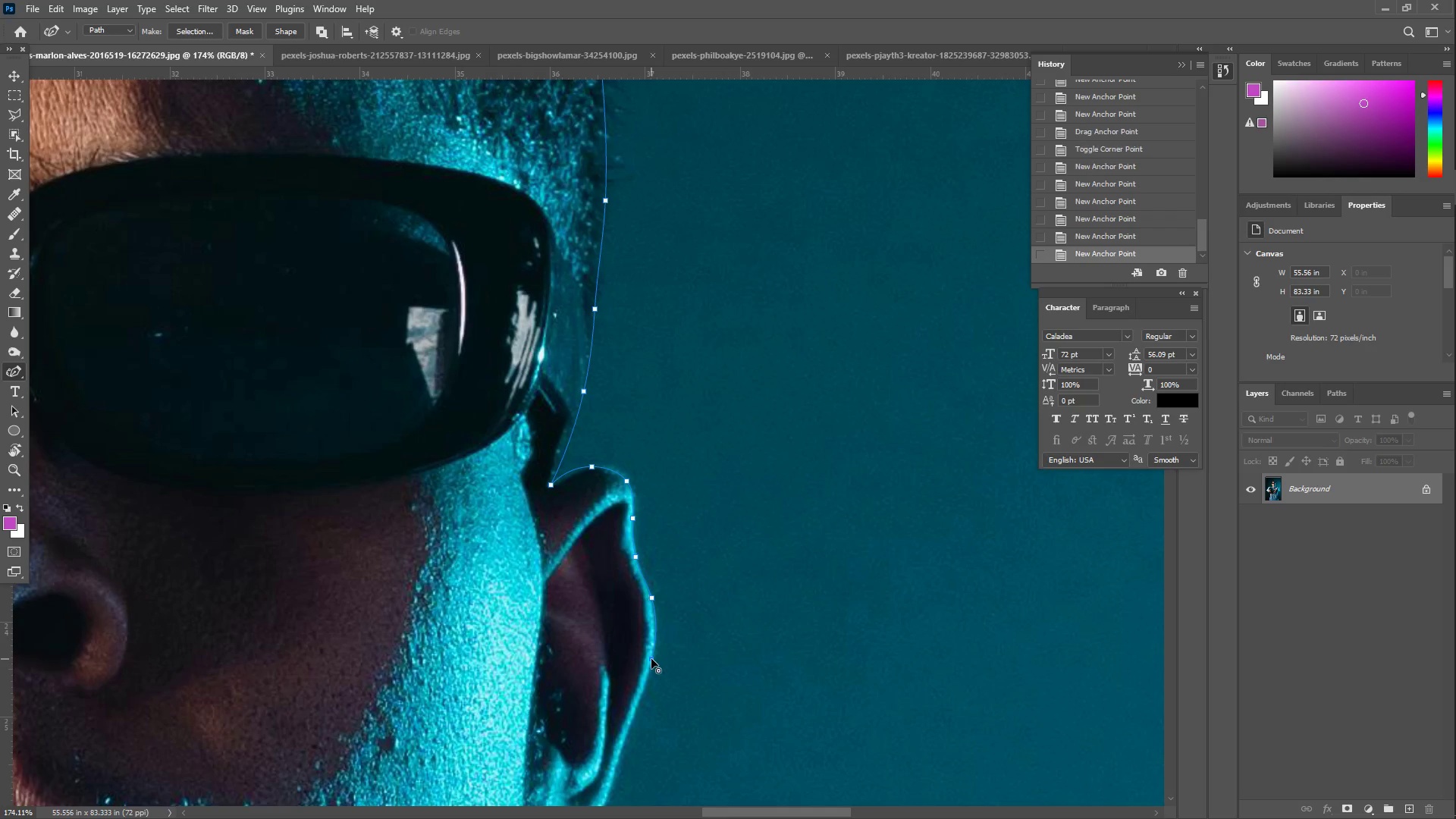 
hold_key(key=Space, duration=0.67)
 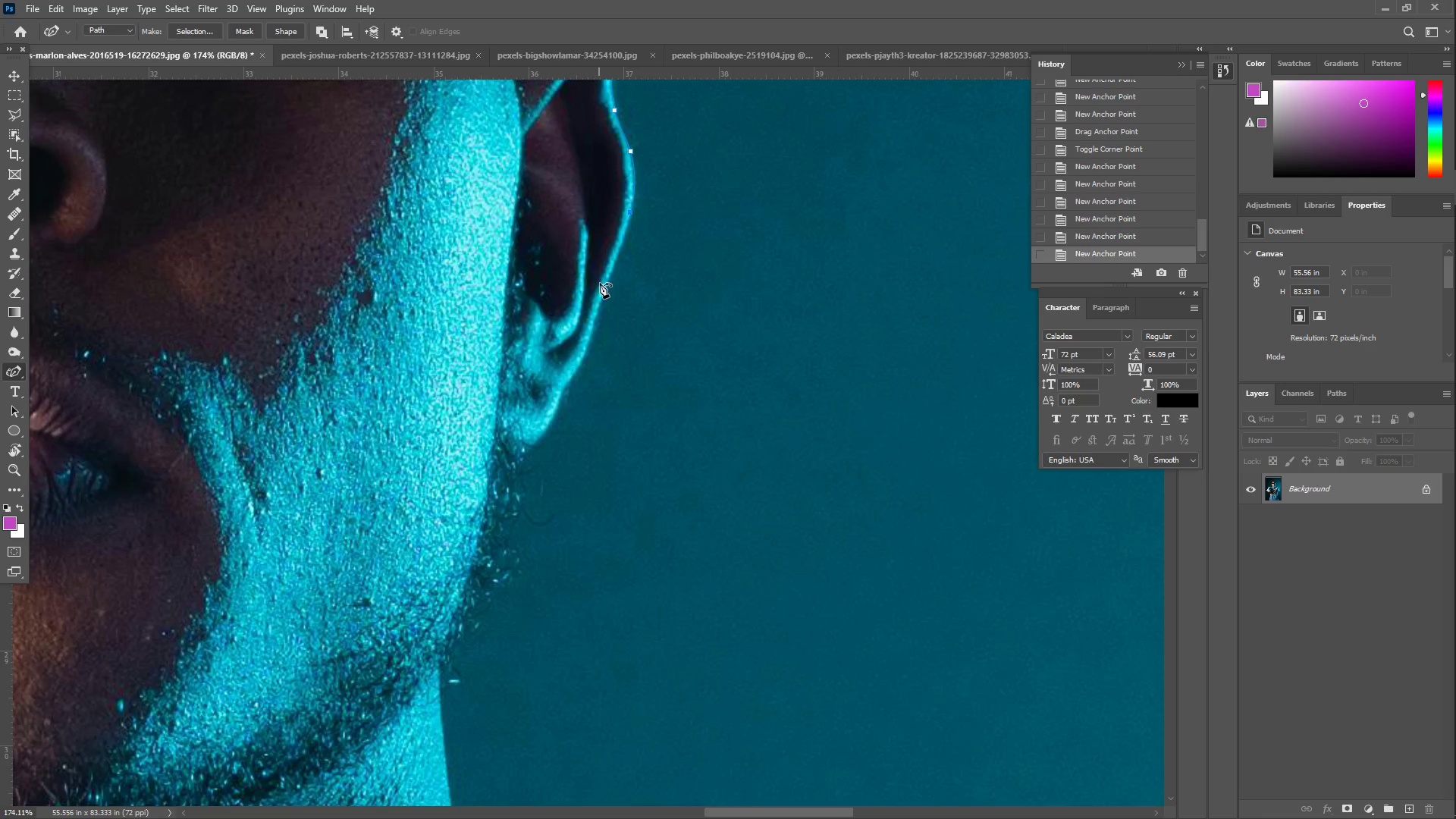 
left_click_drag(start_coordinate=[713, 744], to_coordinate=[692, 297])
 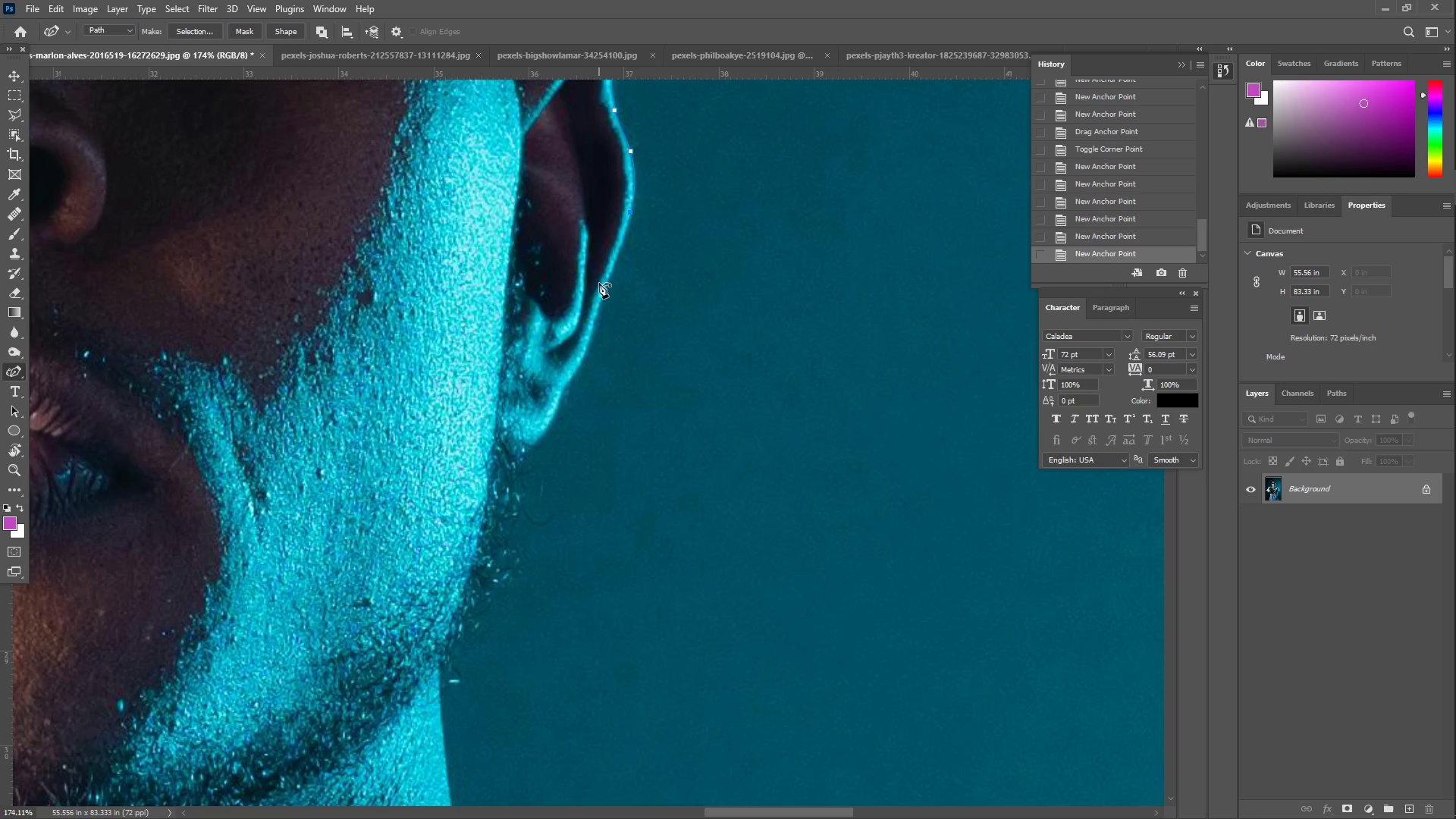 
left_click_drag(start_coordinate=[601, 285], to_coordinate=[605, 290])
 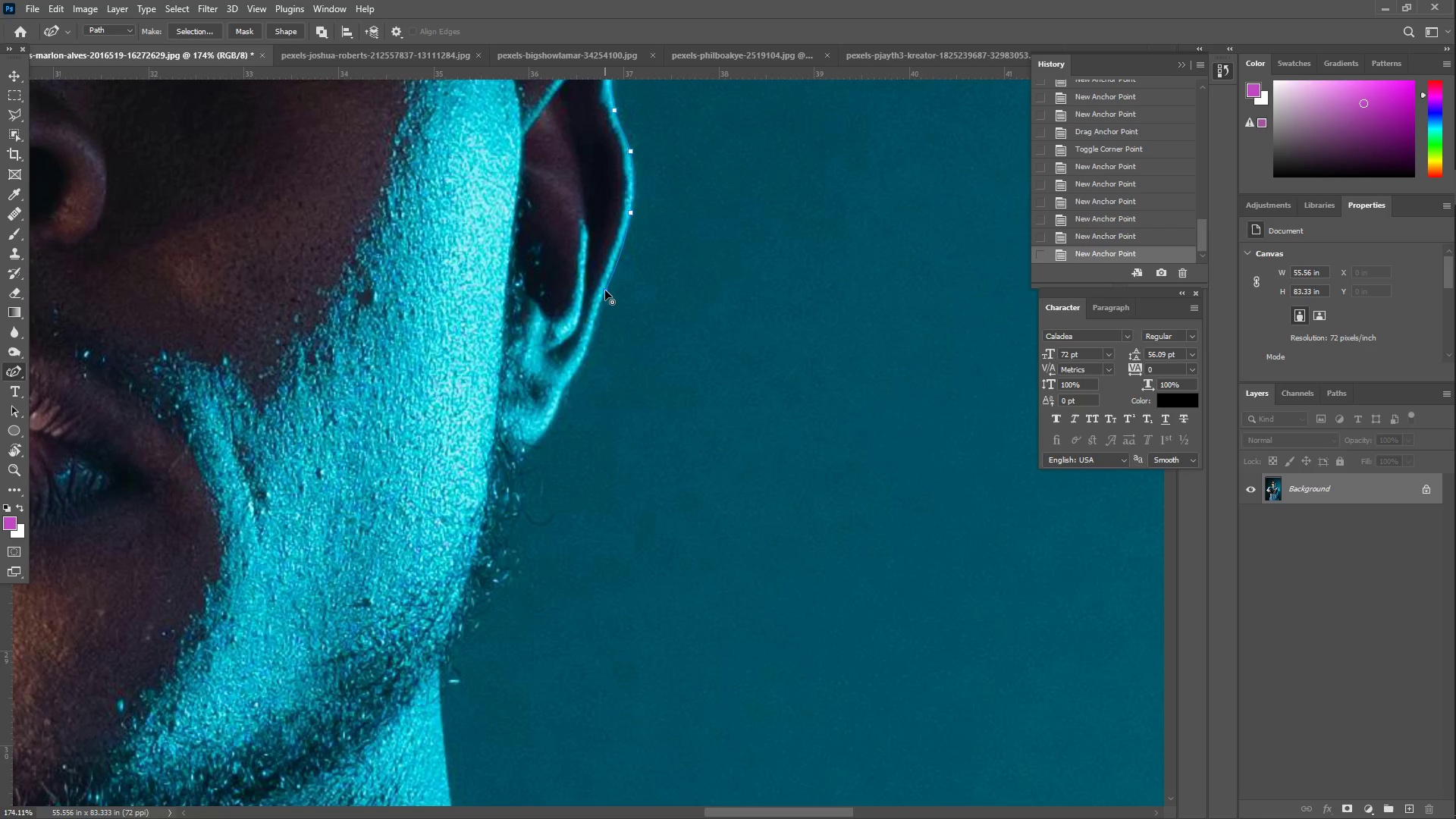 
left_click_drag(start_coordinate=[598, 319], to_coordinate=[588, 353])
 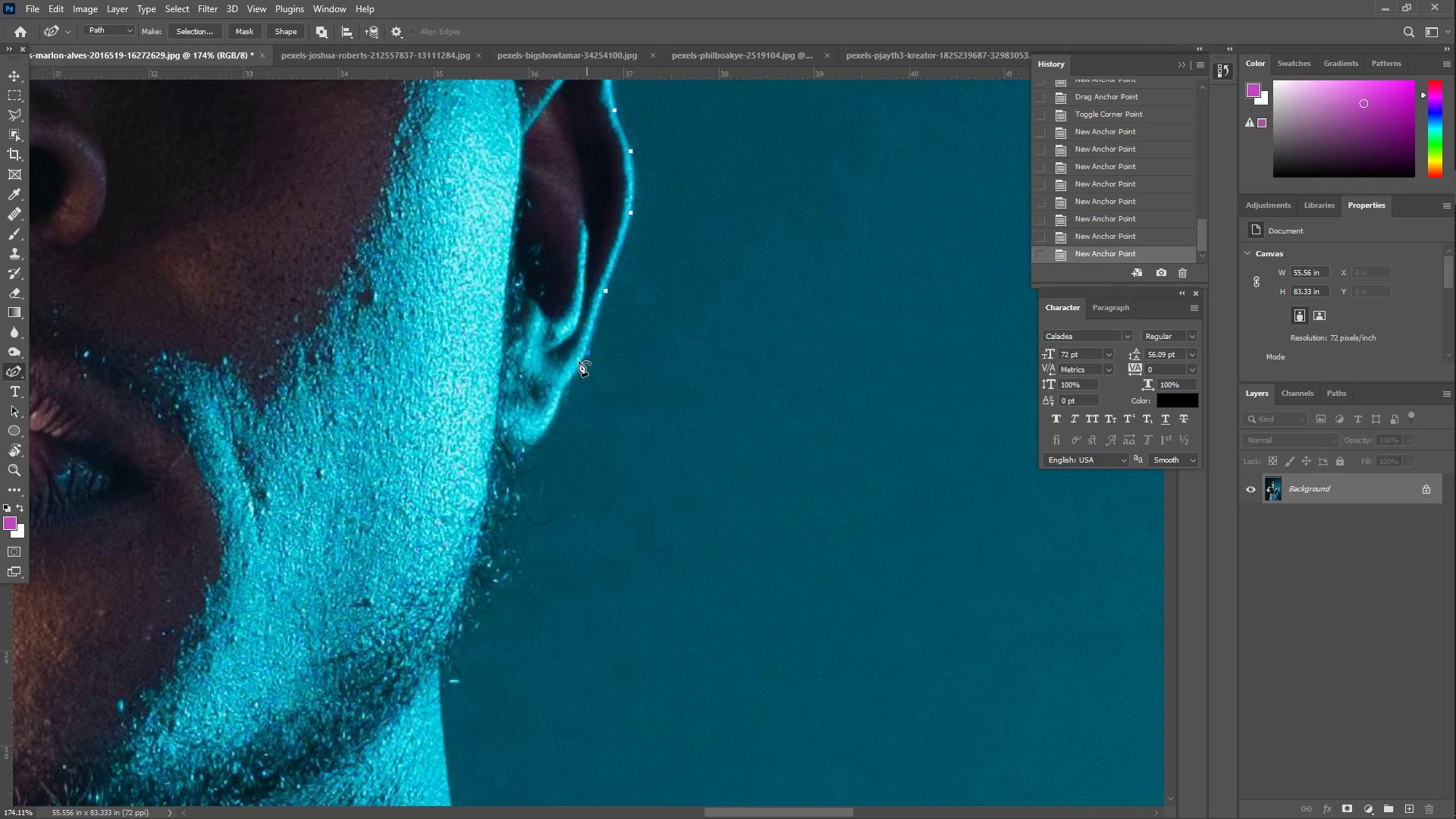 
left_click_drag(start_coordinate=[567, 372], to_coordinate=[561, 390])
 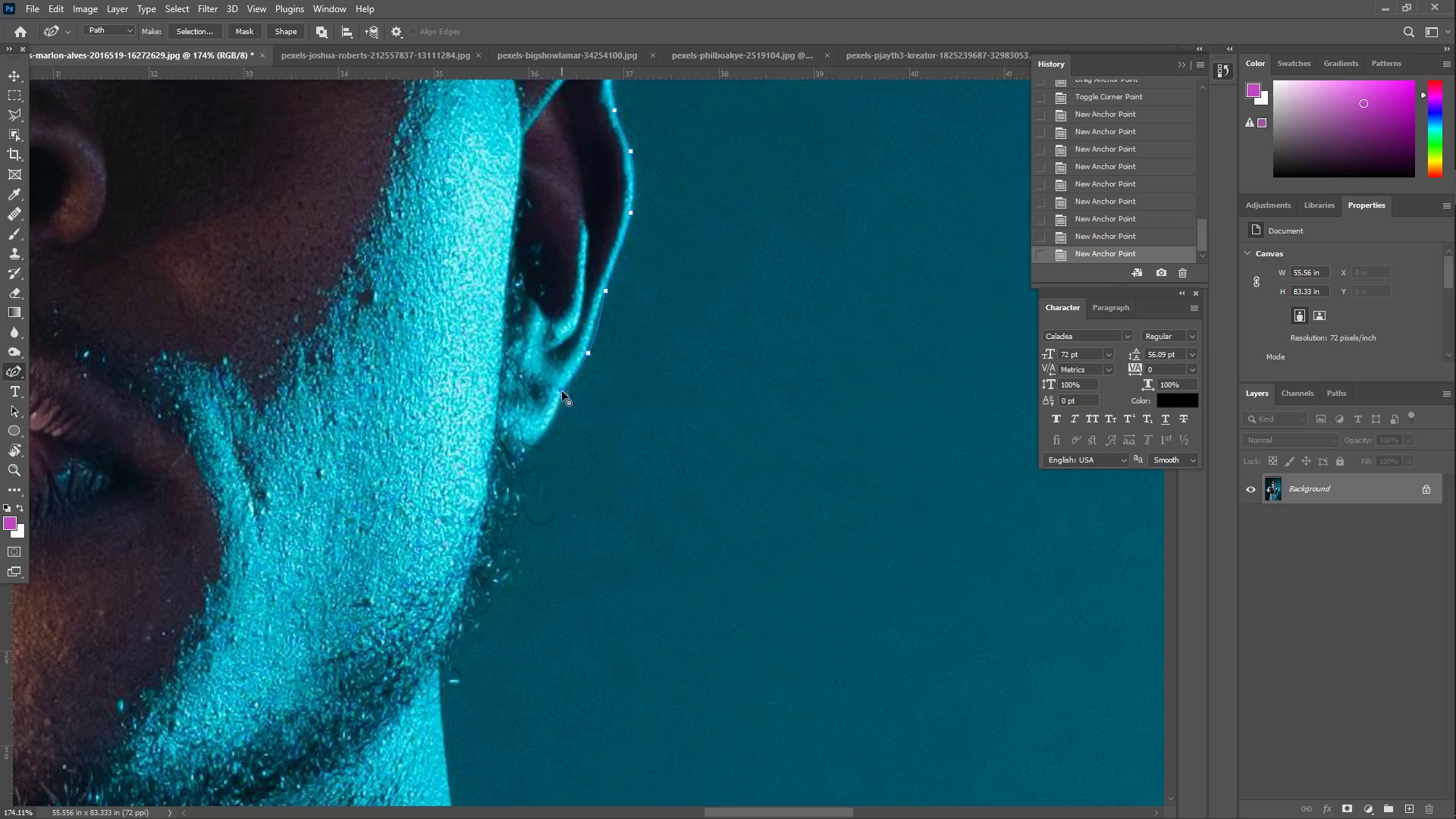 
left_click_drag(start_coordinate=[562, 407], to_coordinate=[551, 429])
 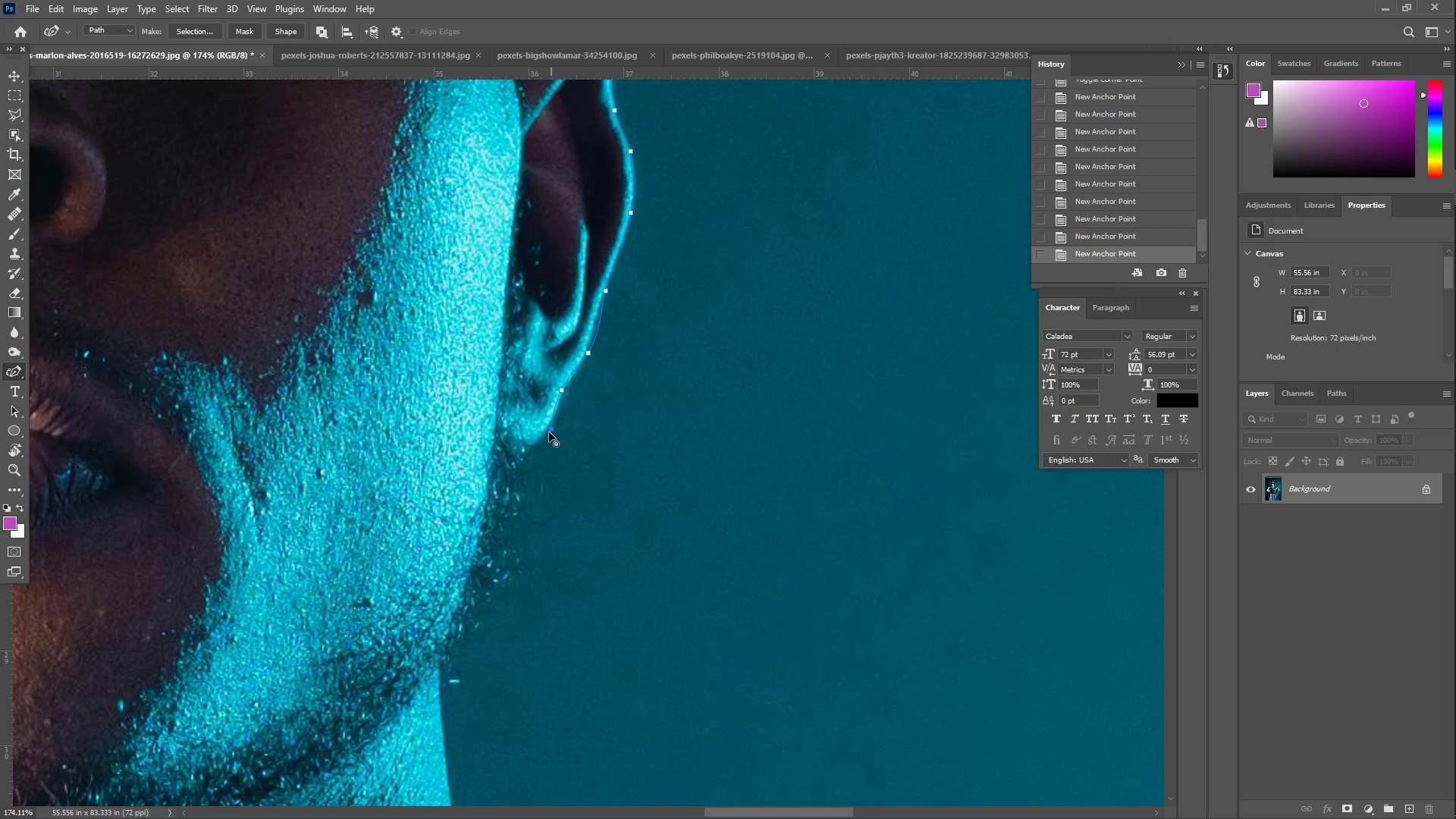 
left_click_drag(start_coordinate=[532, 447], to_coordinate=[519, 447])
 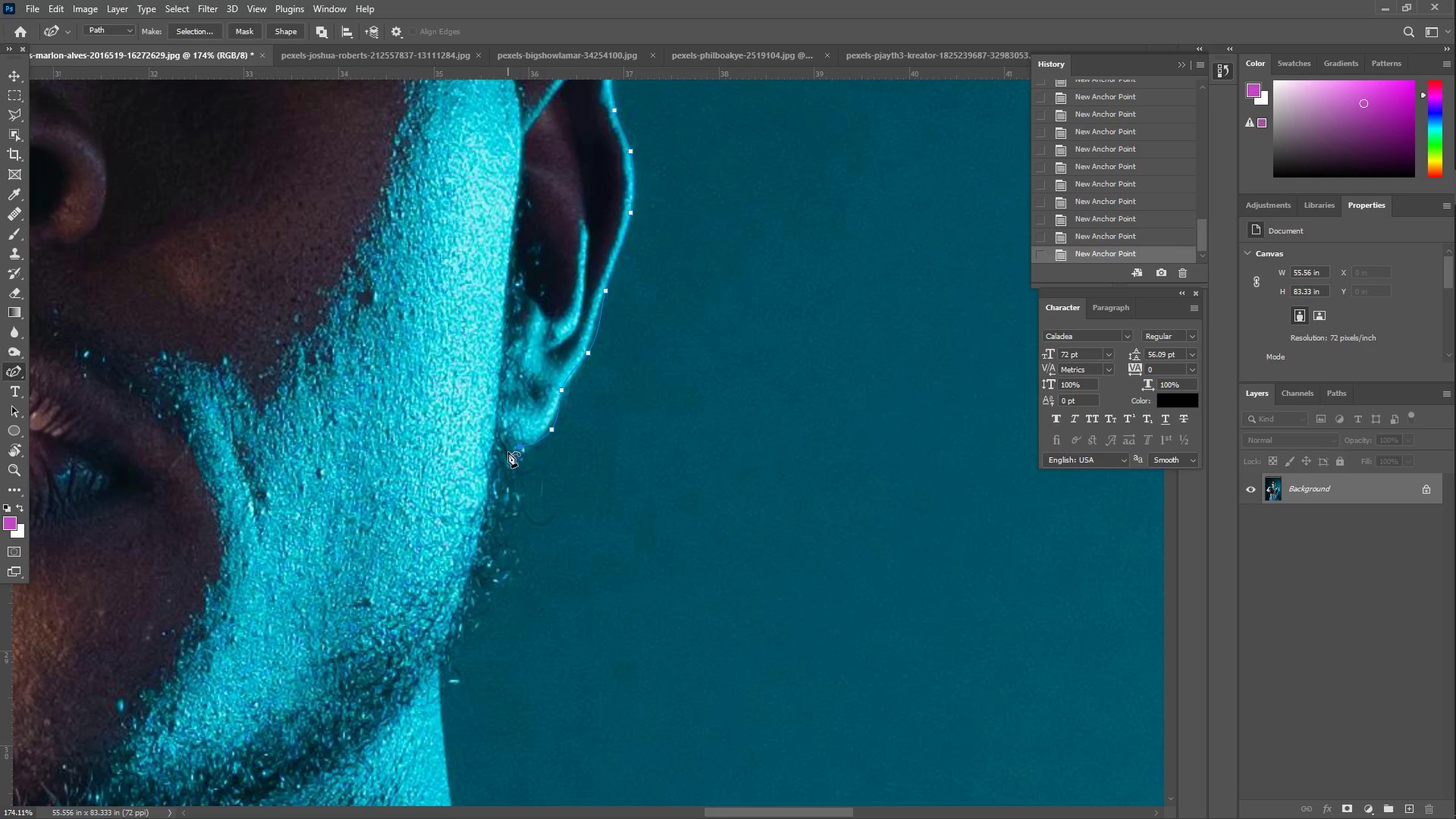 
left_click_drag(start_coordinate=[507, 452], to_coordinate=[513, 463])
 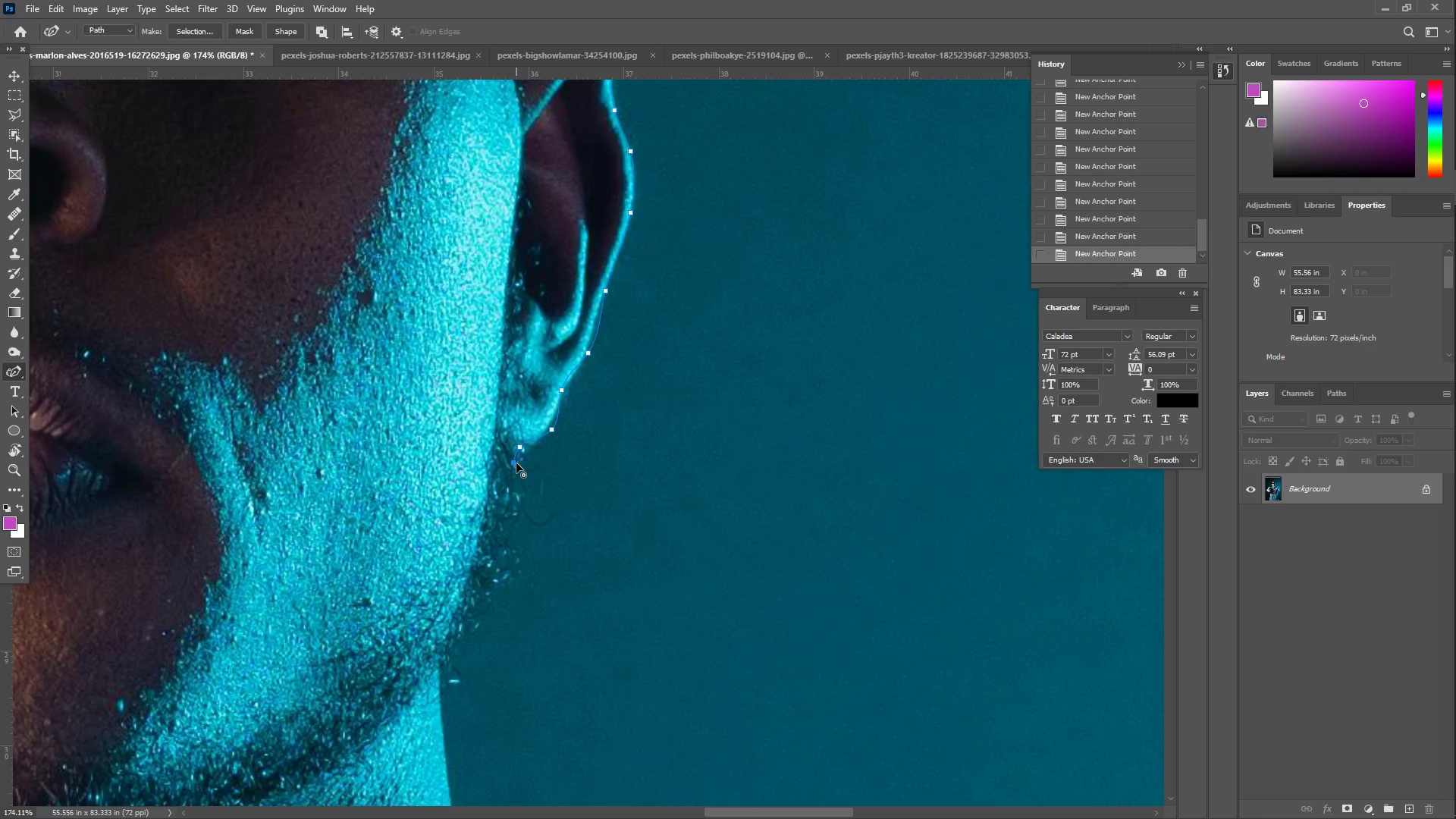 
left_click_drag(start_coordinate=[519, 469], to_coordinate=[510, 510])
 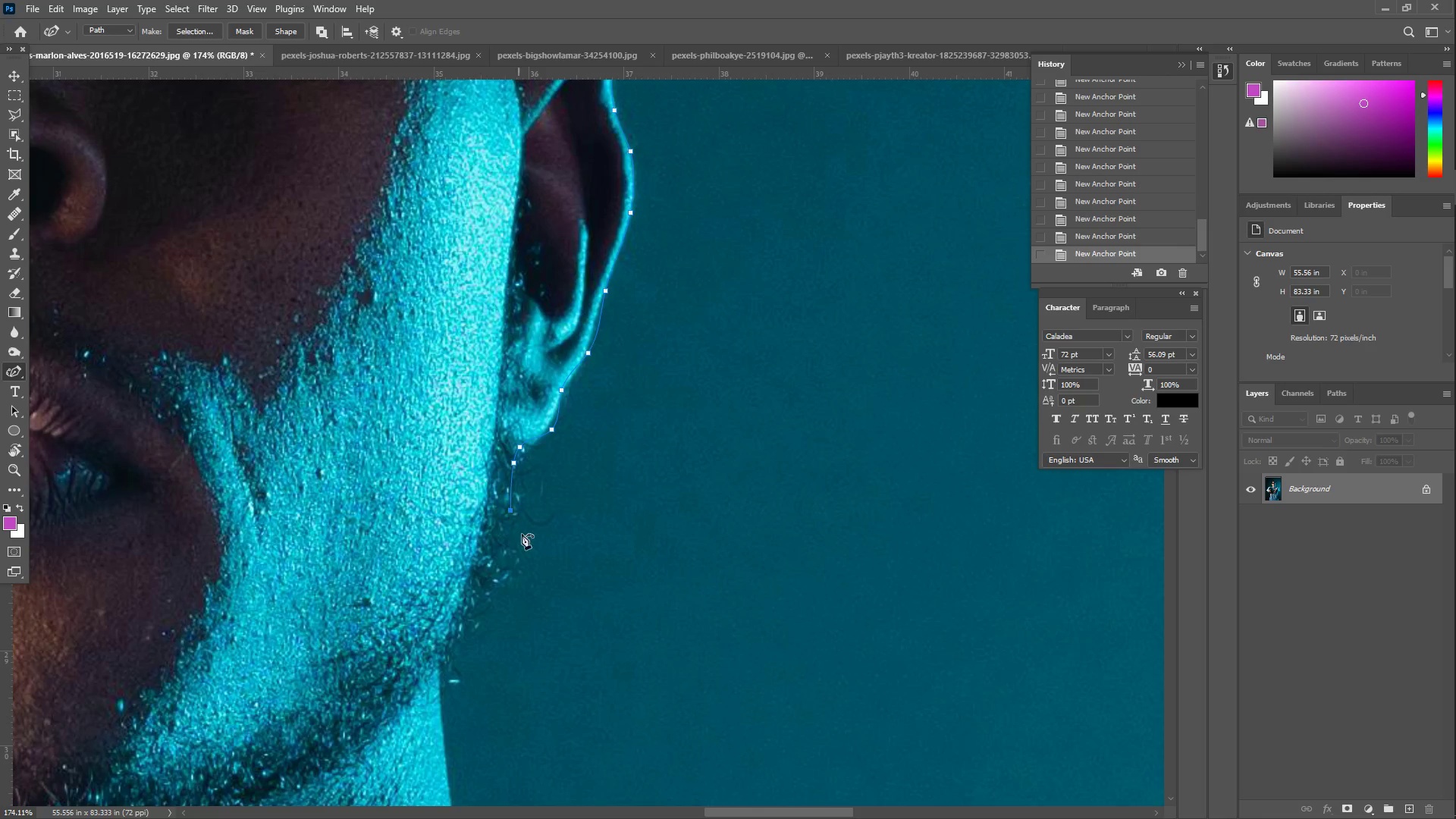 
left_click_drag(start_coordinate=[522, 544], to_coordinate=[495, 585])
 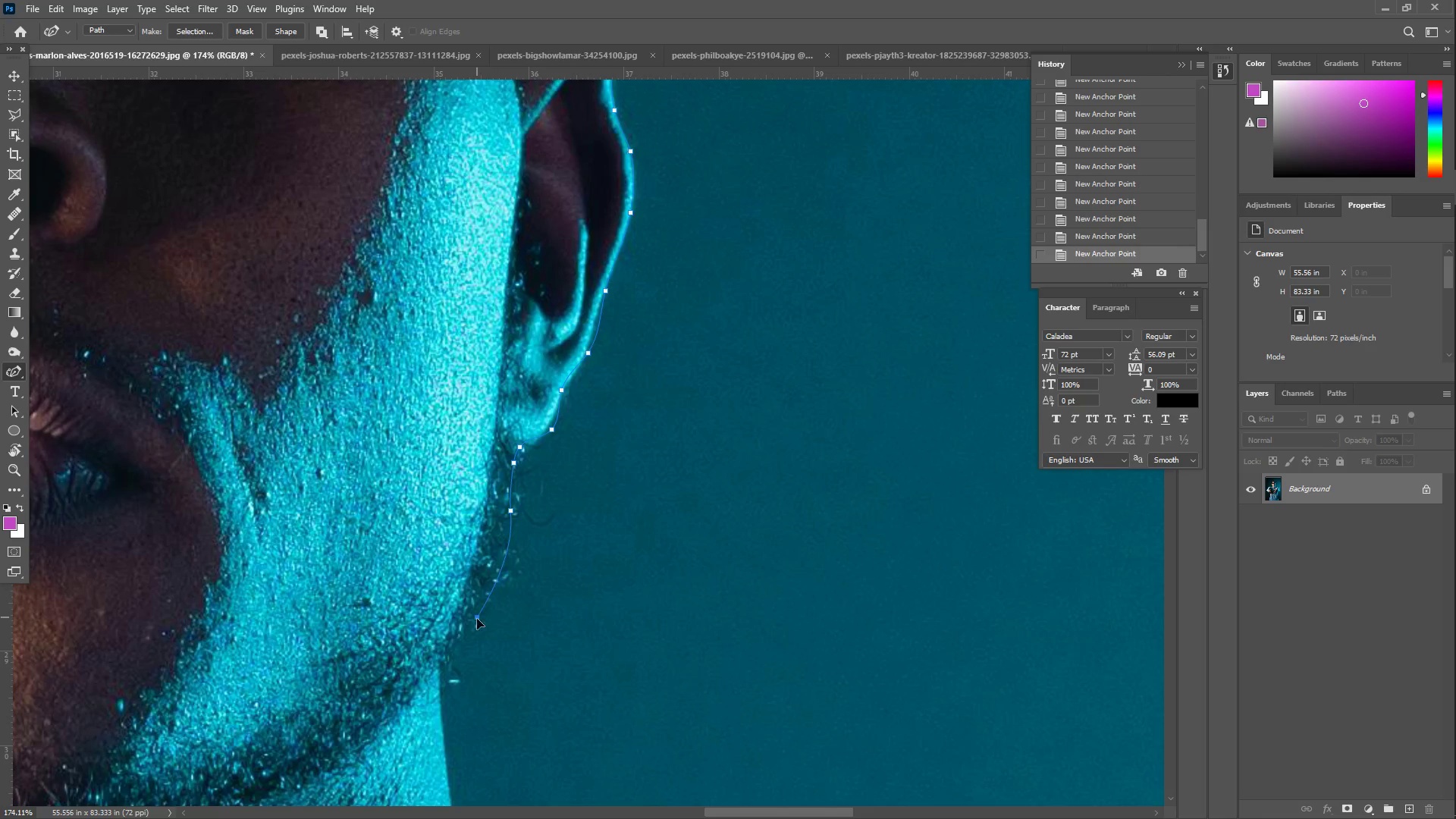 
left_click_drag(start_coordinate=[475, 620], to_coordinate=[488, 604])
 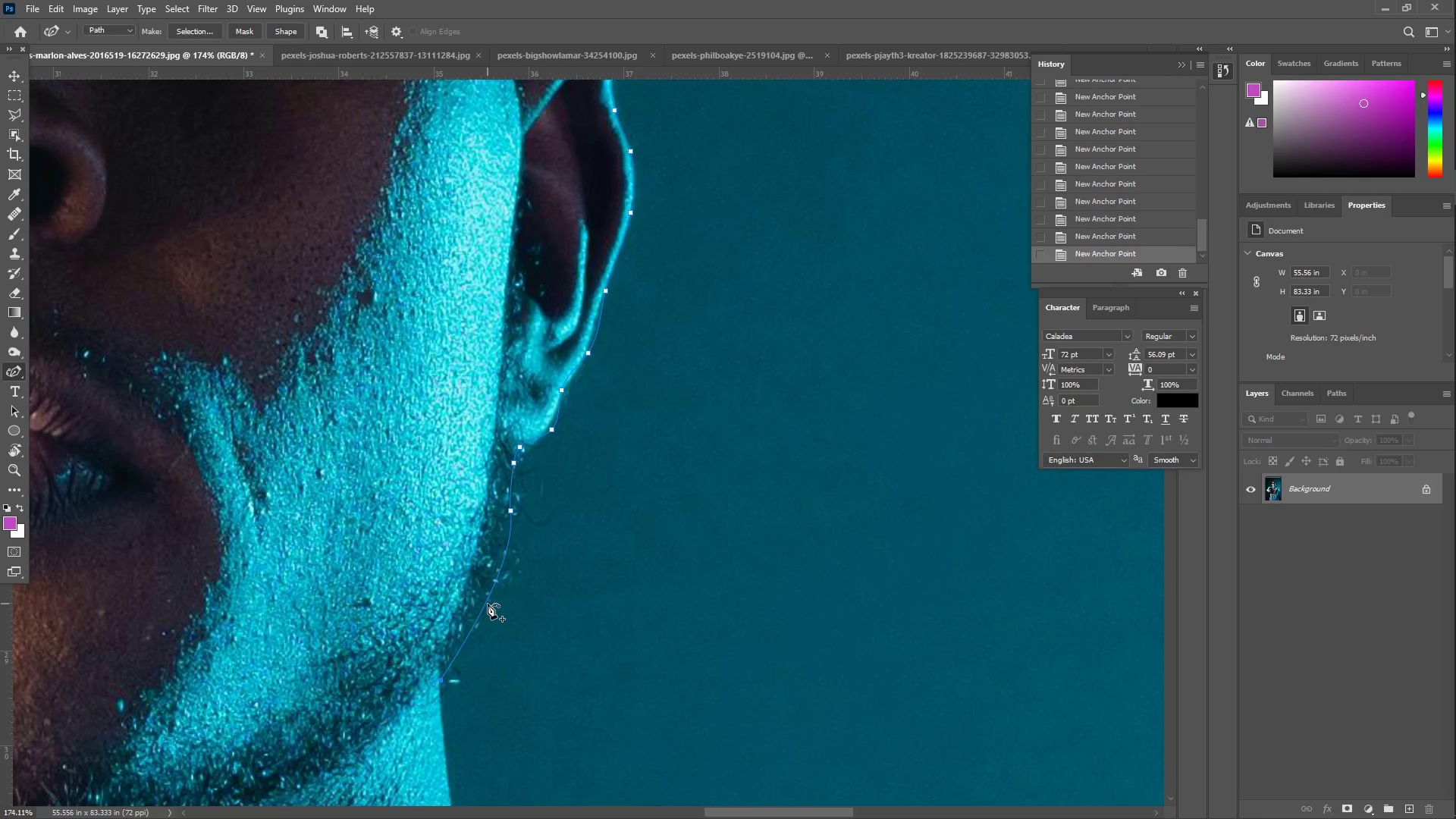 
hold_key(key=Space, duration=0.78)
 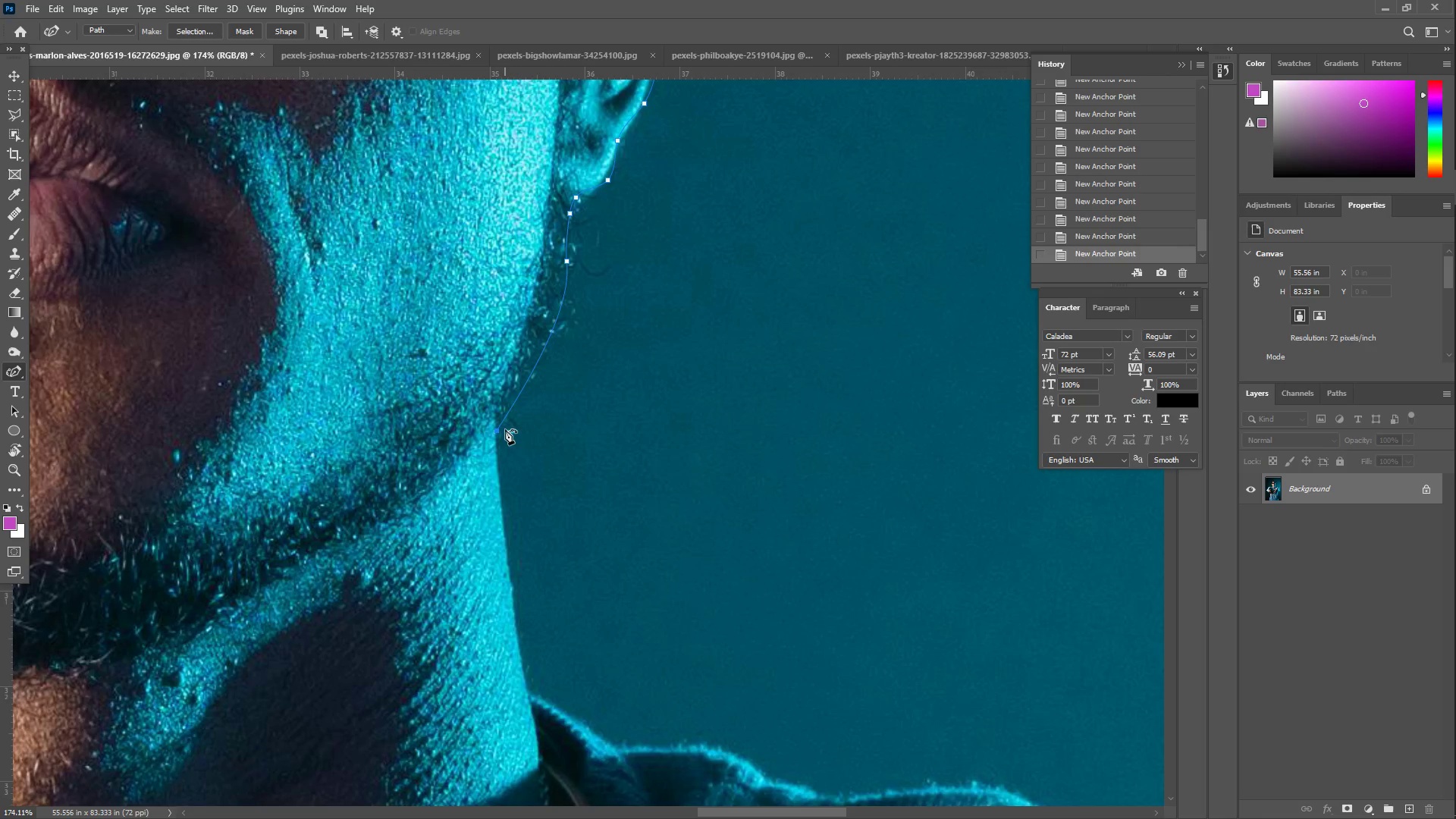 
left_click_drag(start_coordinate=[491, 678], to_coordinate=[547, 428])
 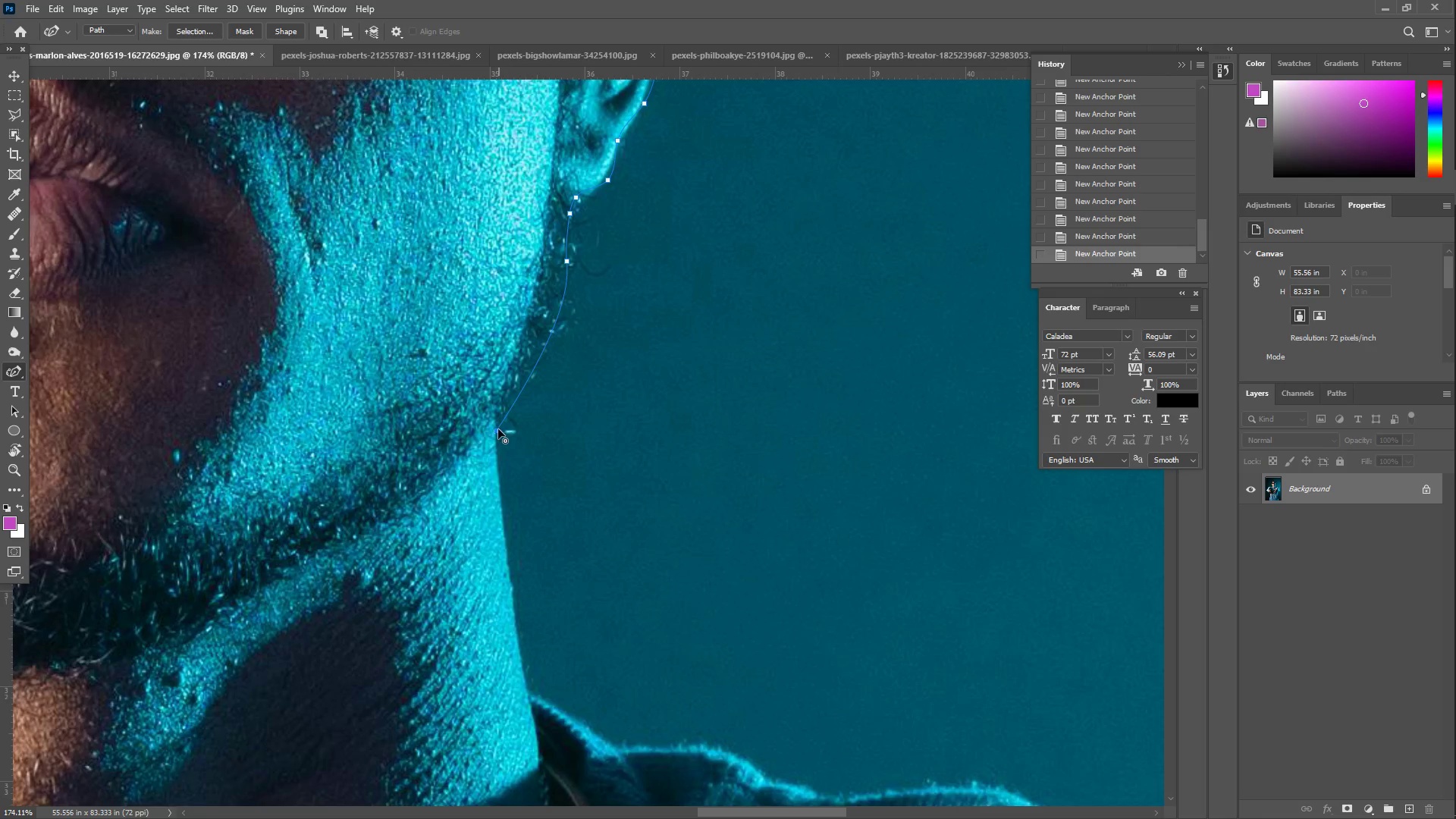 
double_click([496, 430])
 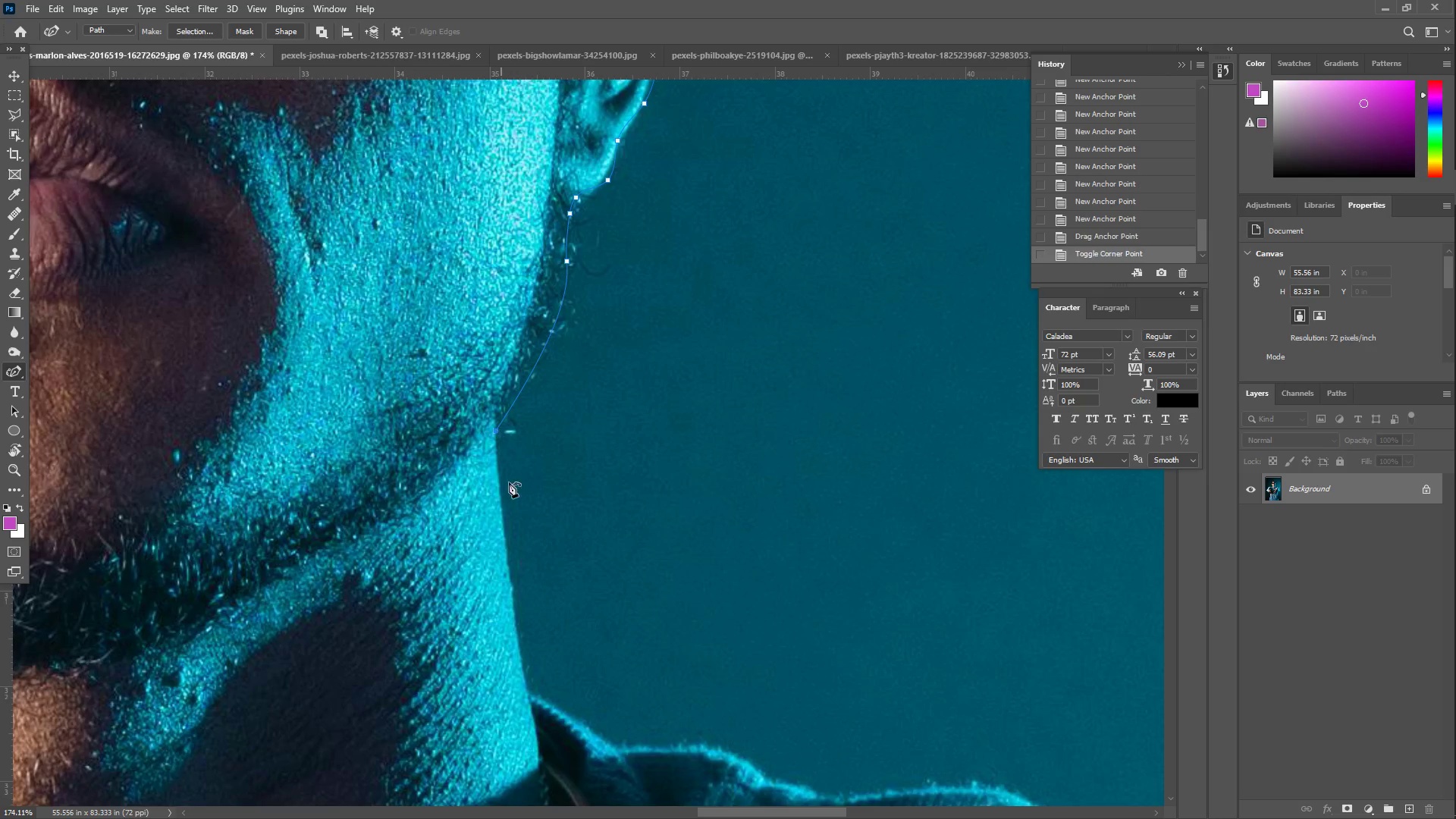 
left_click_drag(start_coordinate=[519, 510], to_coordinate=[506, 541])
 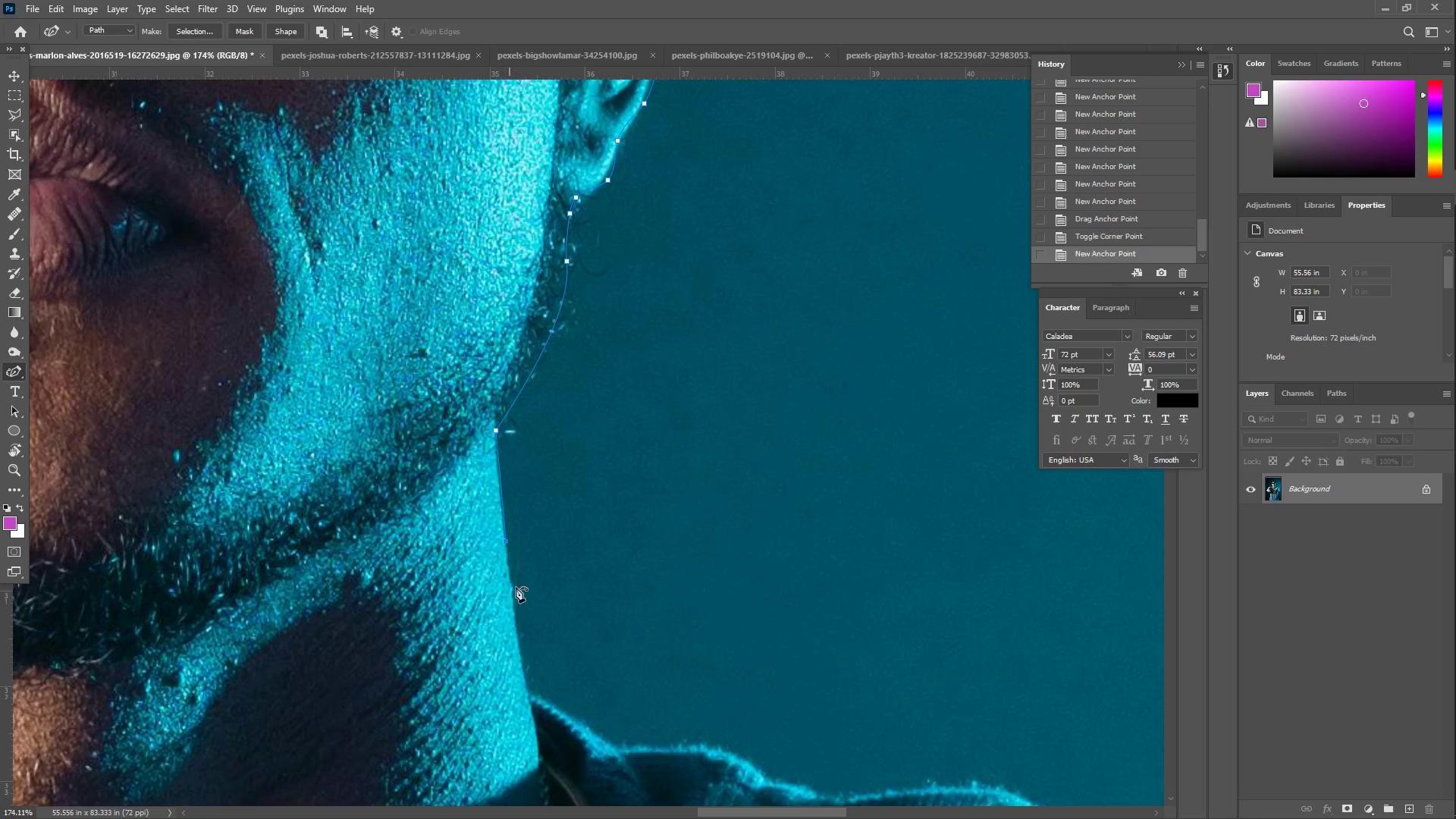 
left_click_drag(start_coordinate=[523, 610], to_coordinate=[528, 692])
 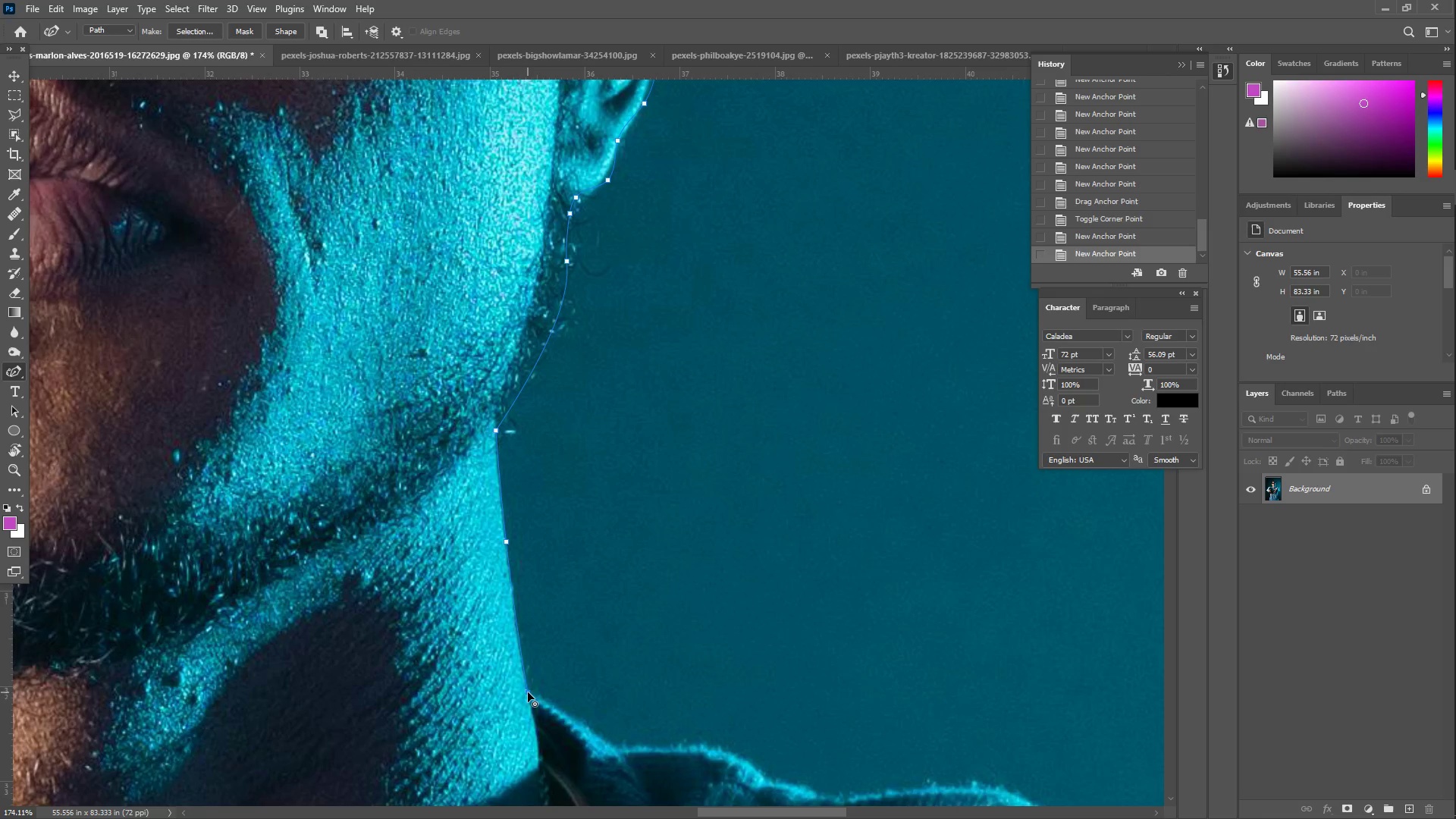 
double_click([528, 695])
 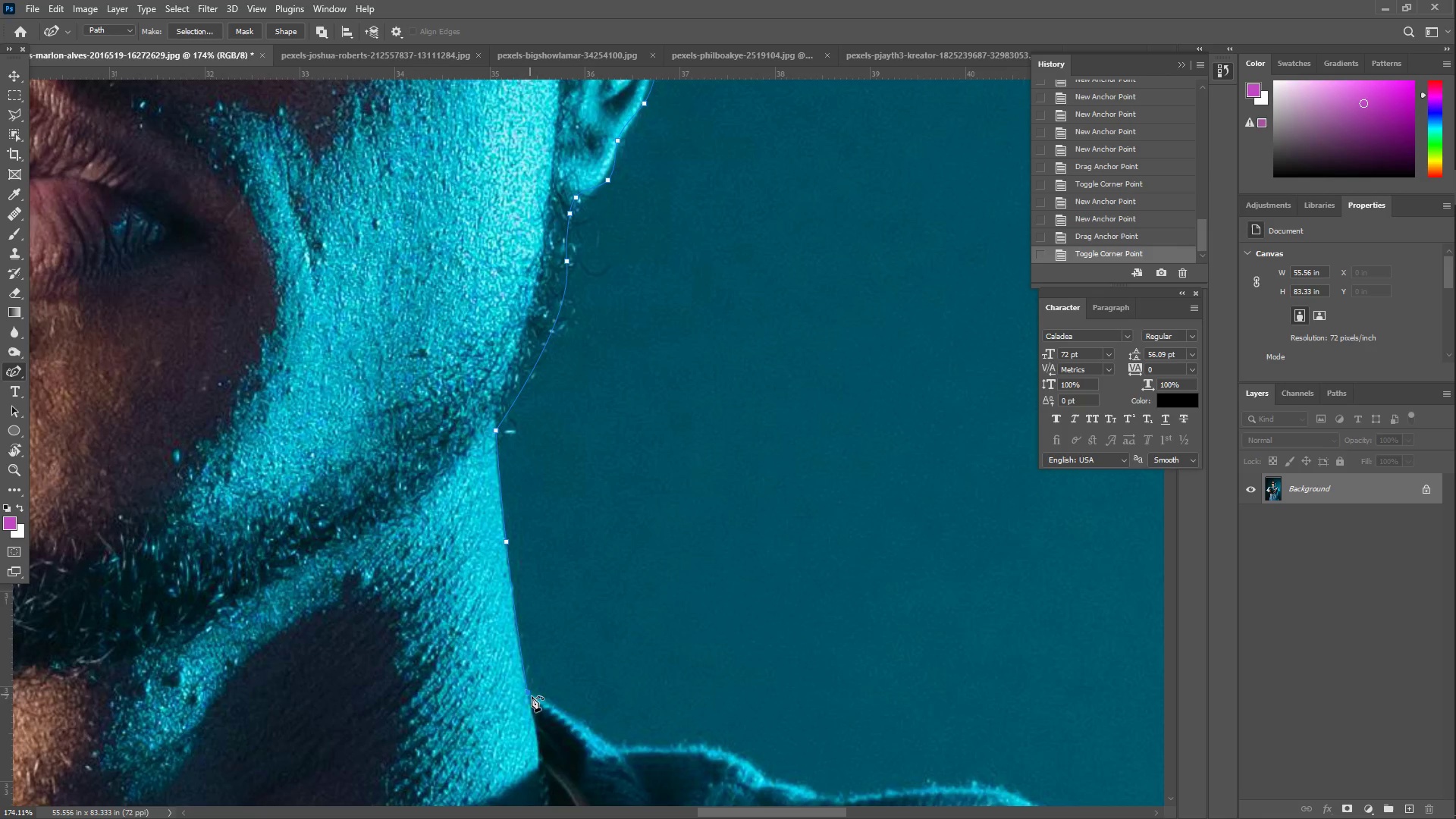 
left_click_drag(start_coordinate=[541, 701], to_coordinate=[562, 711])
 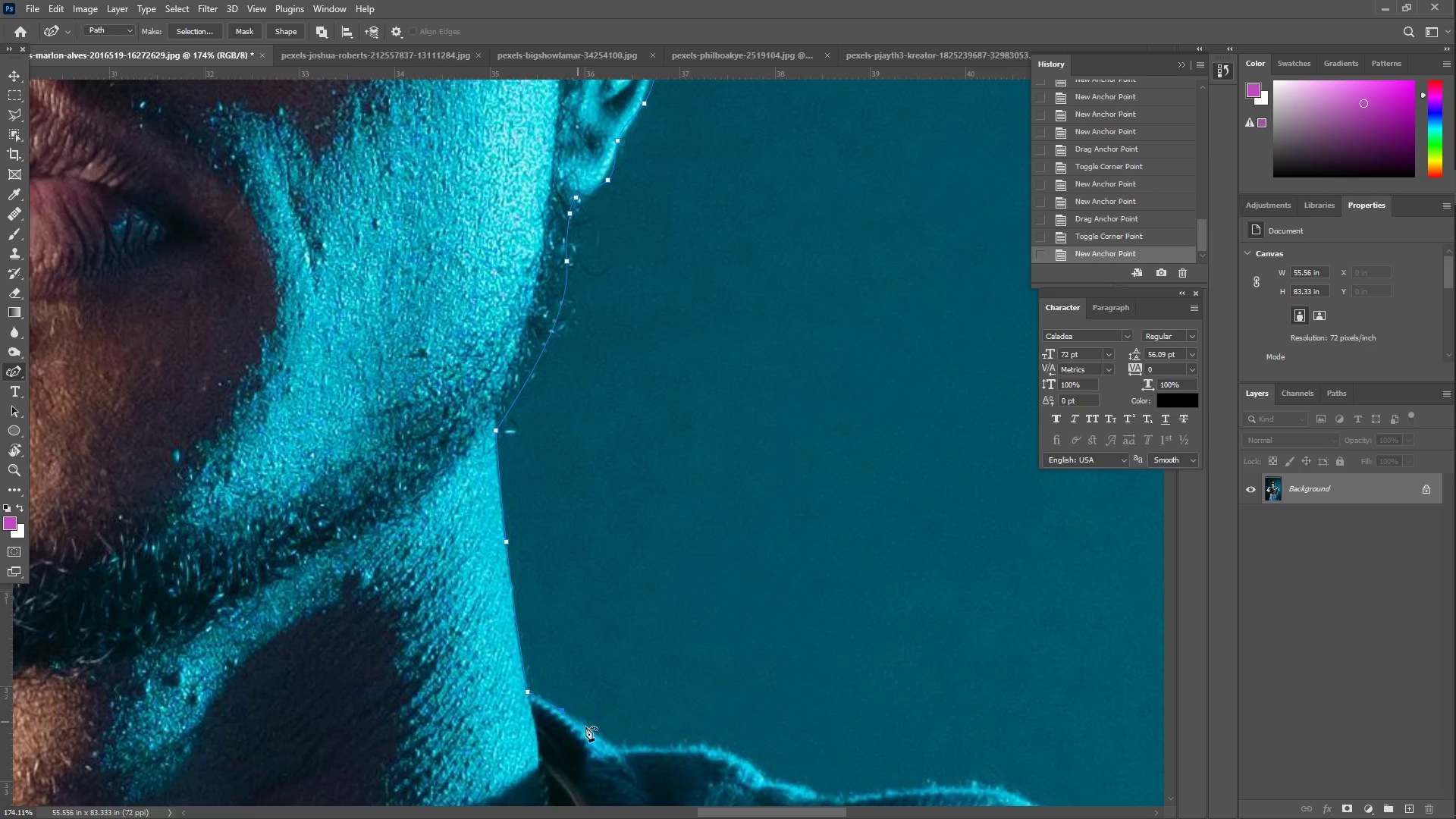 
left_click_drag(start_coordinate=[606, 735], to_coordinate=[613, 750])
 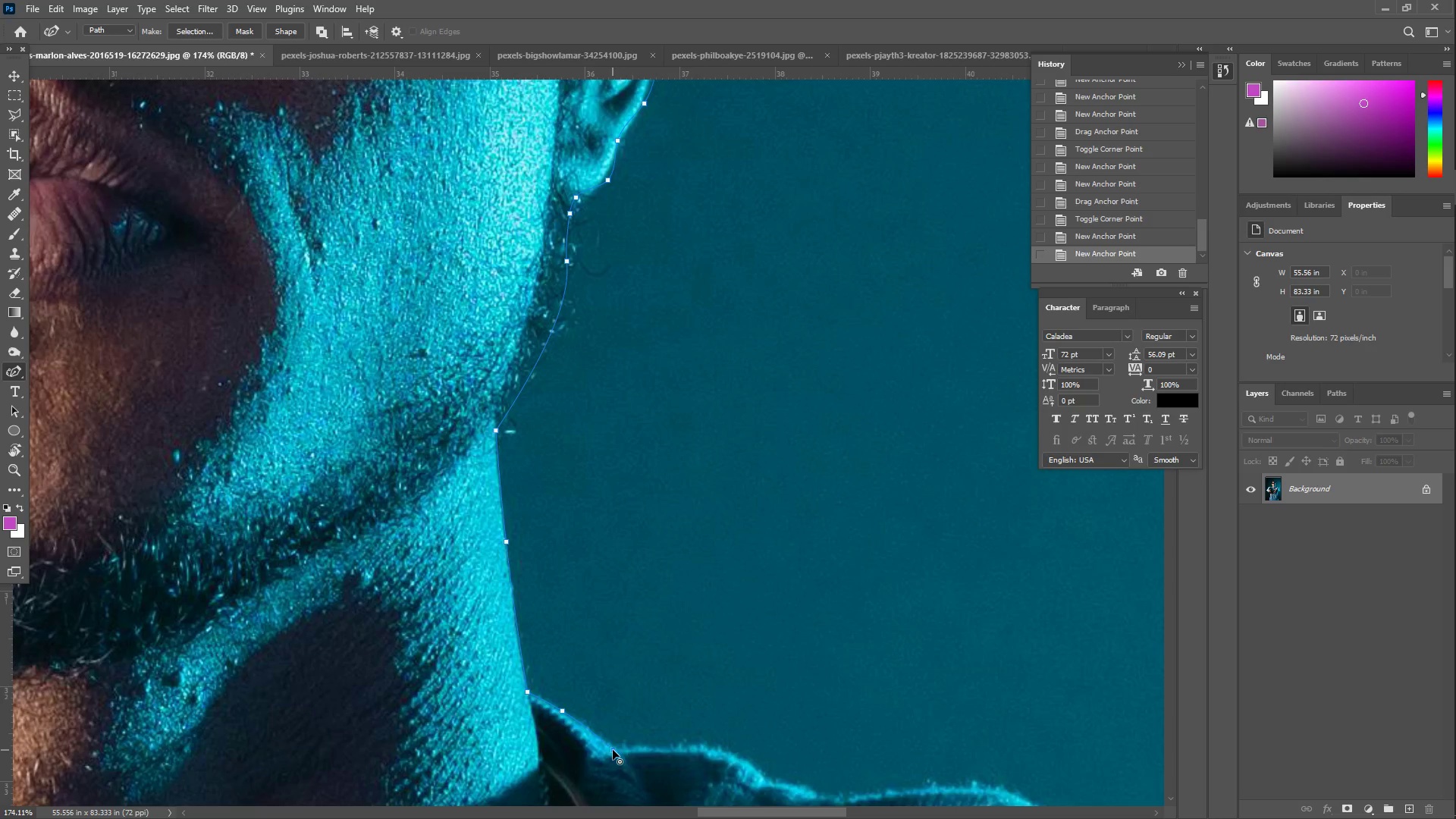 
double_click([613, 750])
 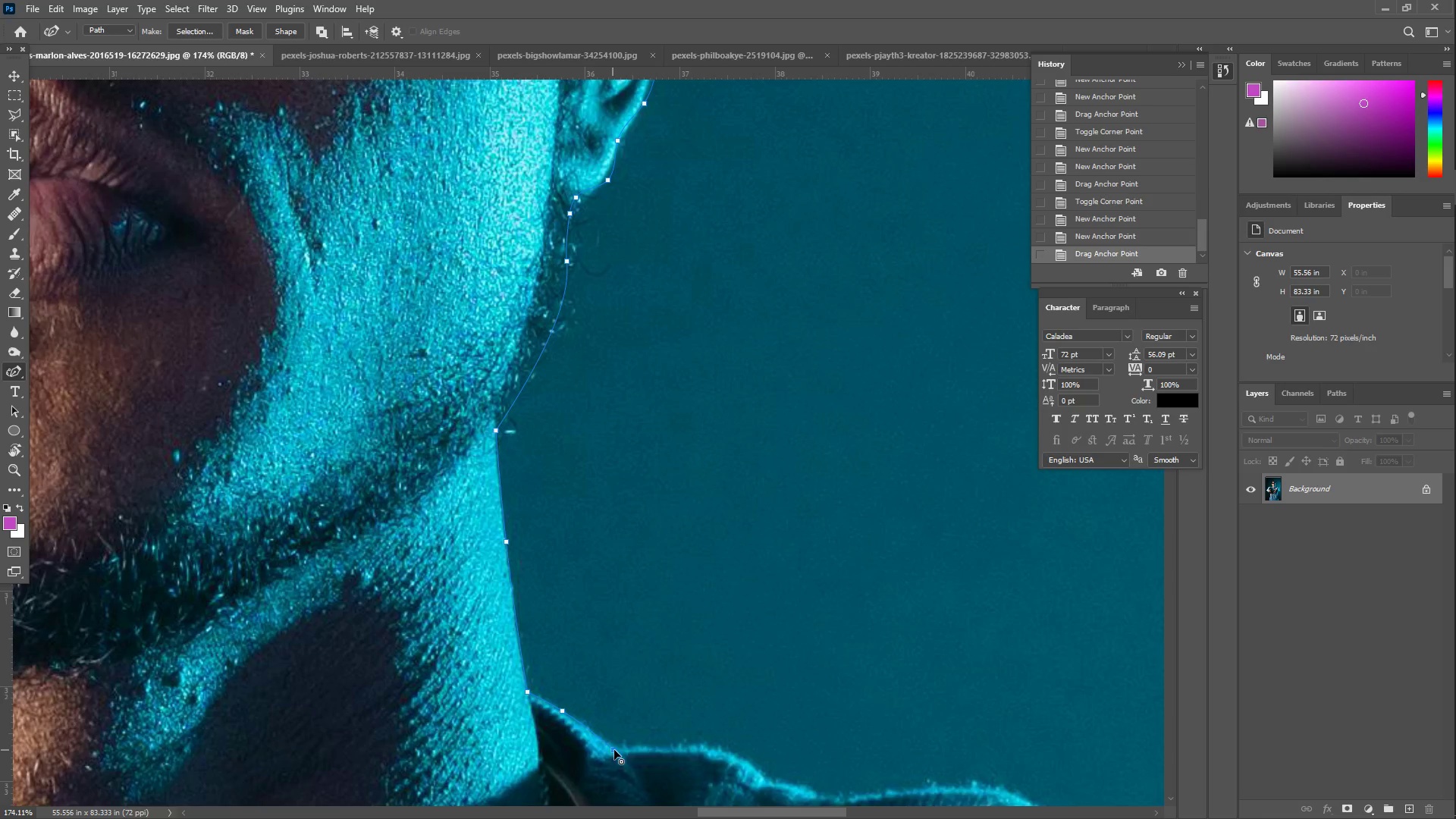 
left_click_drag(start_coordinate=[655, 748], to_coordinate=[707, 745])
 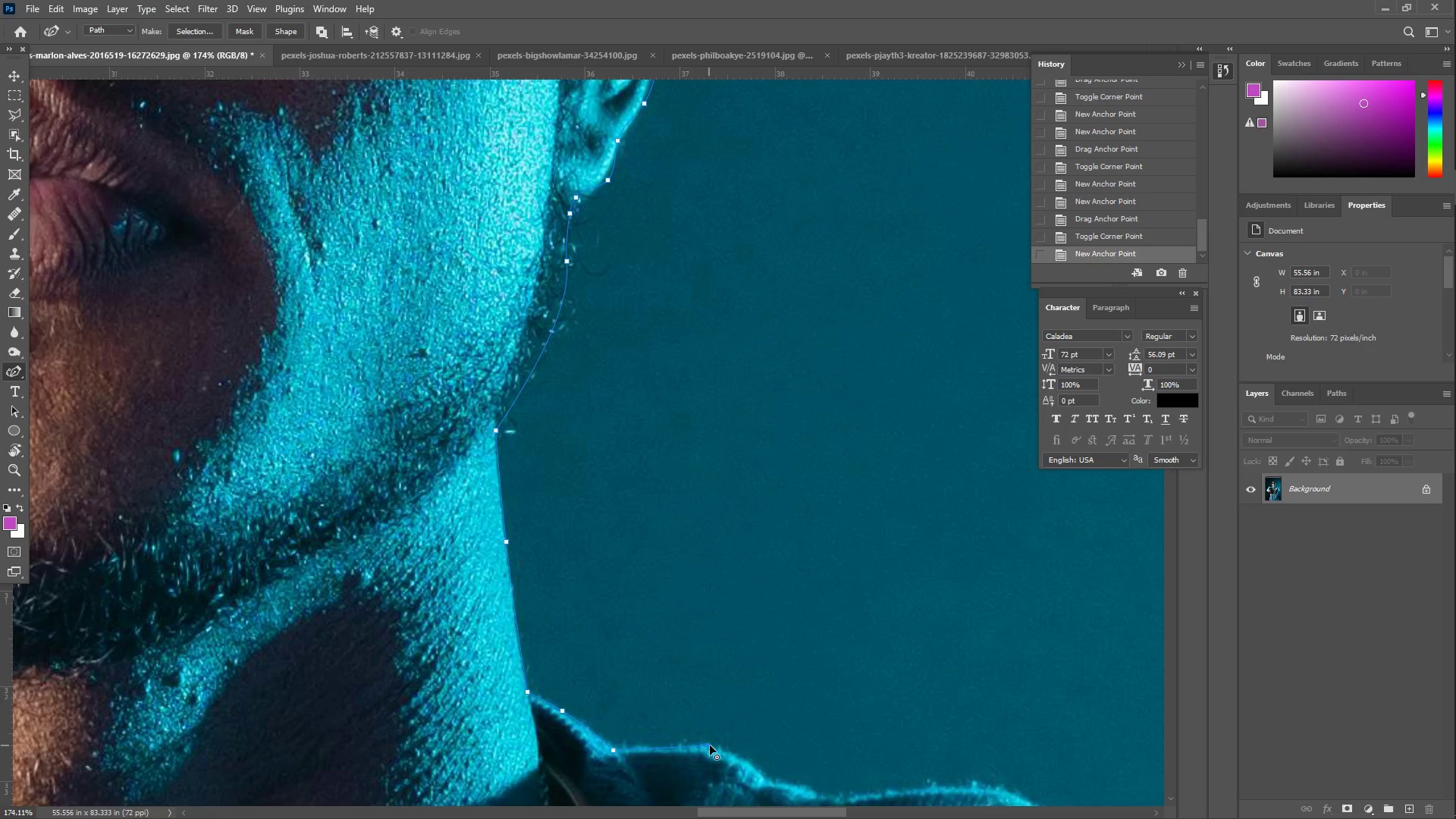 
hold_key(key=Space, duration=0.53)
 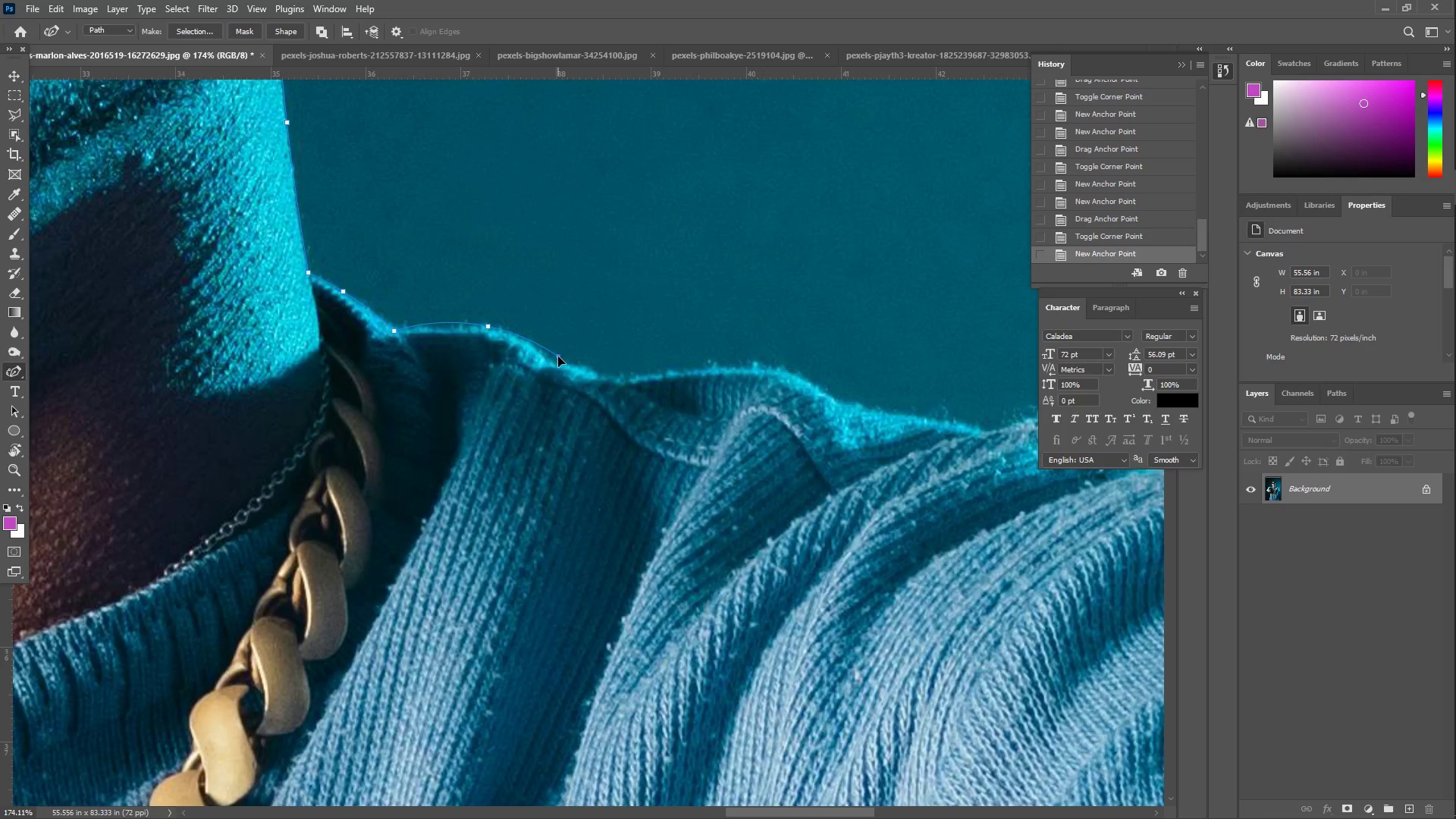 
left_click_drag(start_coordinate=[740, 736], to_coordinate=[521, 316])
 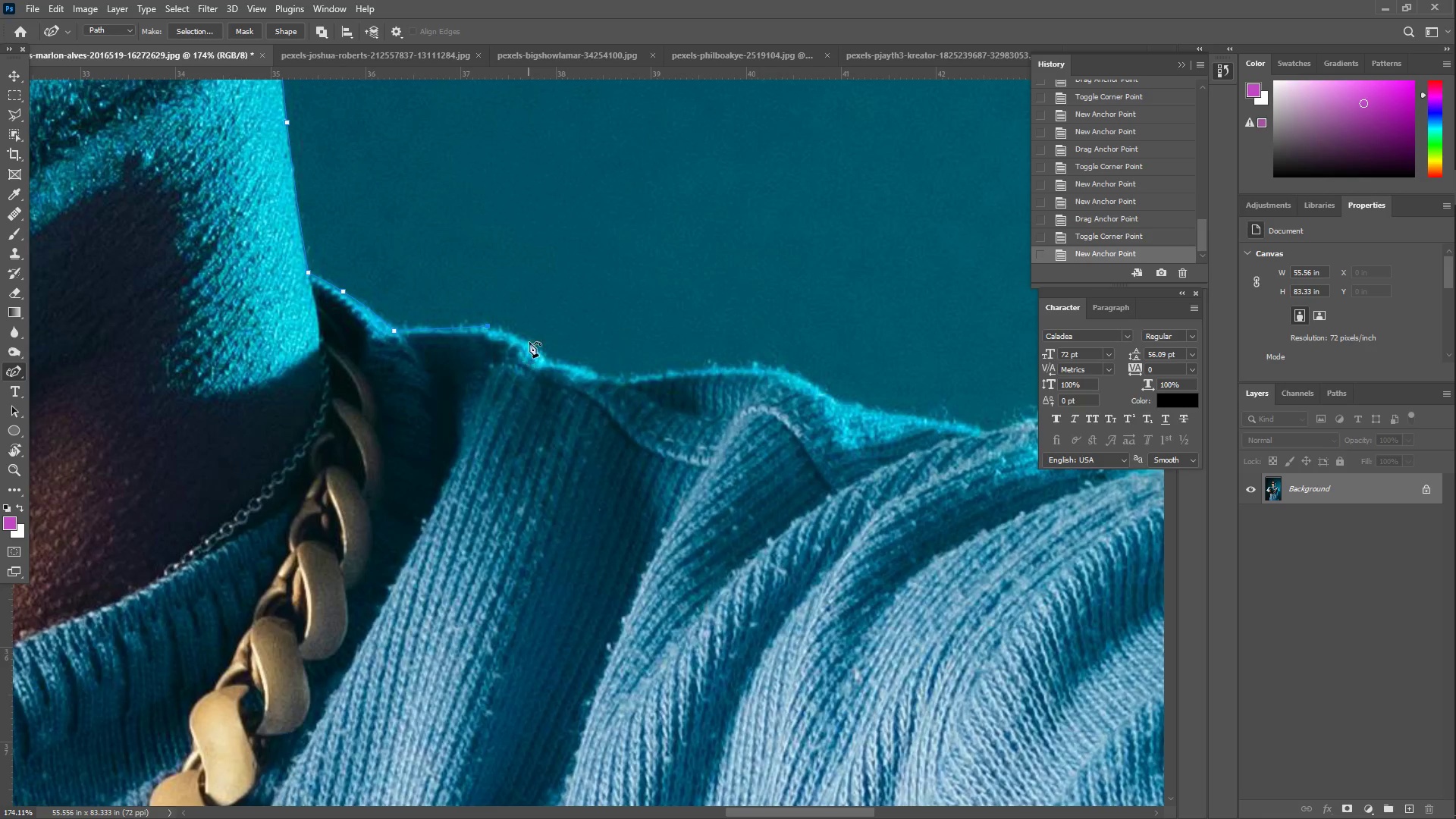 
left_click_drag(start_coordinate=[542, 347], to_coordinate=[548, 359])
 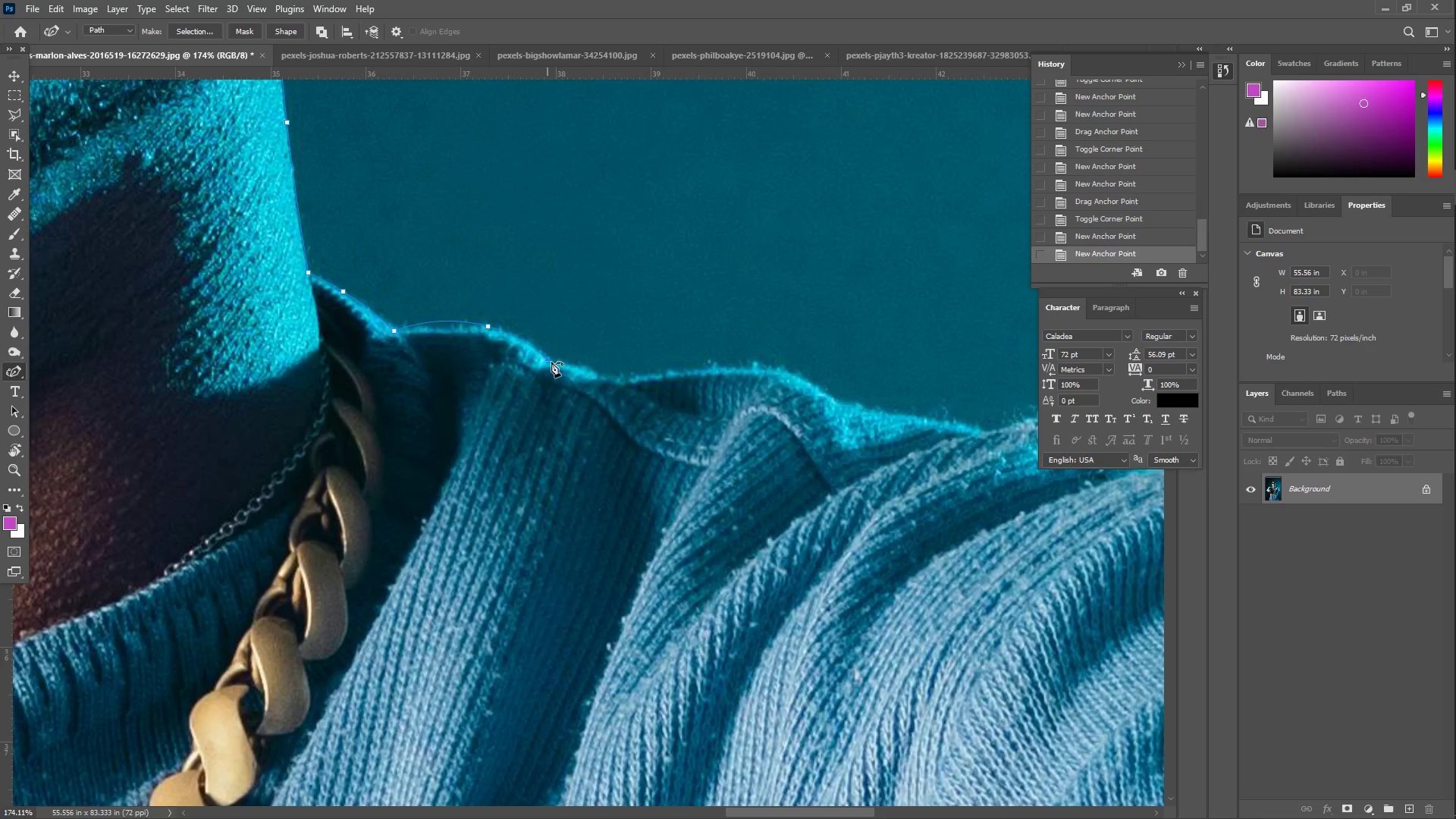 
left_click_drag(start_coordinate=[559, 365], to_coordinate=[582, 371])
 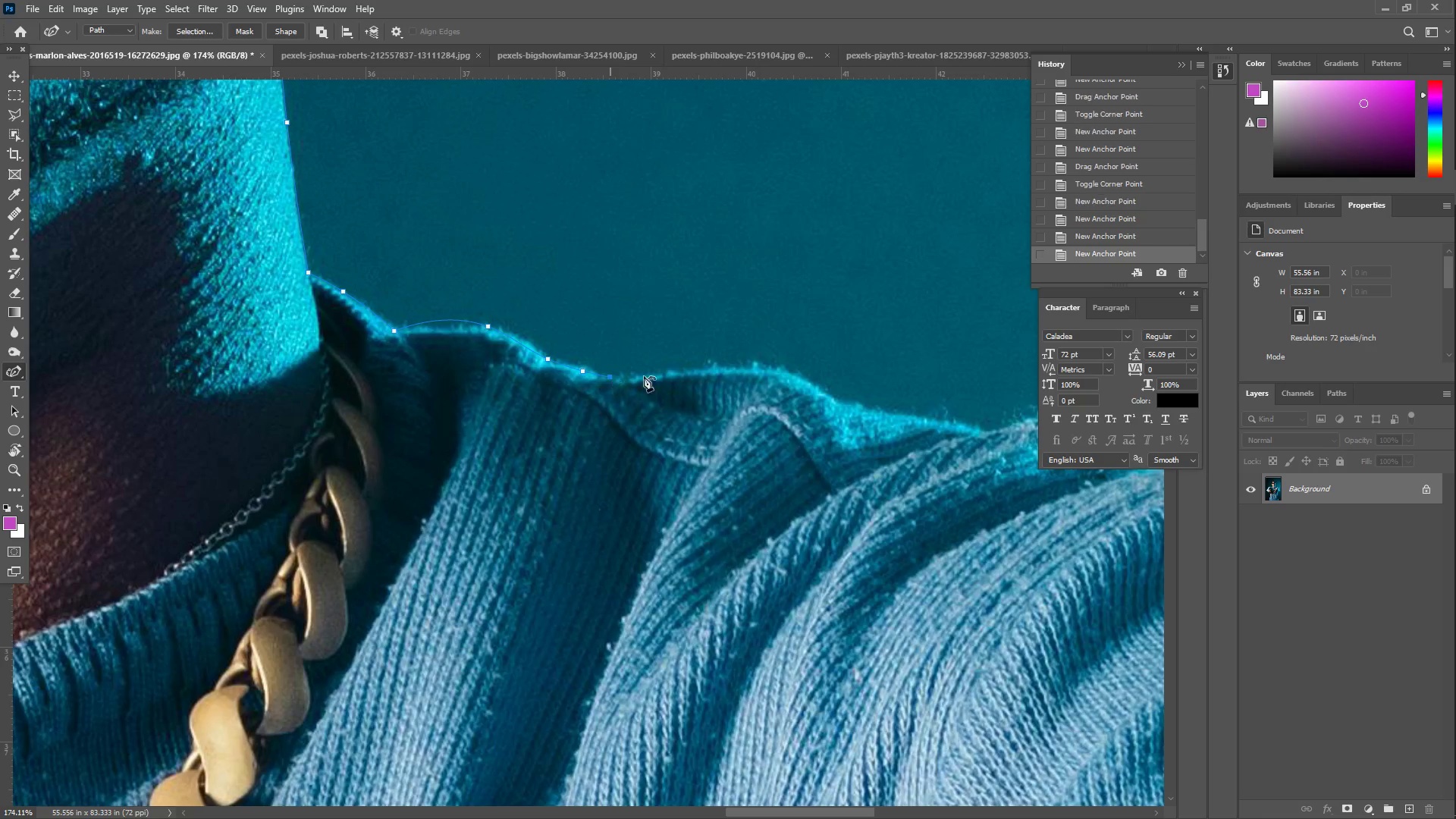 
left_click_drag(start_coordinate=[670, 375], to_coordinate=[720, 366])
 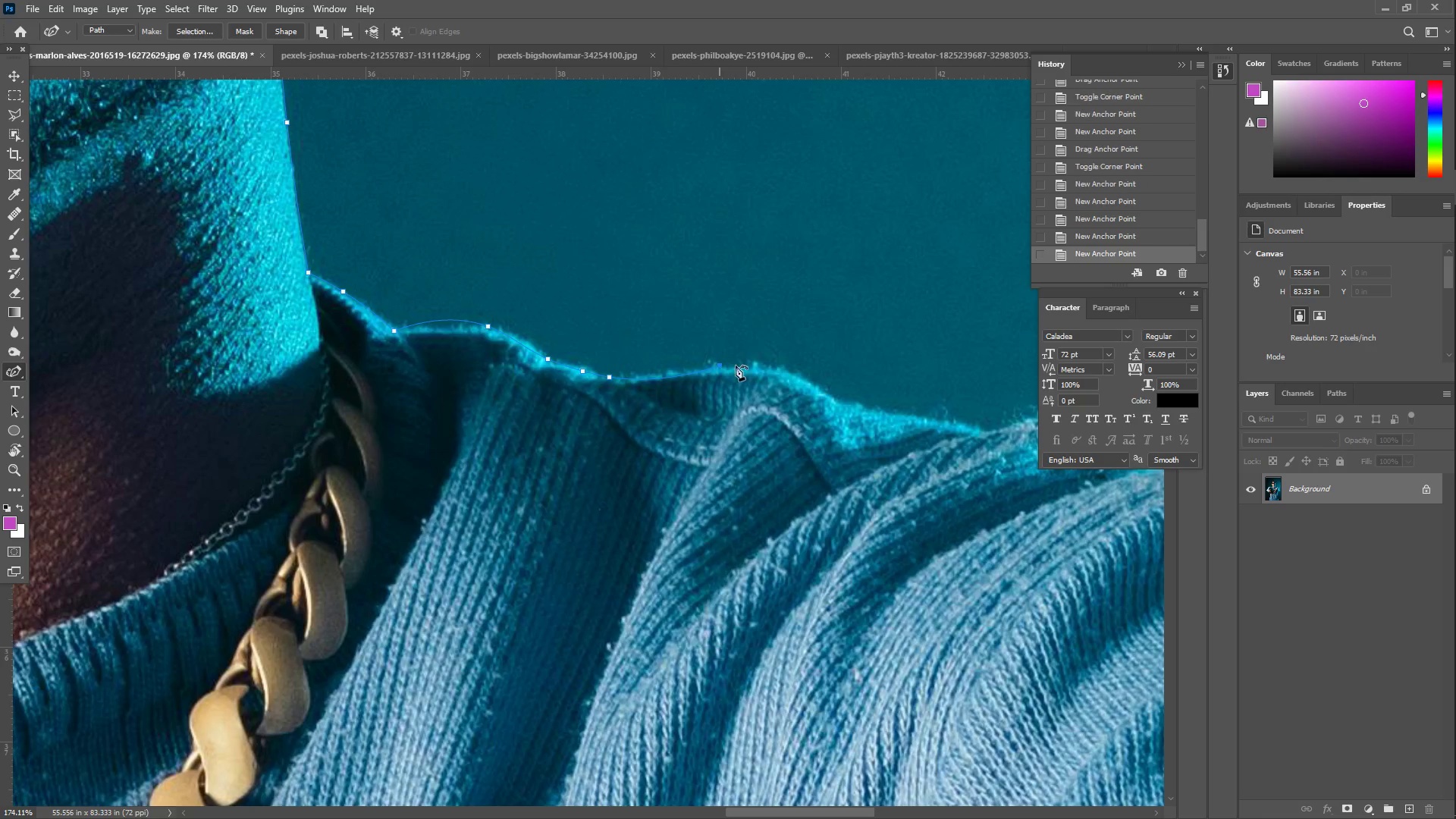 
left_click_drag(start_coordinate=[773, 367], to_coordinate=[812, 388])
 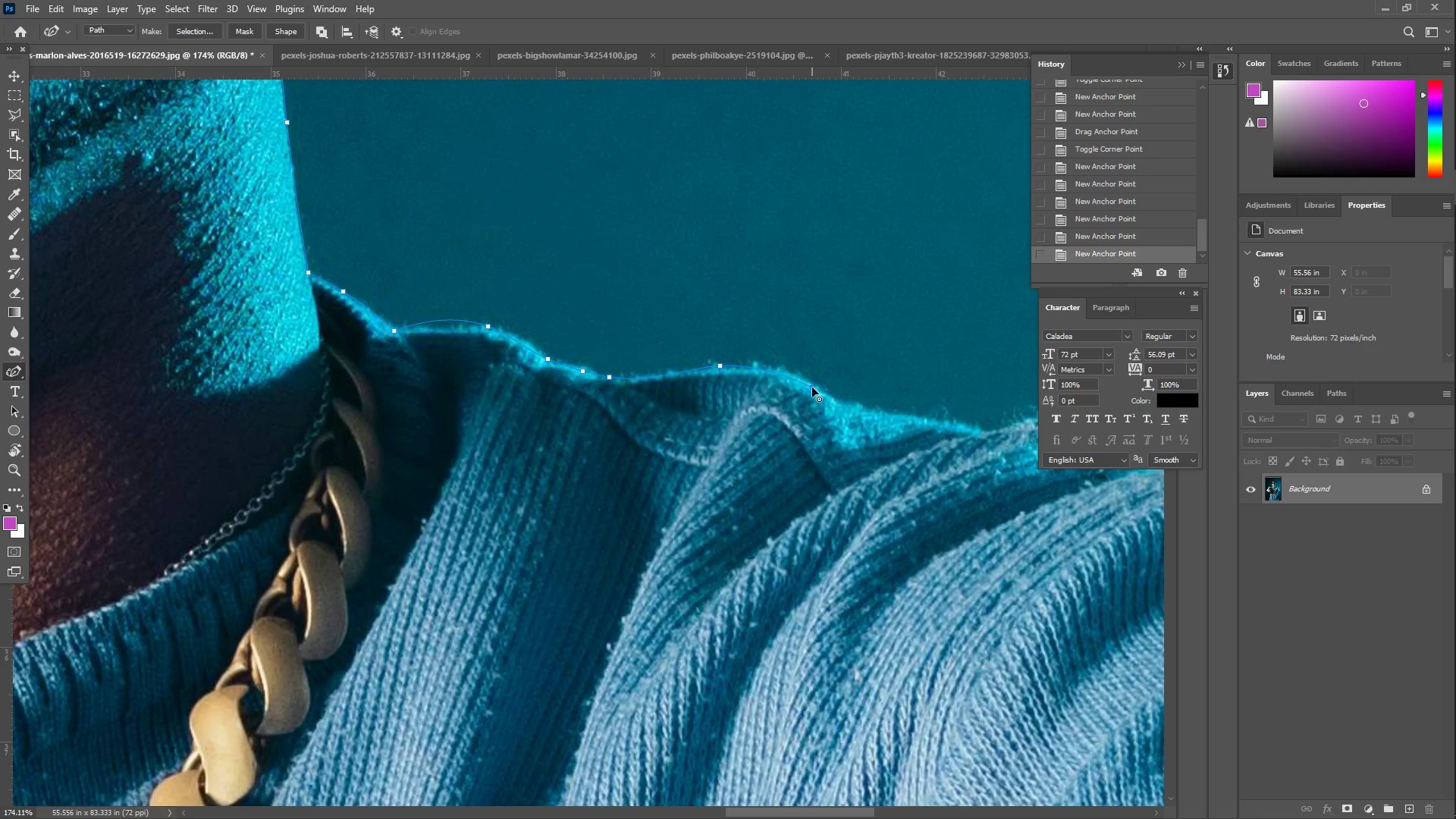 
left_click_drag(start_coordinate=[828, 397], to_coordinate=[850, 407])
 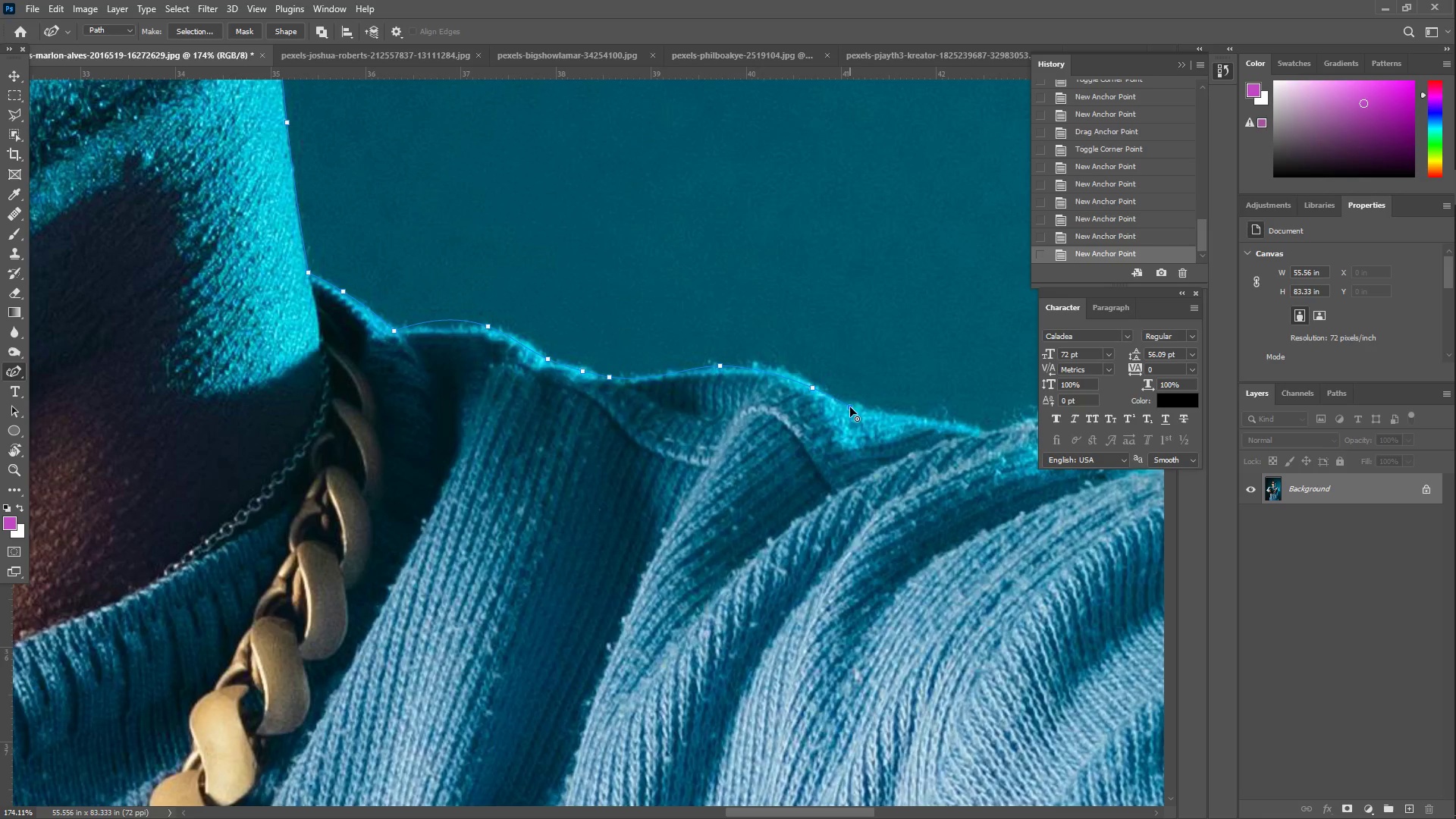 
left_click_drag(start_coordinate=[893, 427], to_coordinate=[943, 418])
 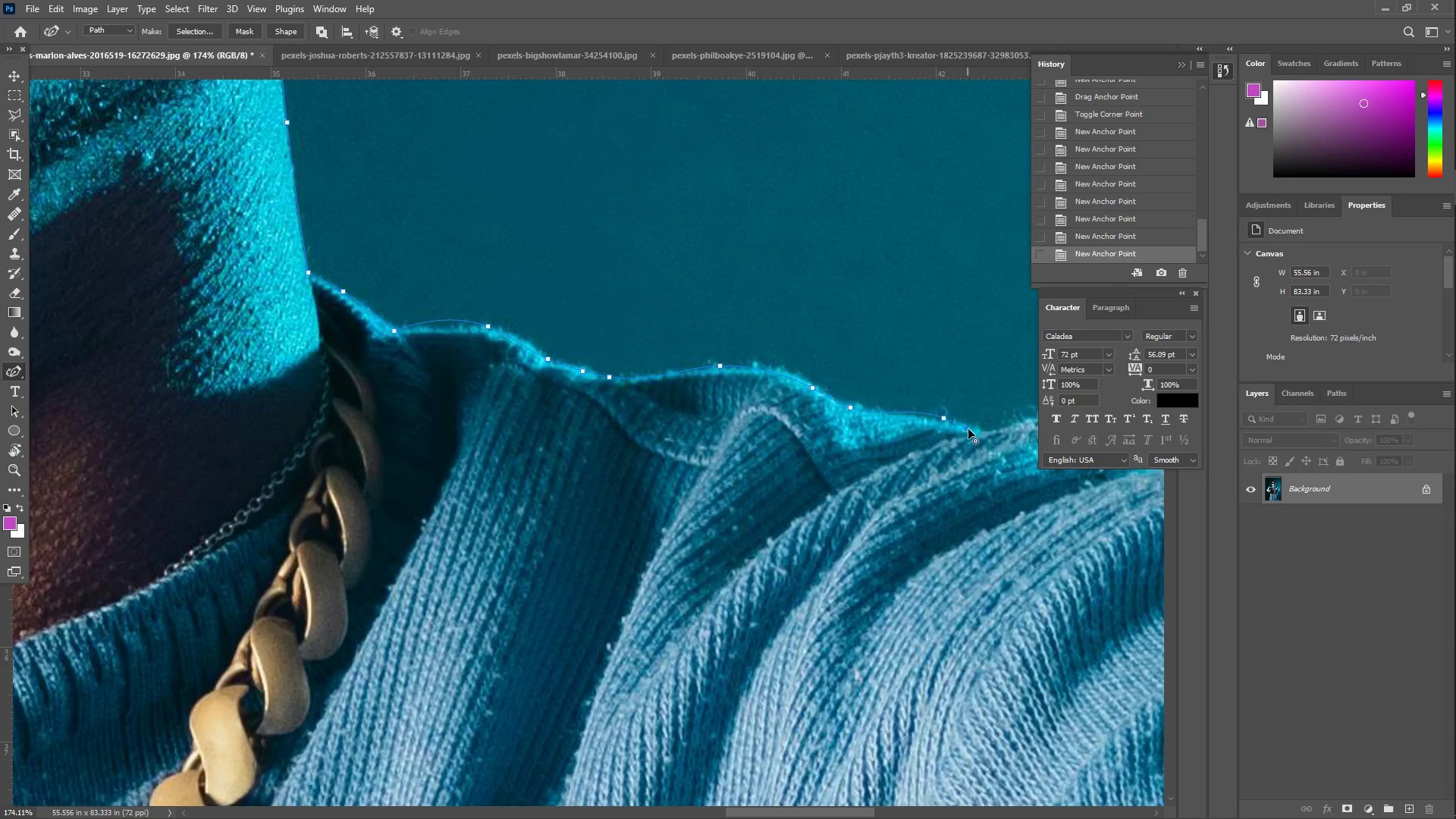 
double_click([982, 432])
 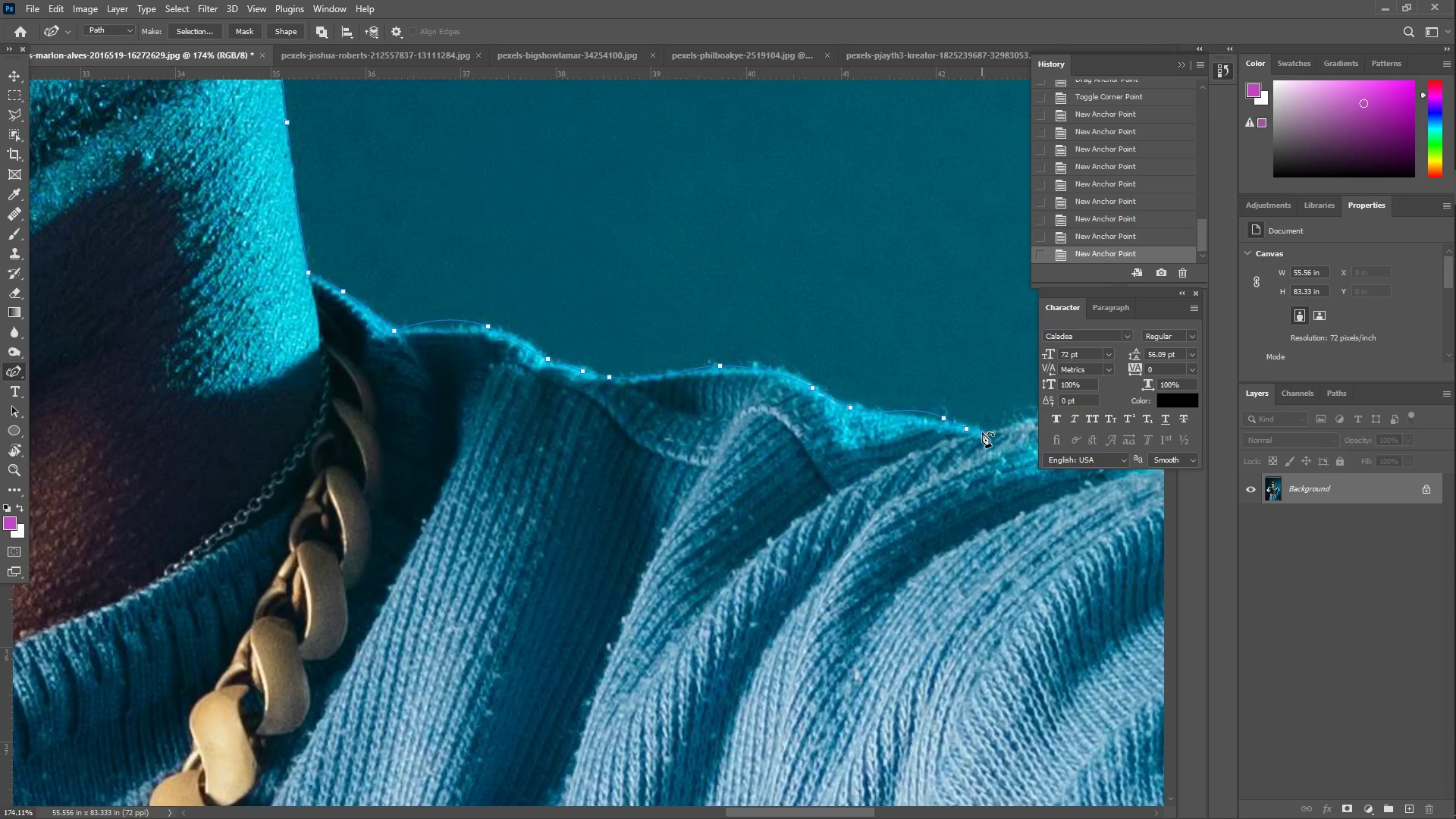 
hold_key(key=Space, duration=0.67)
 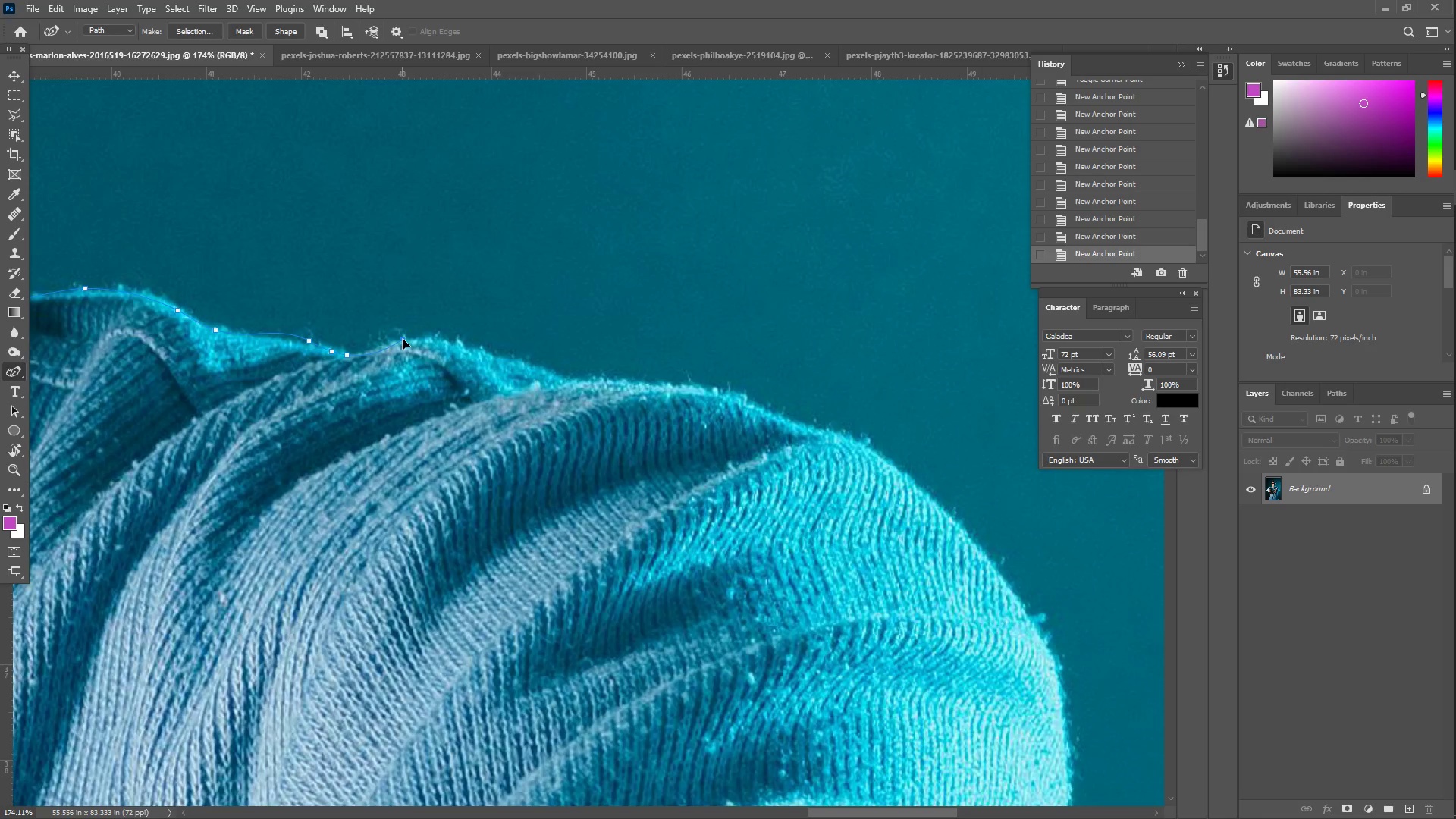 
left_click_drag(start_coordinate=[940, 426], to_coordinate=[306, 349])
 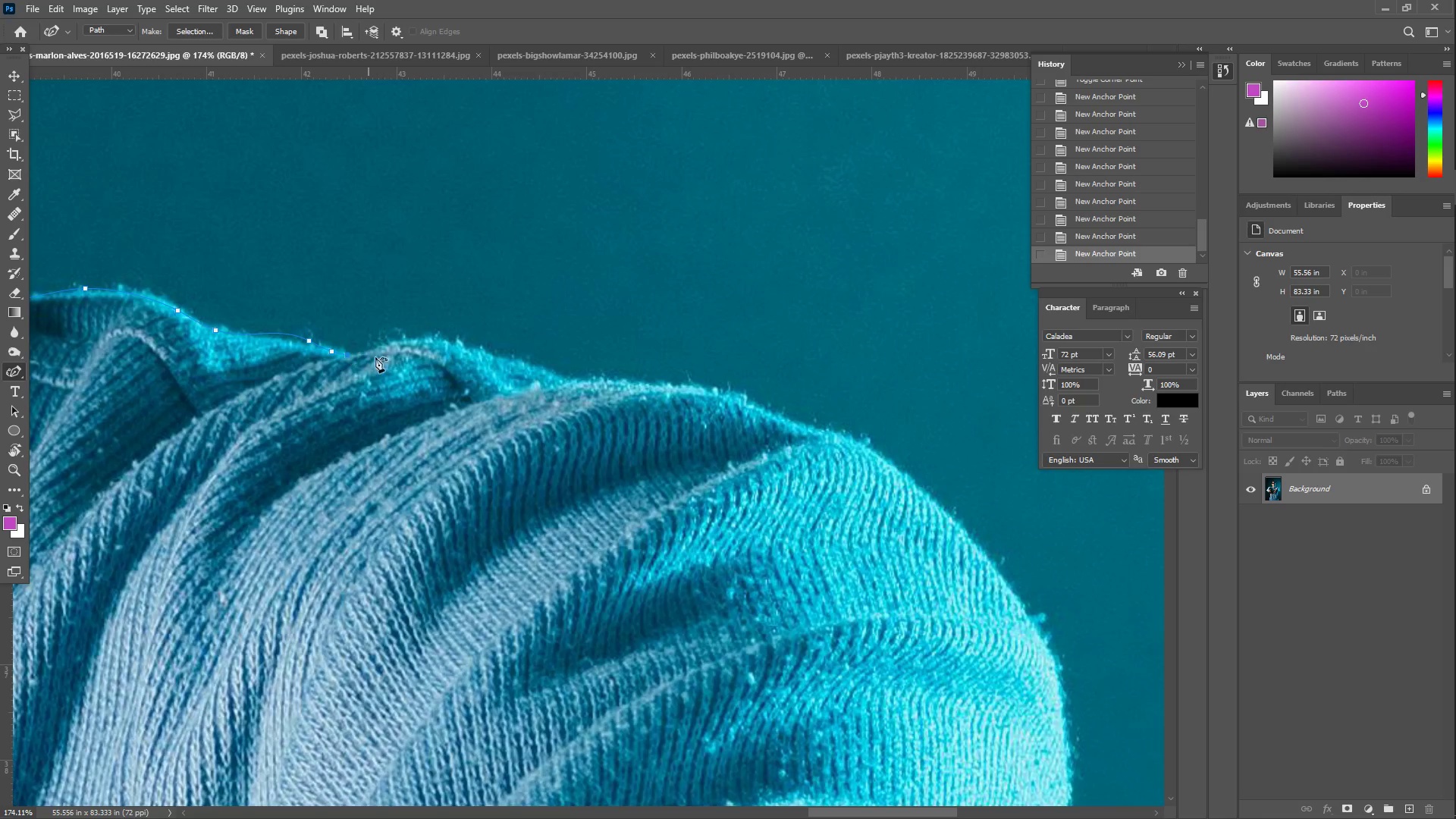 
left_click_drag(start_coordinate=[390, 350], to_coordinate=[403, 339])
 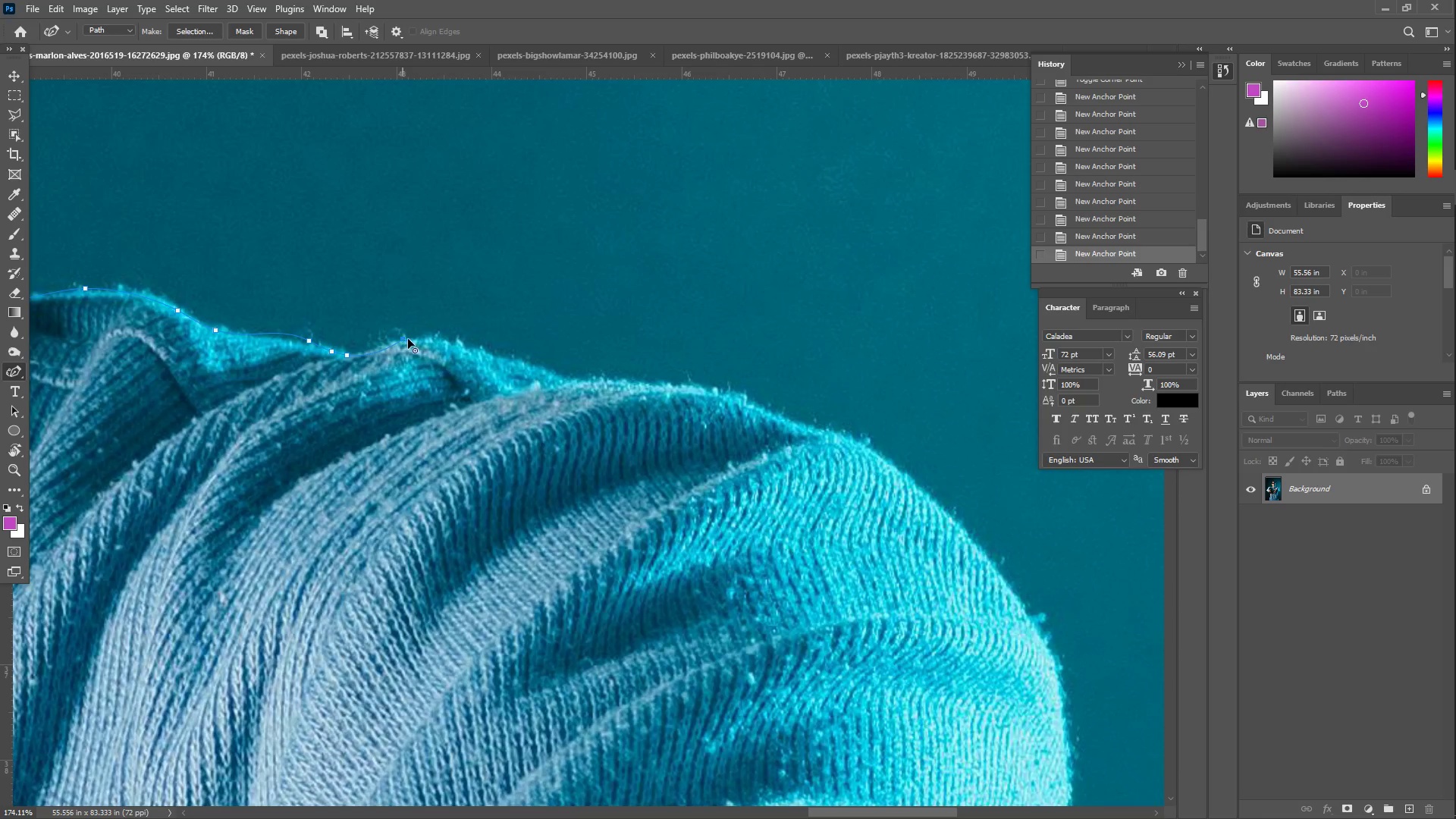 
left_click_drag(start_coordinate=[454, 346], to_coordinate=[488, 356])
 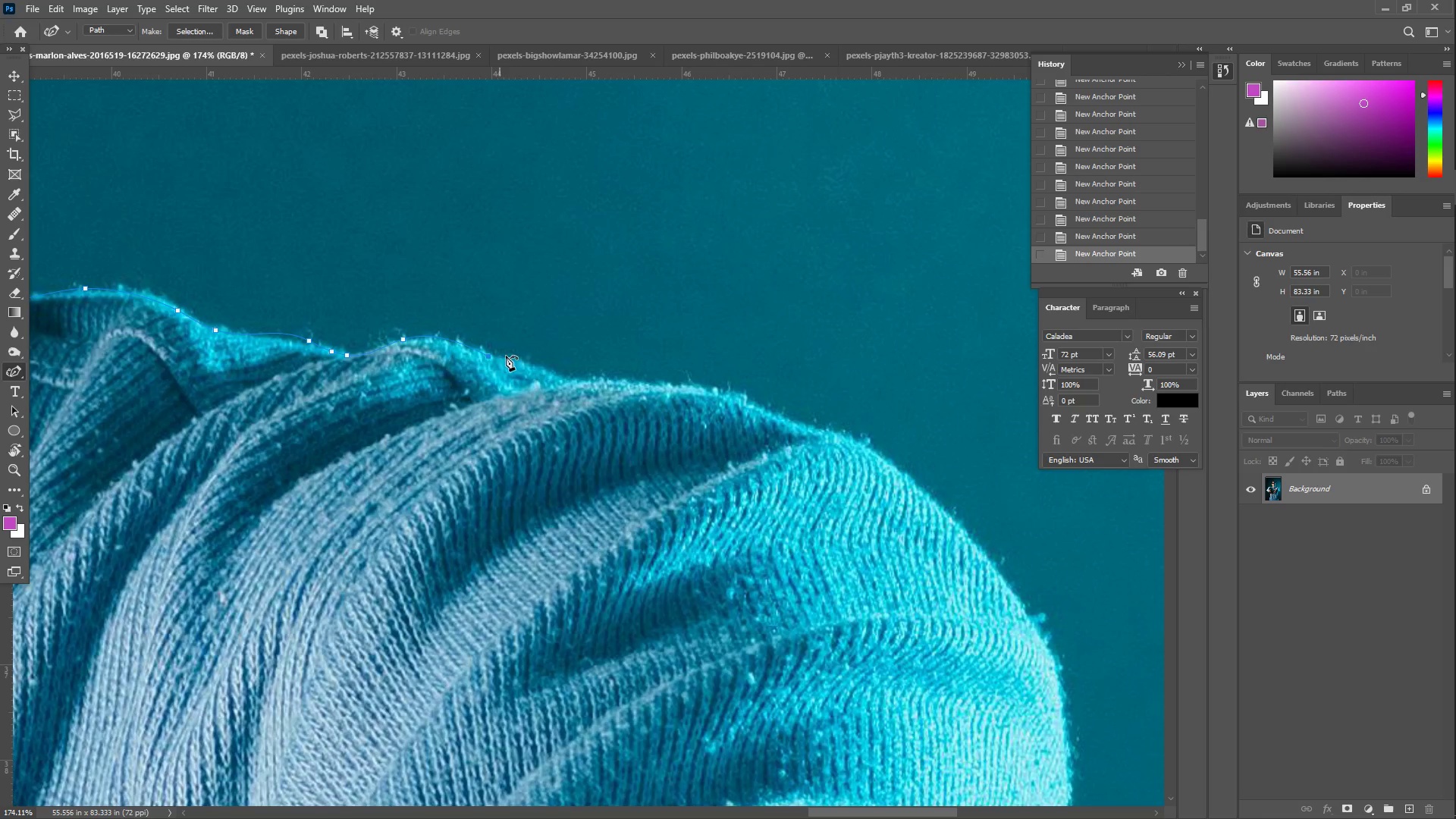 
left_click_drag(start_coordinate=[537, 363], to_coordinate=[547, 372])
 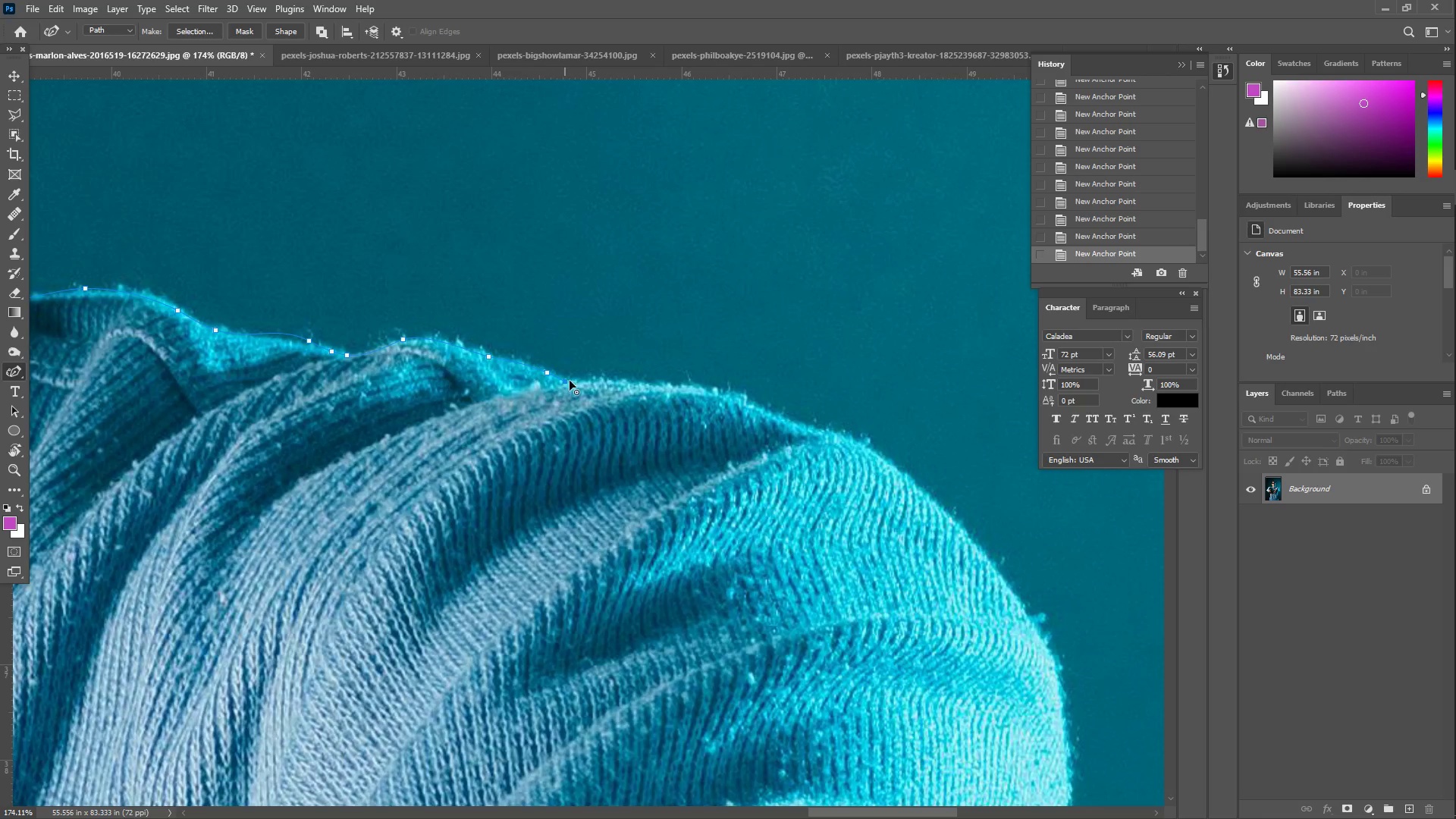 
left_click_drag(start_coordinate=[644, 388], to_coordinate=[606, 376])
 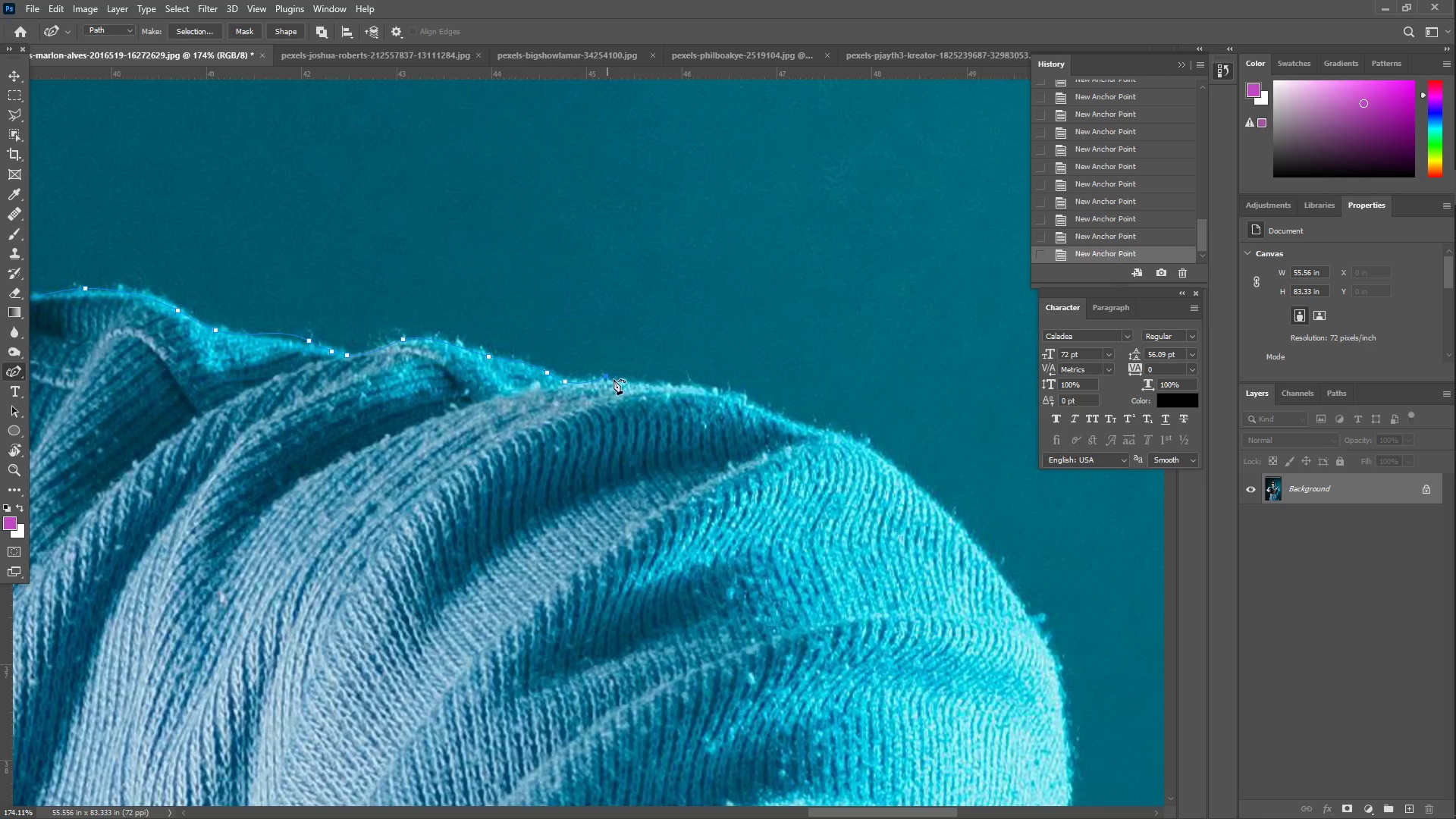 
left_click_drag(start_coordinate=[654, 386], to_coordinate=[643, 384])
 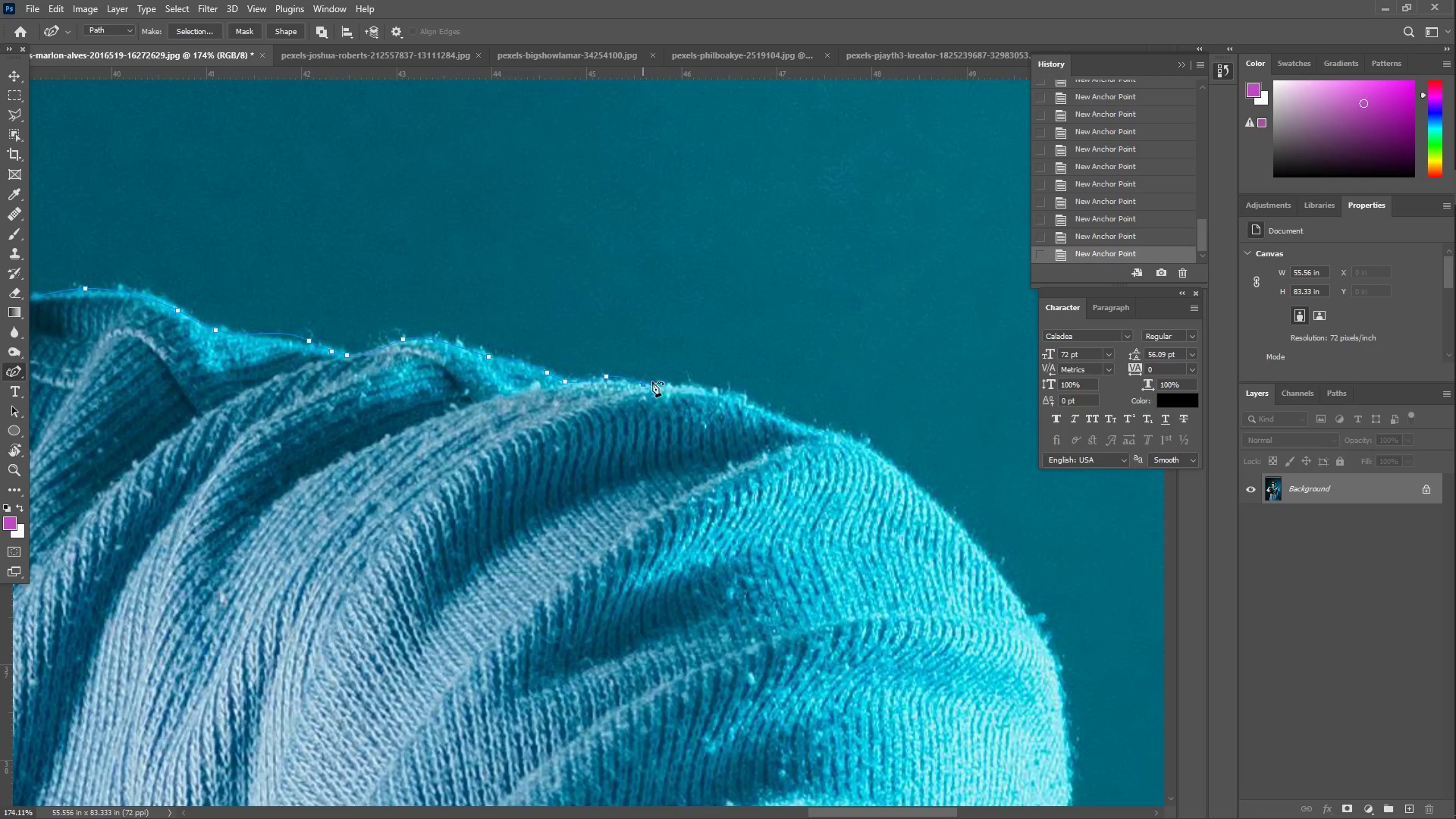 
left_click_drag(start_coordinate=[658, 381], to_coordinate=[713, 391])
 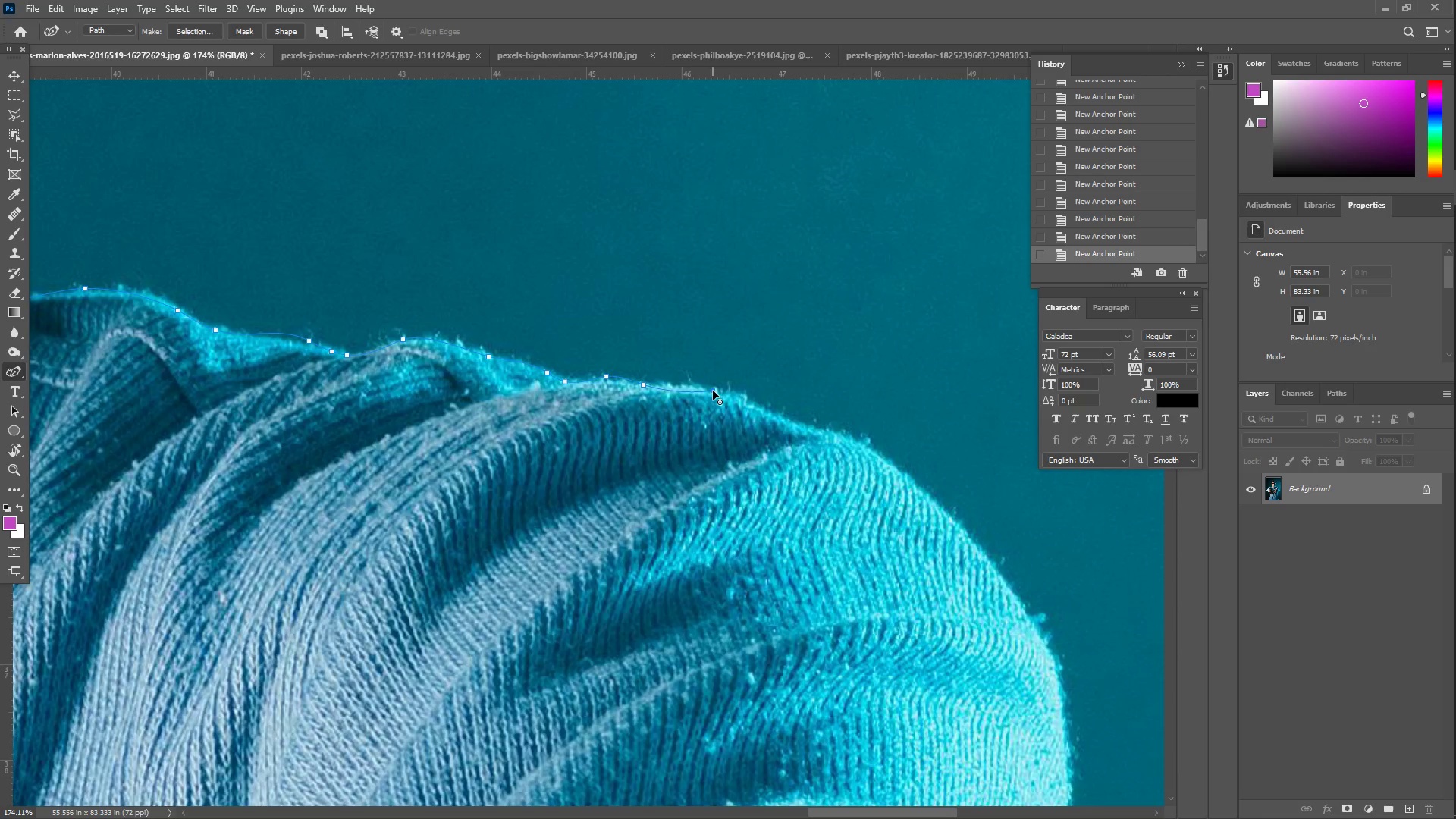 
left_click_drag(start_coordinate=[757, 413], to_coordinate=[773, 413])
 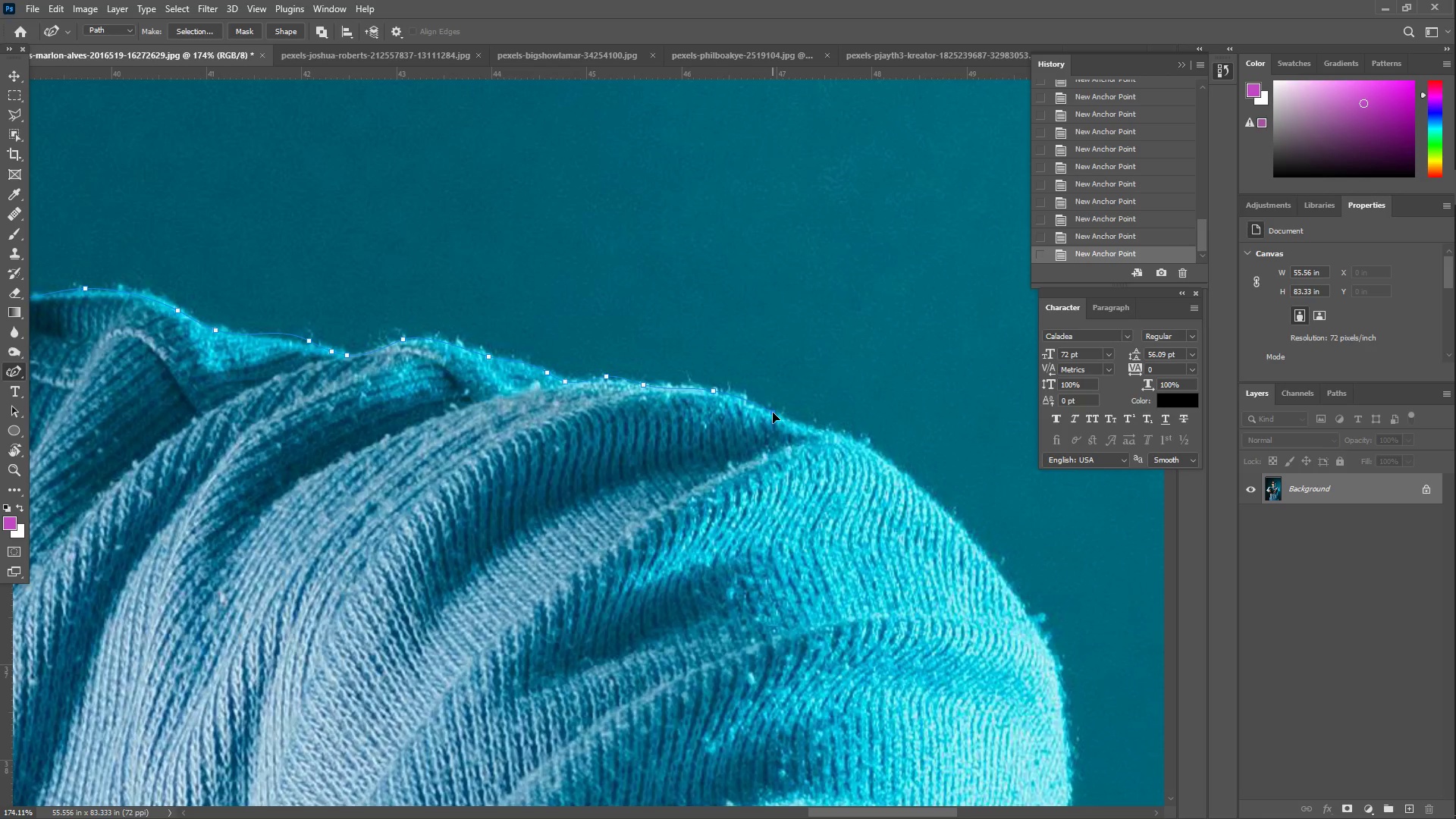 
left_click_drag(start_coordinate=[793, 420], to_coordinate=[822, 431])
 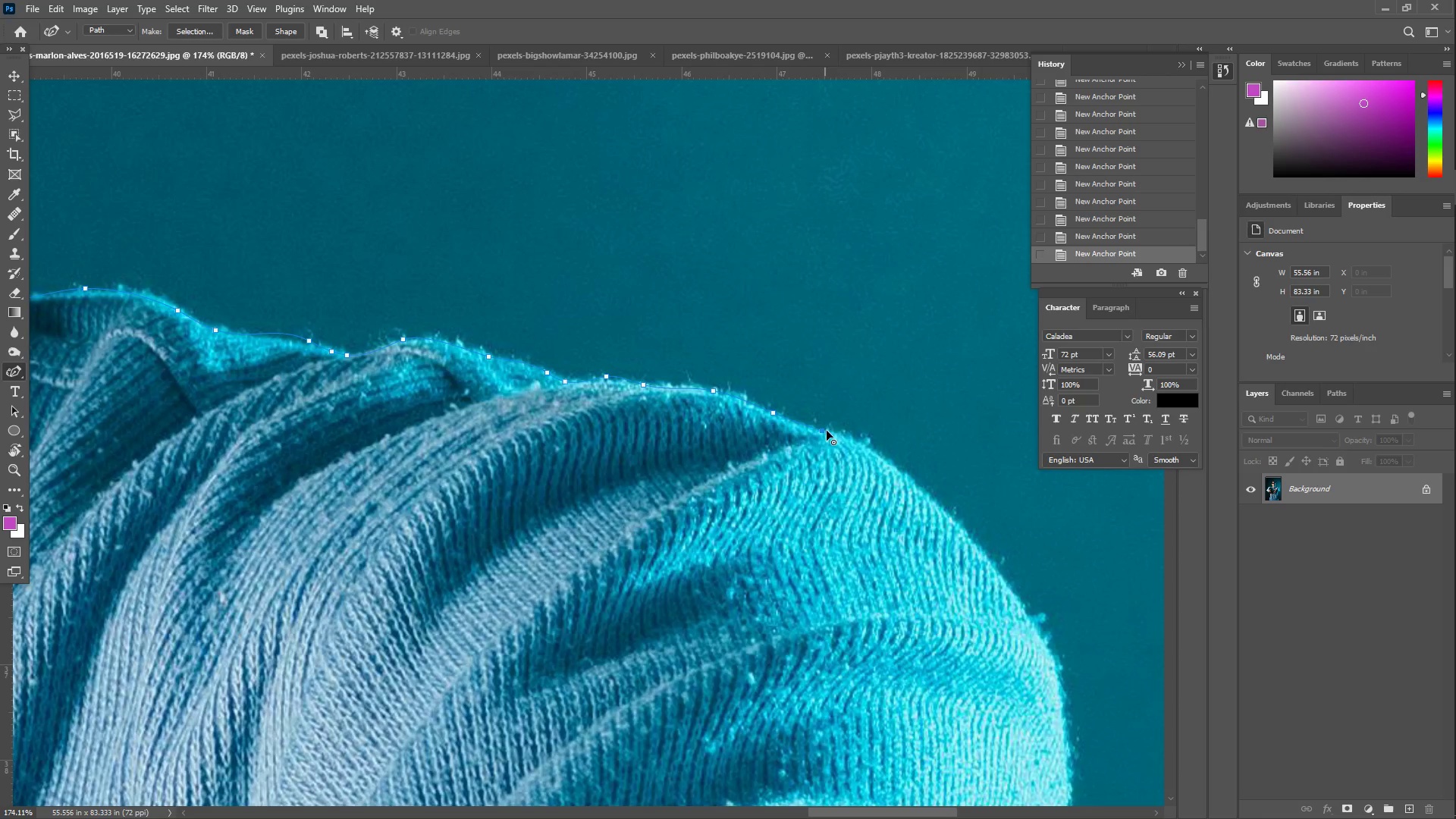 
left_click_drag(start_coordinate=[849, 441], to_coordinate=[875, 450])
 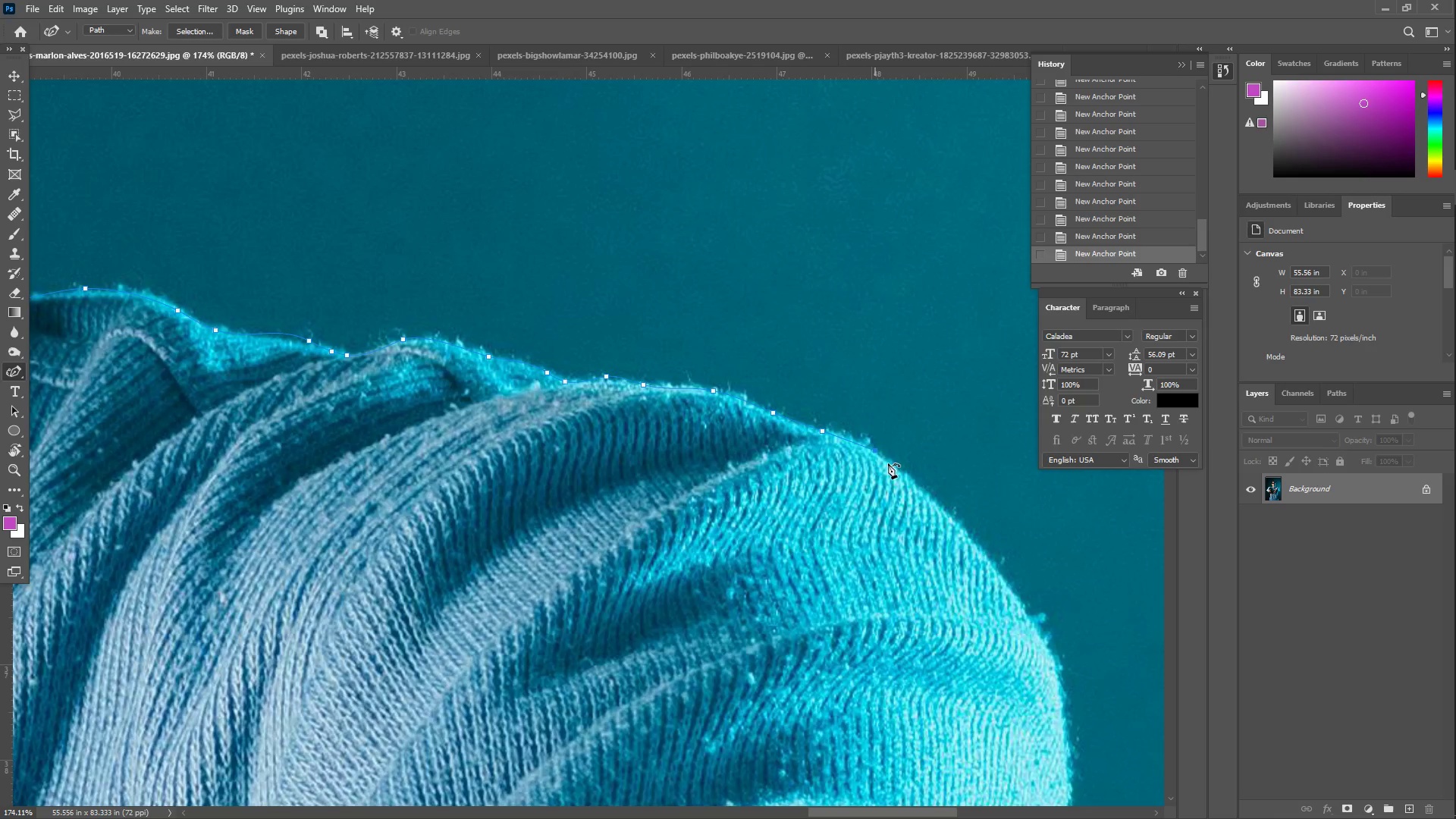 
left_click_drag(start_coordinate=[911, 482], to_coordinate=[958, 530])
 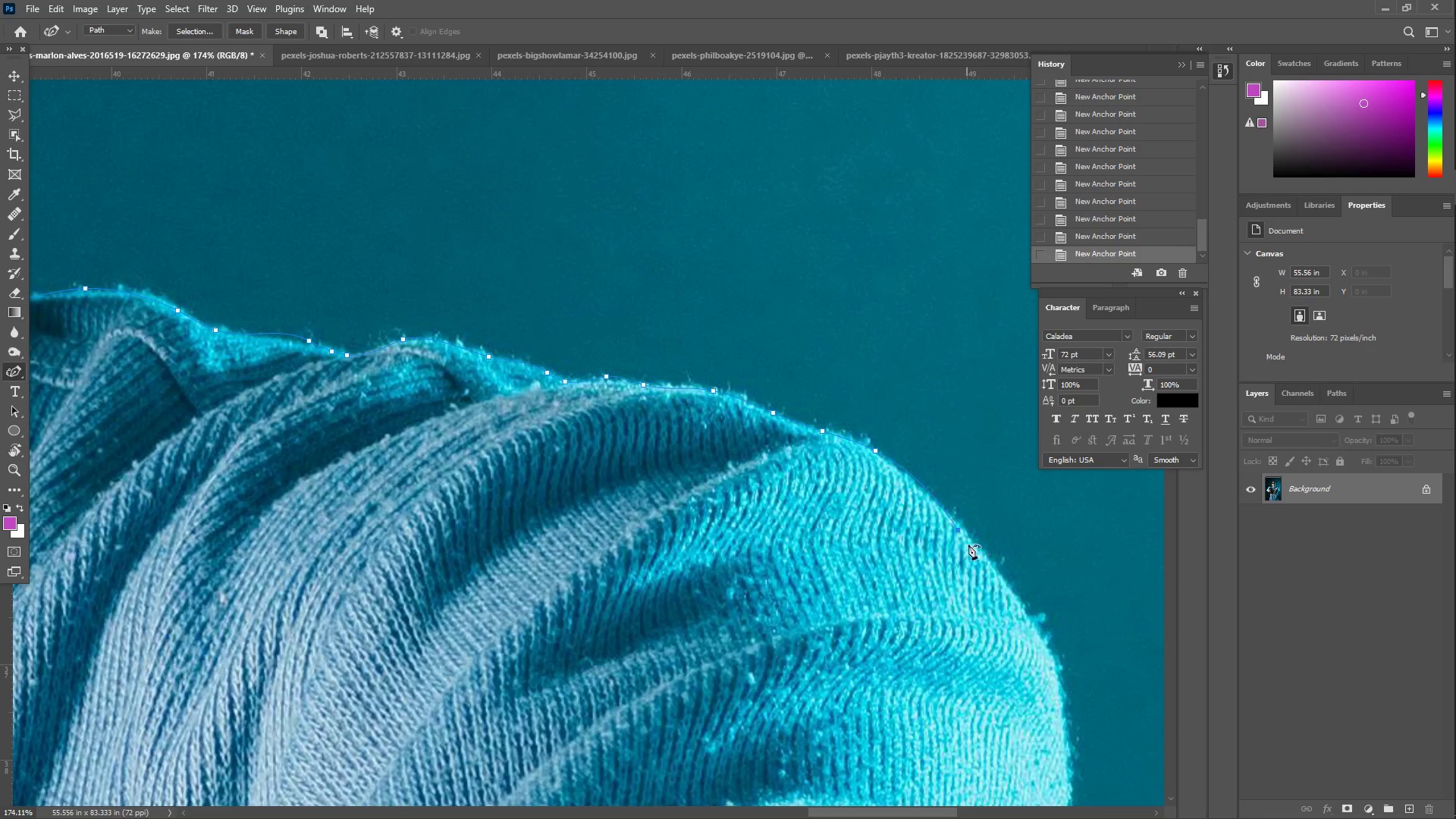 
hold_key(key=Space, duration=0.64)
 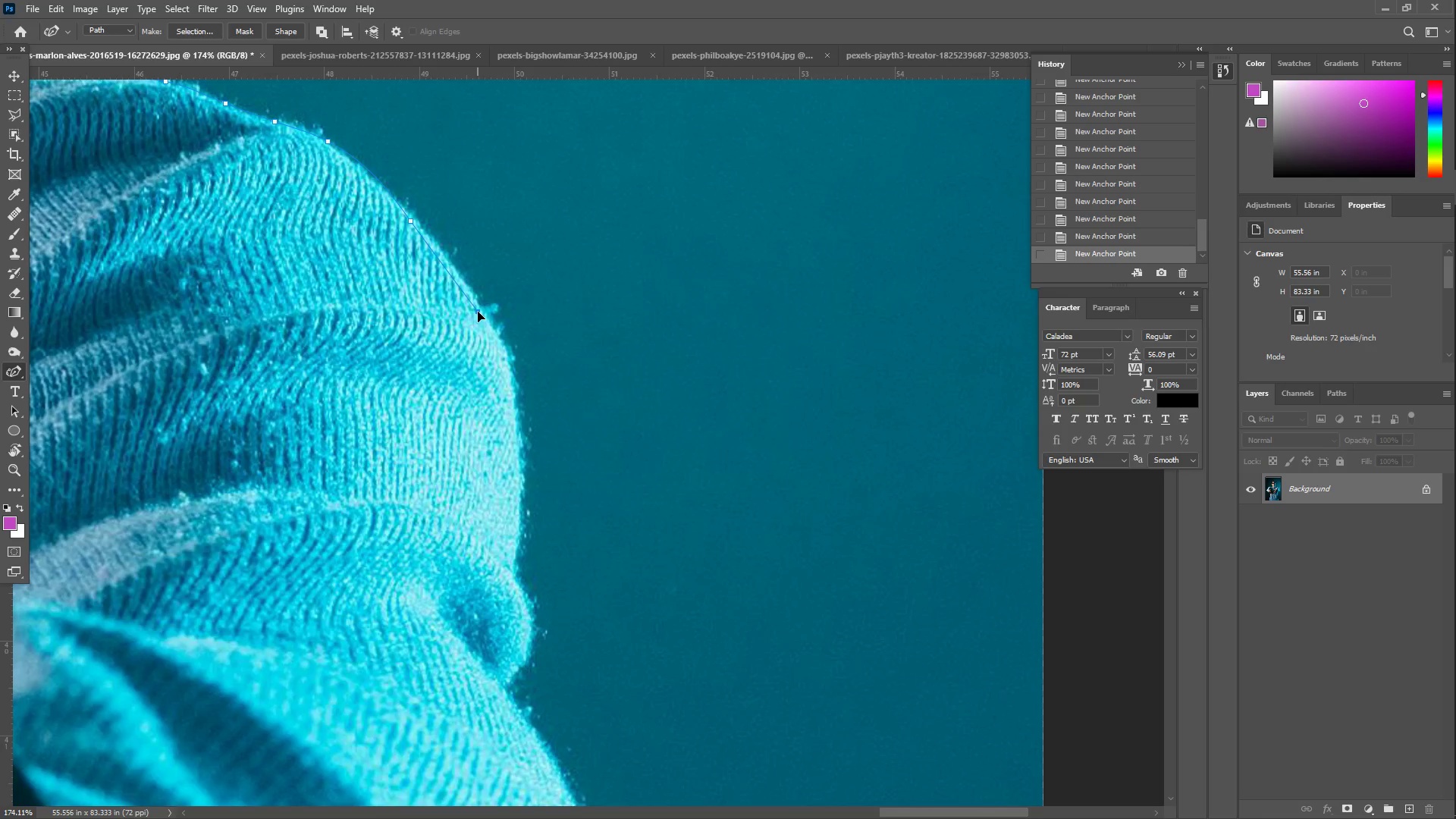 
left_click_drag(start_coordinate=[970, 570], to_coordinate=[422, 261])
 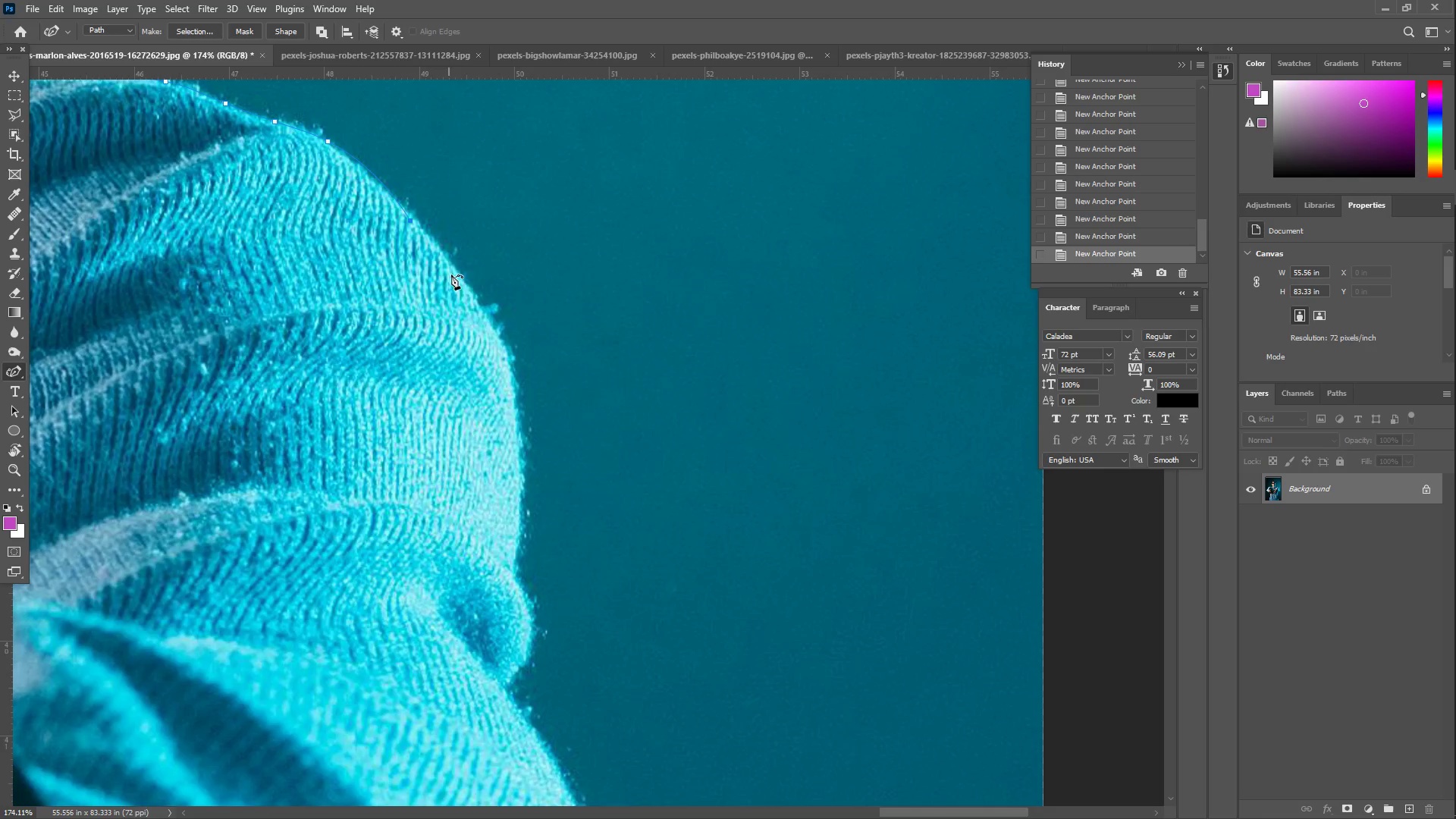 
left_click_drag(start_coordinate=[454, 280], to_coordinate=[491, 318])
 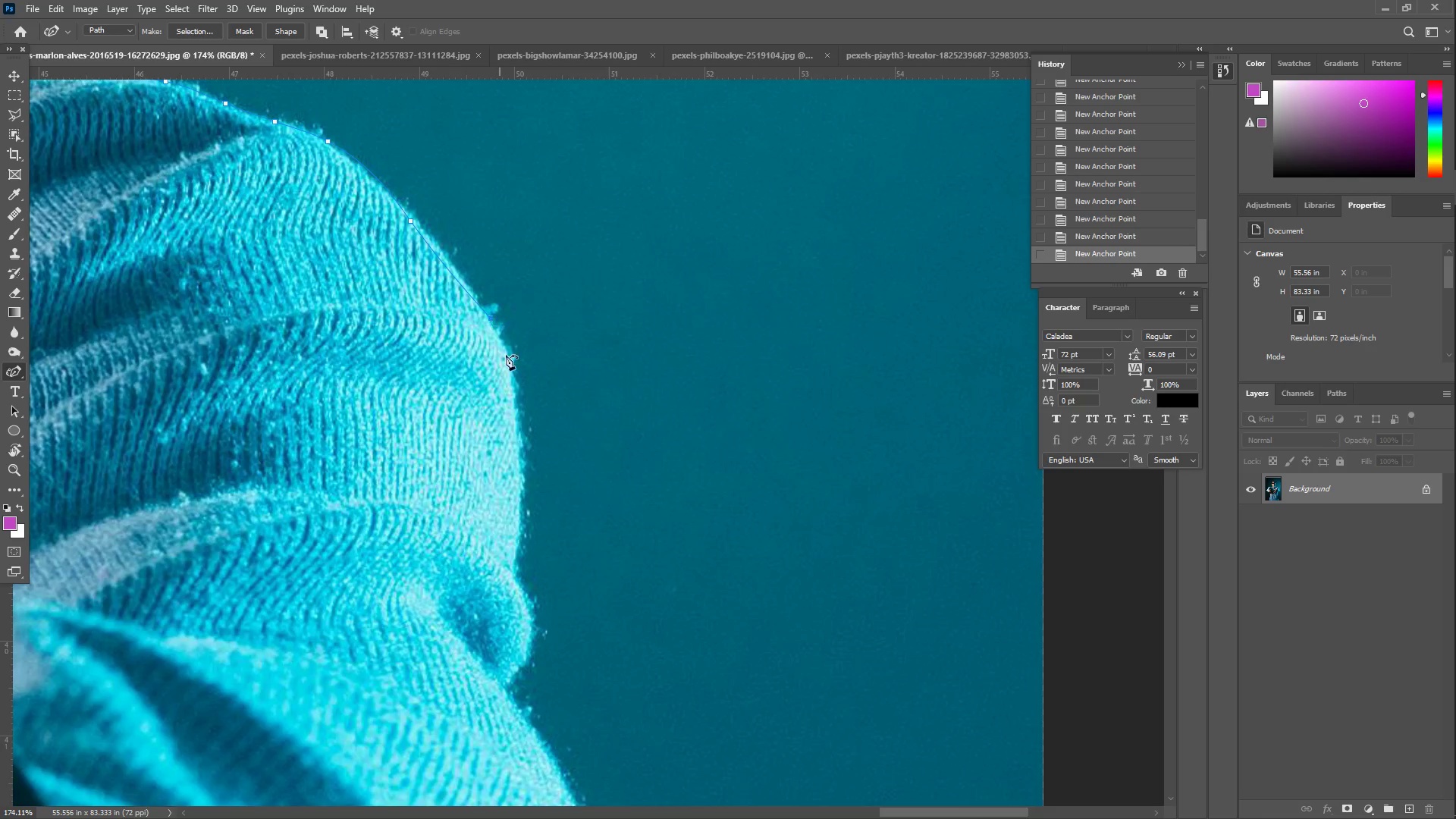 
left_click_drag(start_coordinate=[522, 386], to_coordinate=[521, 435])
 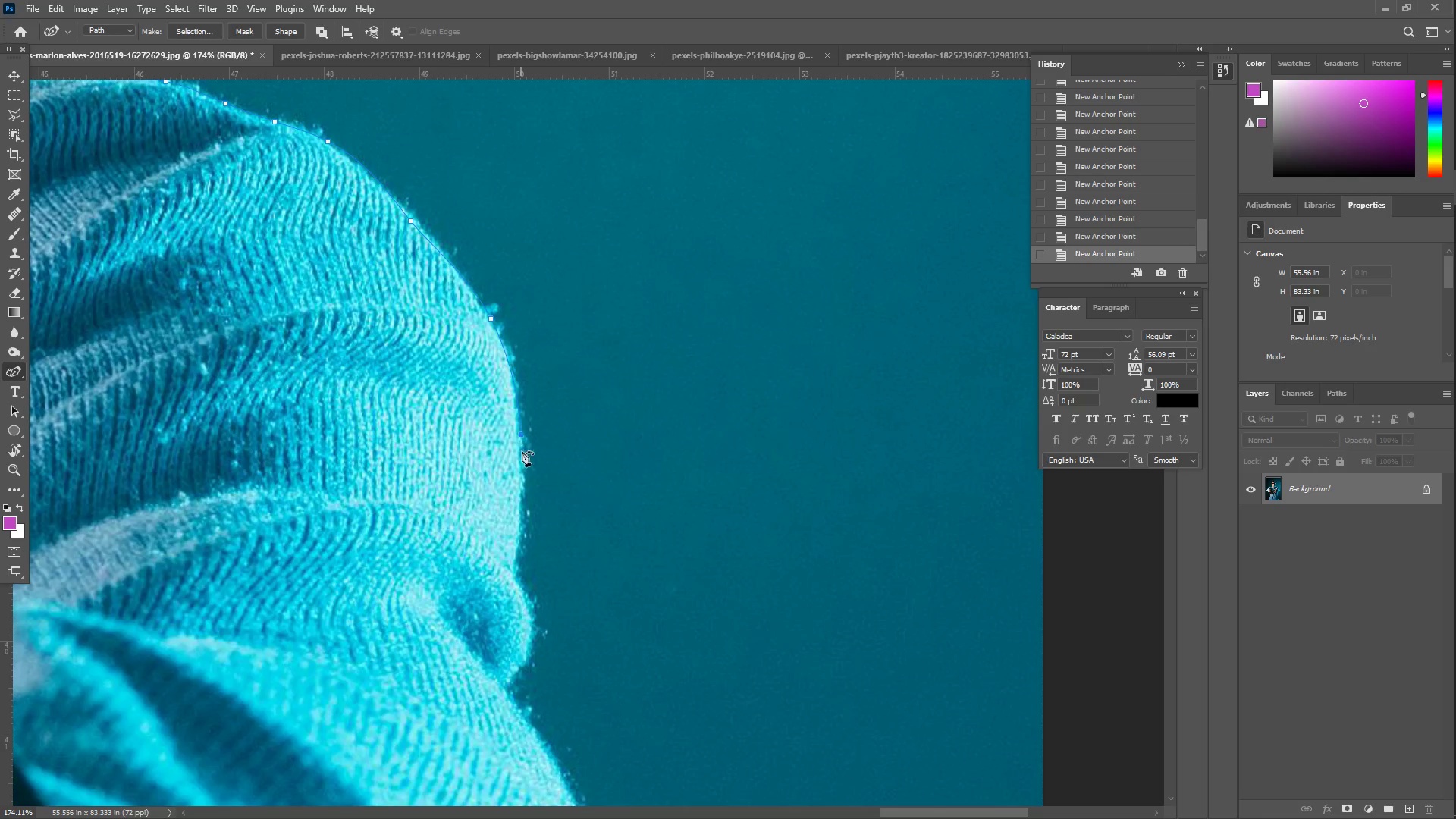 
left_click_drag(start_coordinate=[521, 506], to_coordinate=[506, 576])
 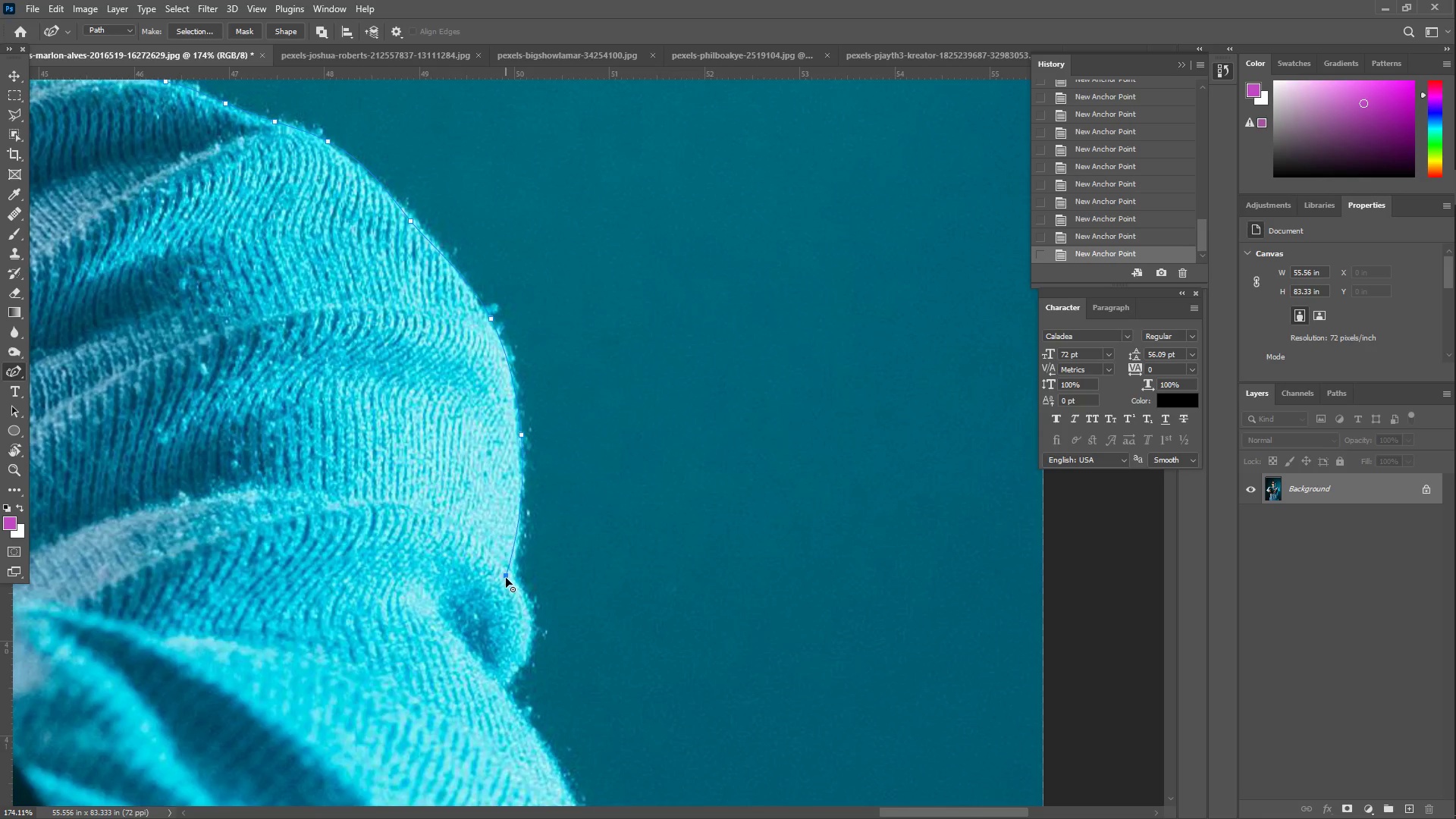 
left_click_drag(start_coordinate=[506, 575], to_coordinate=[510, 575])
 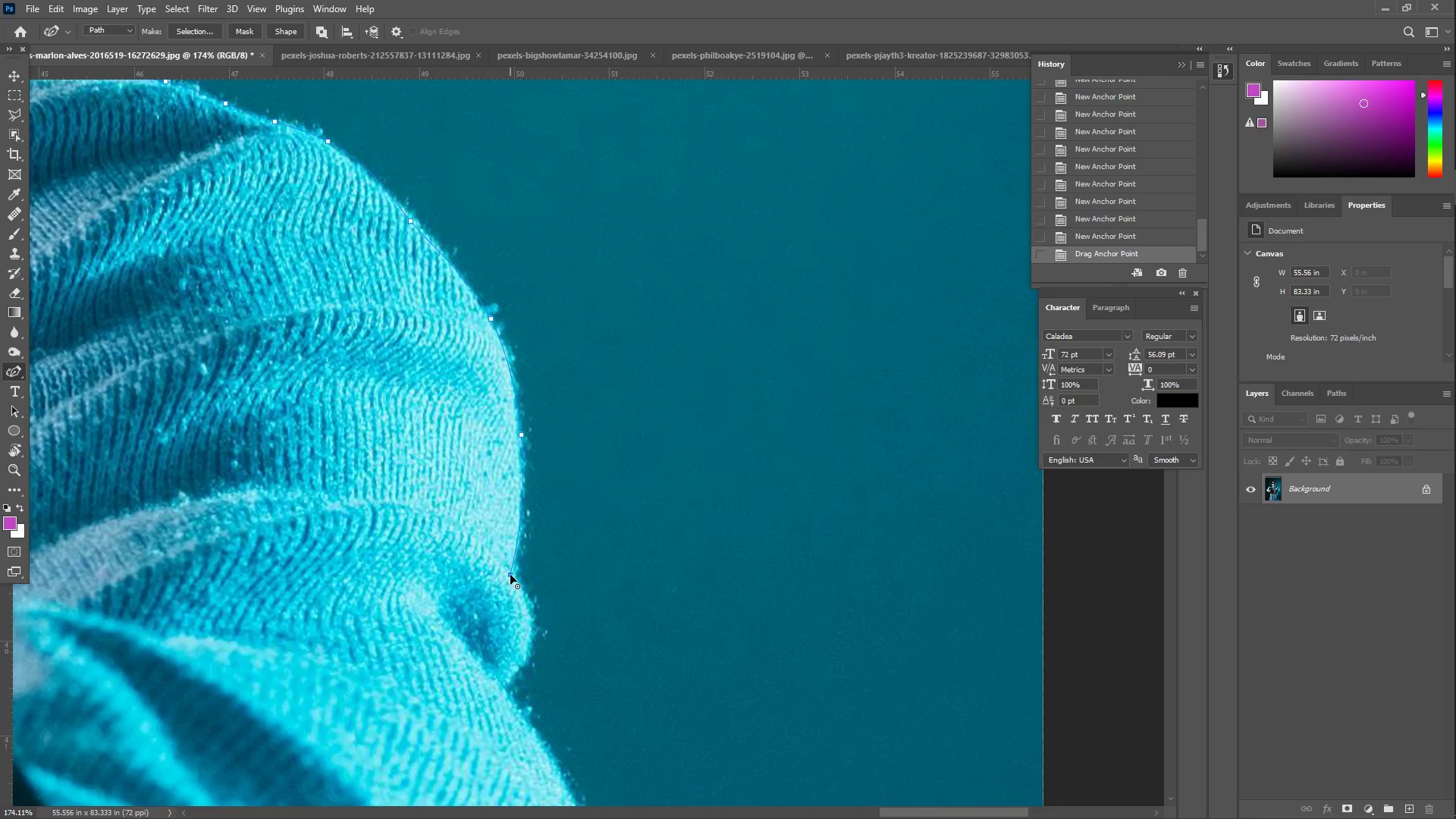 
double_click([510, 575])
 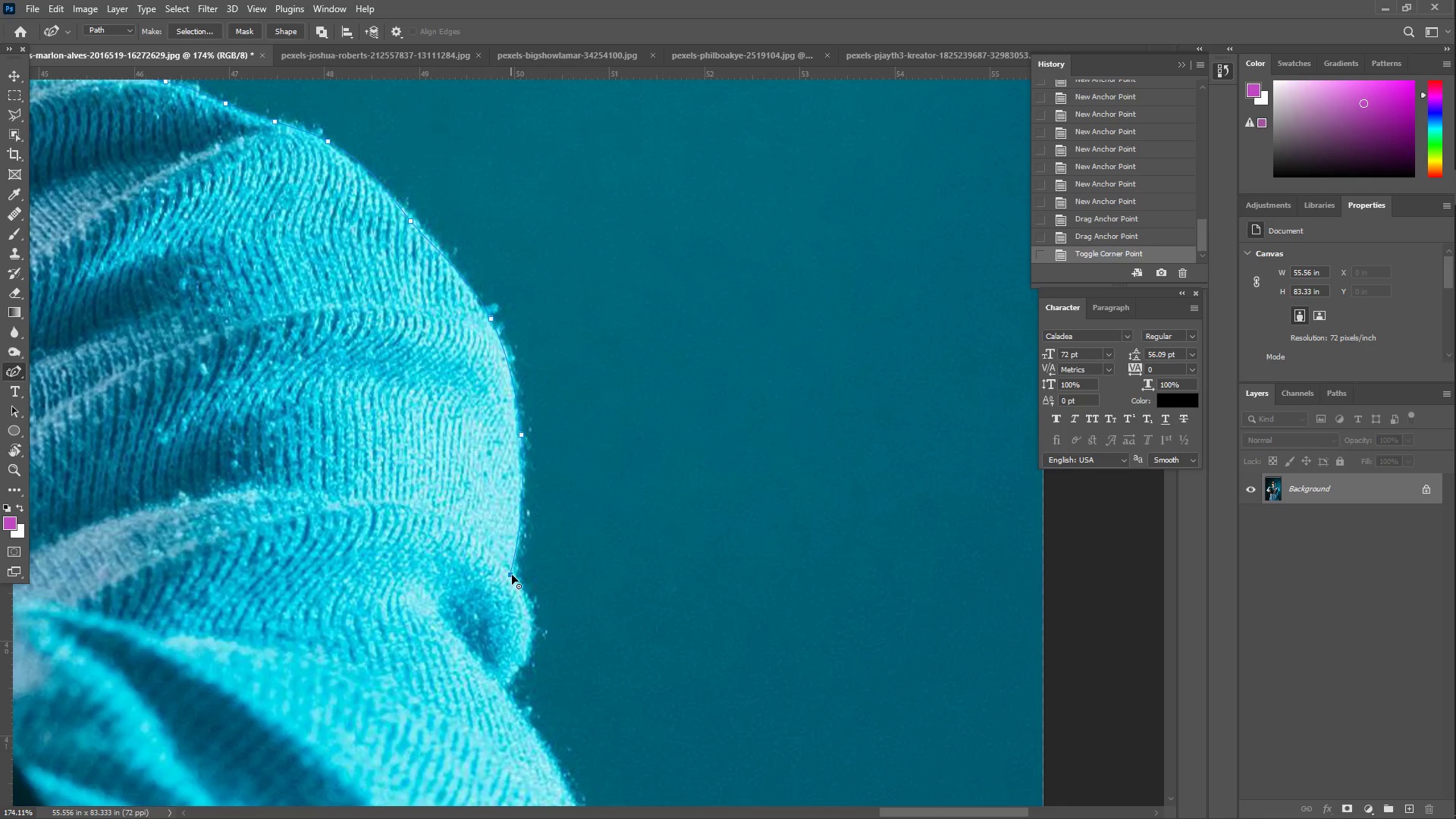 
left_click_drag(start_coordinate=[517, 585], to_coordinate=[524, 595])
 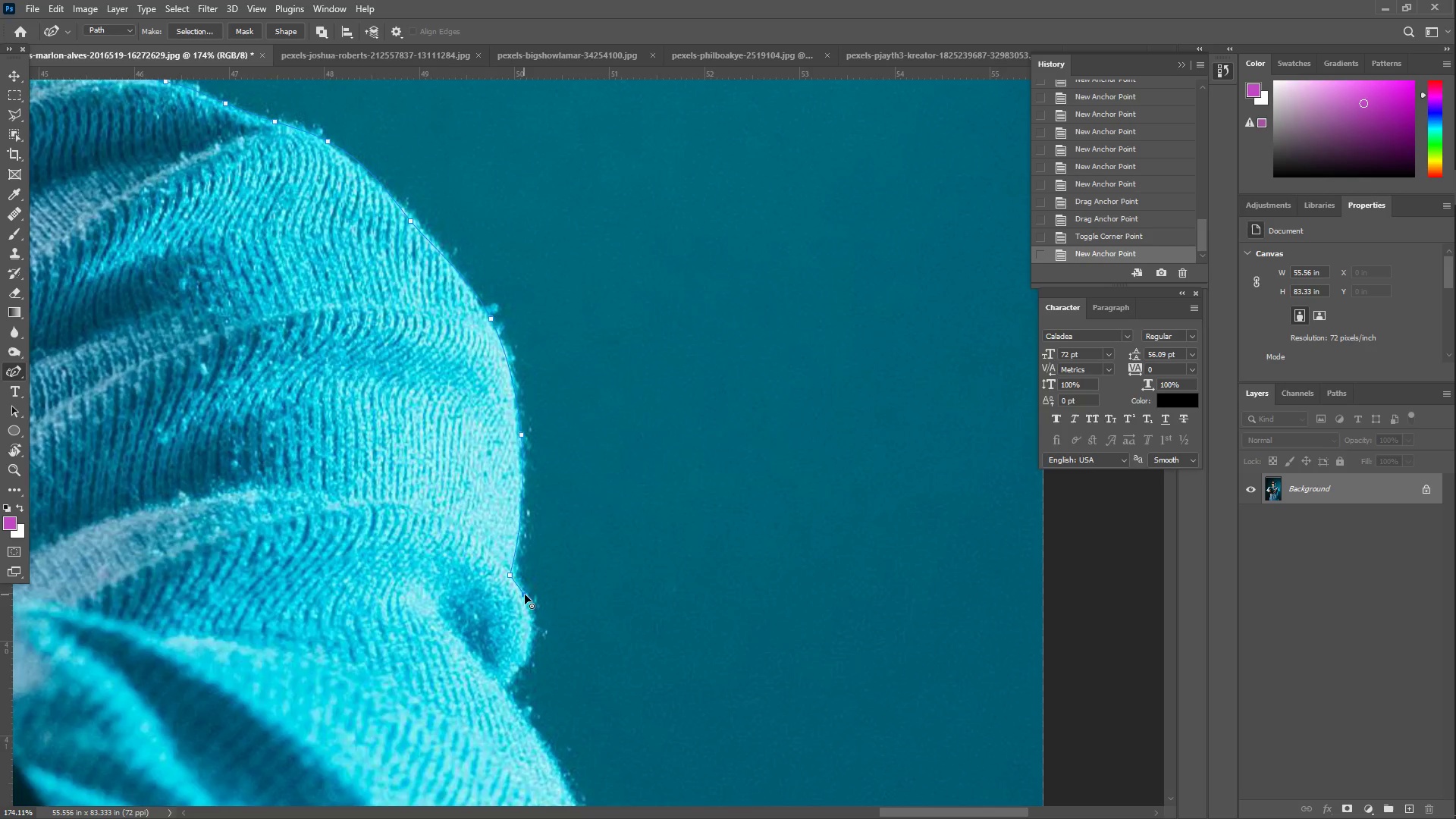 
hold_key(key=Space, duration=0.55)
 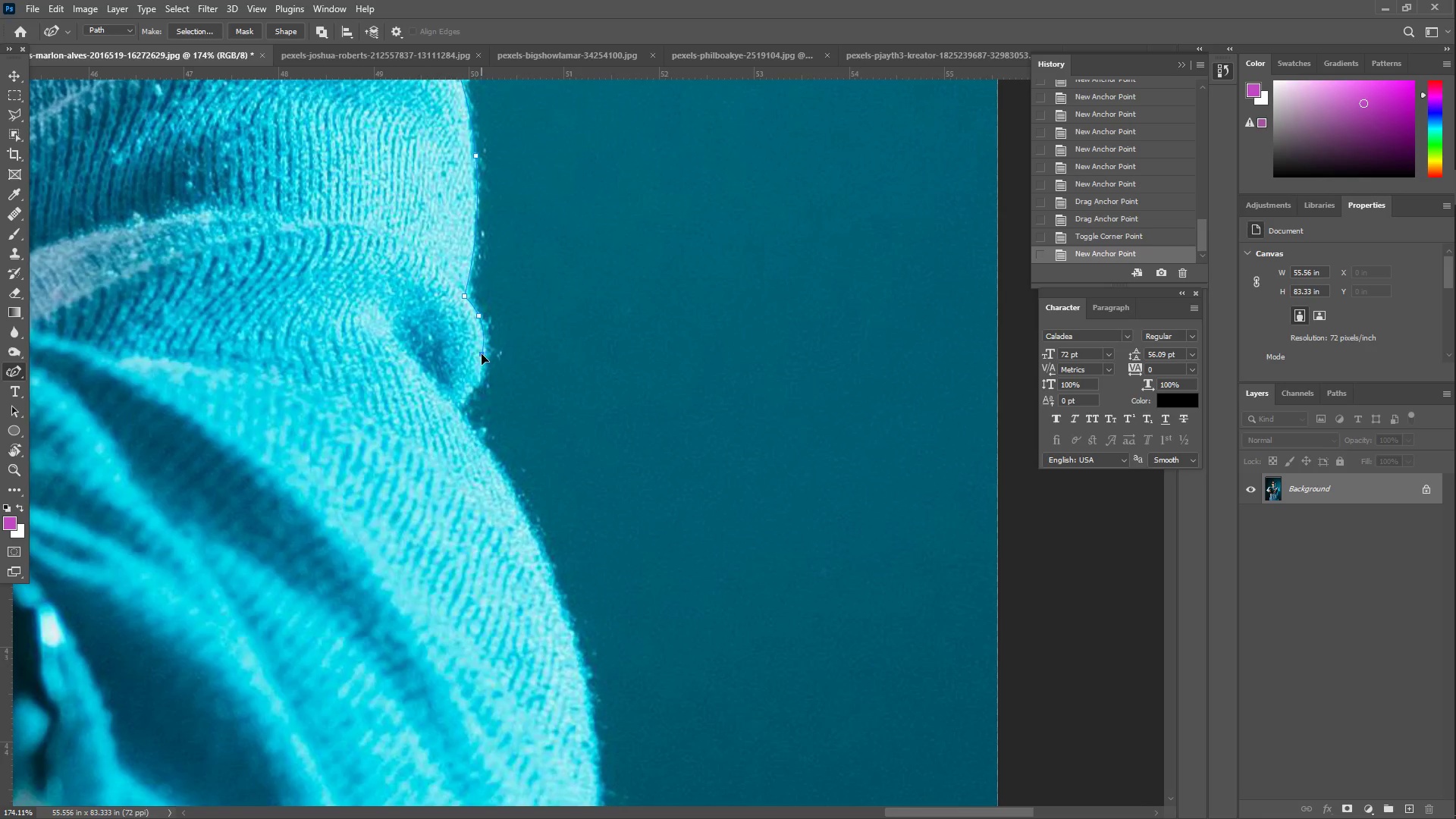 
left_click_drag(start_coordinate=[526, 592], to_coordinate=[481, 313])
 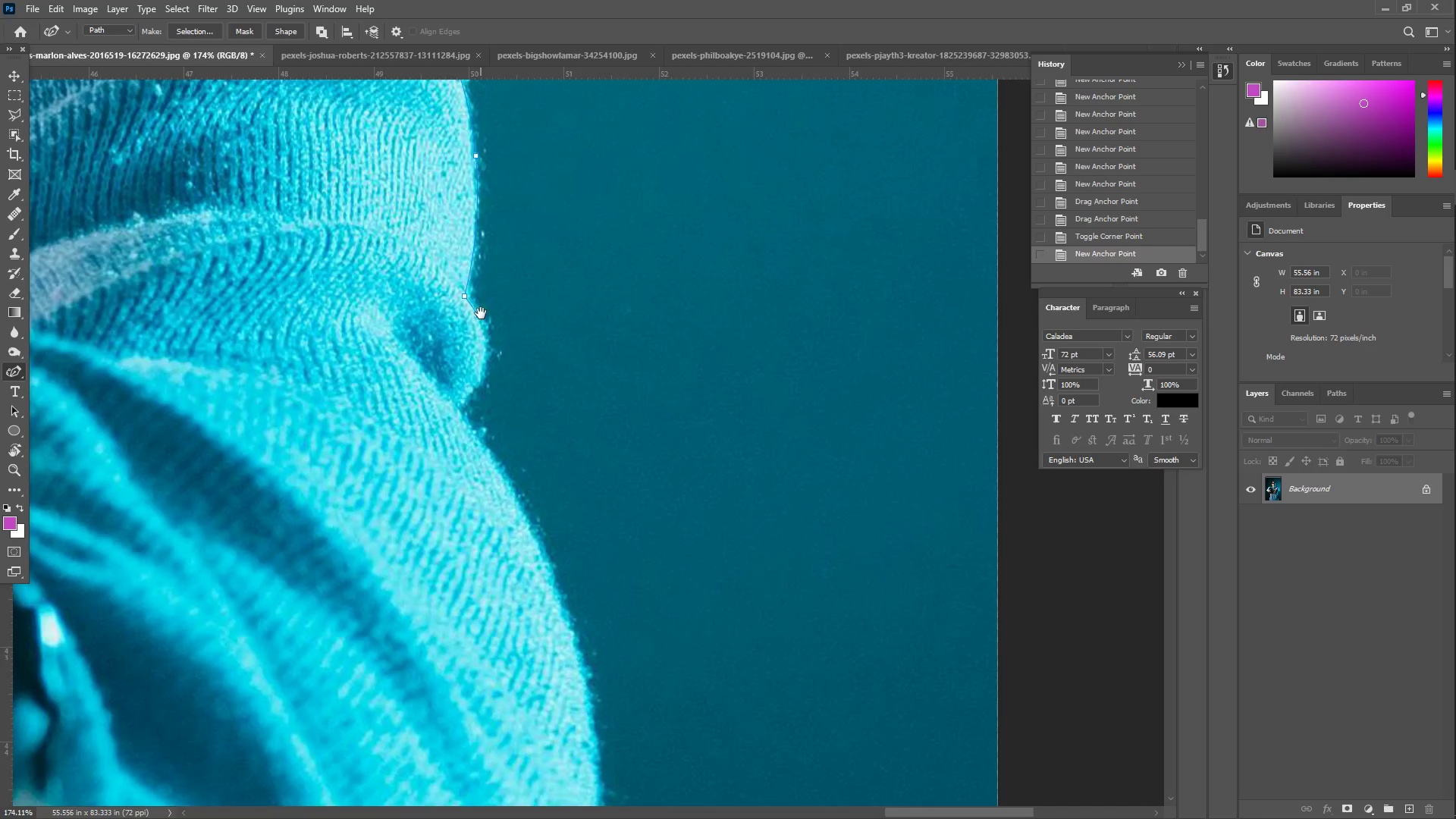 
hold_key(key=Space, duration=2.5)
 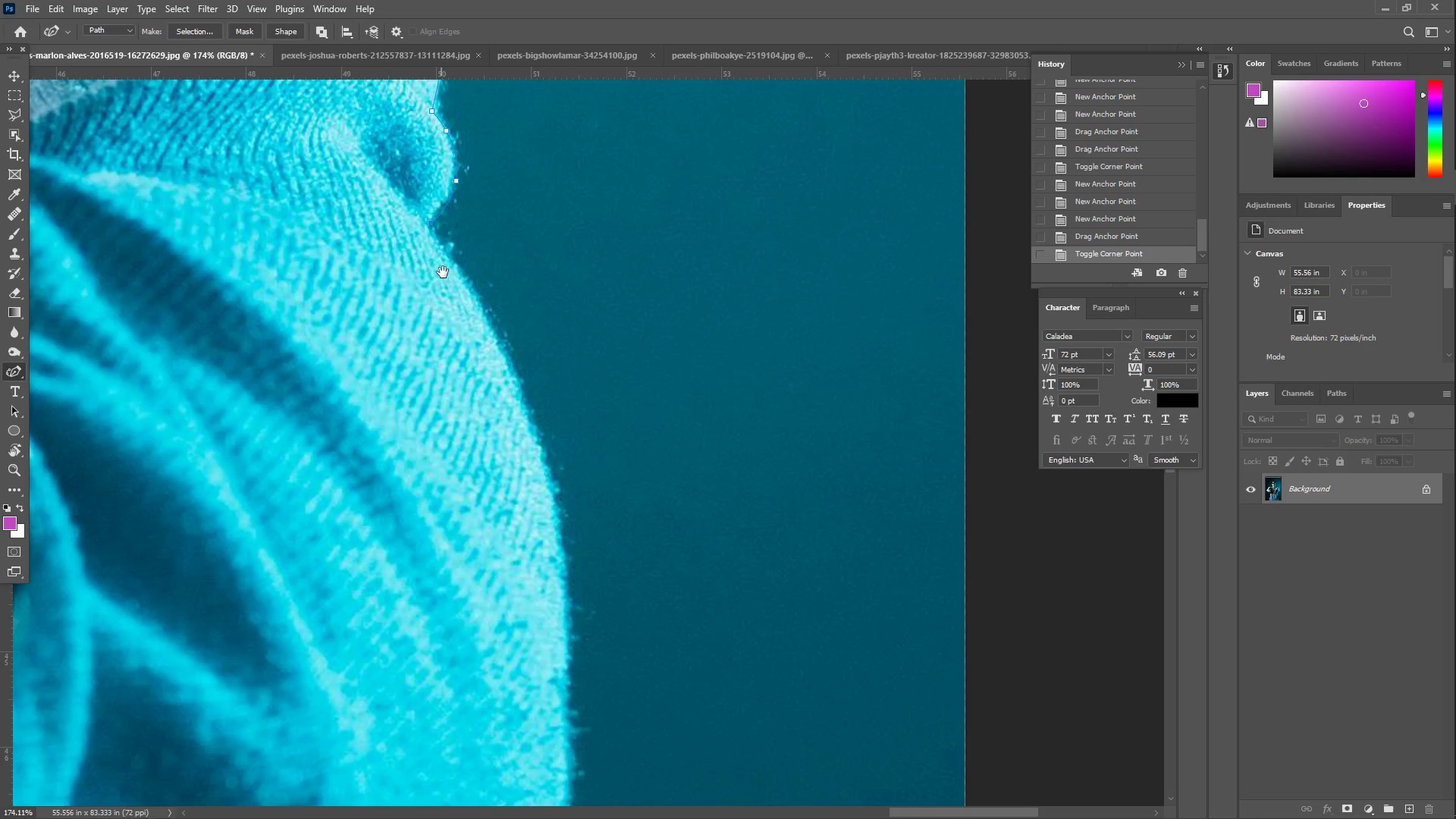 
left_click_drag(start_coordinate=[487, 337], to_coordinate=[488, 366])
 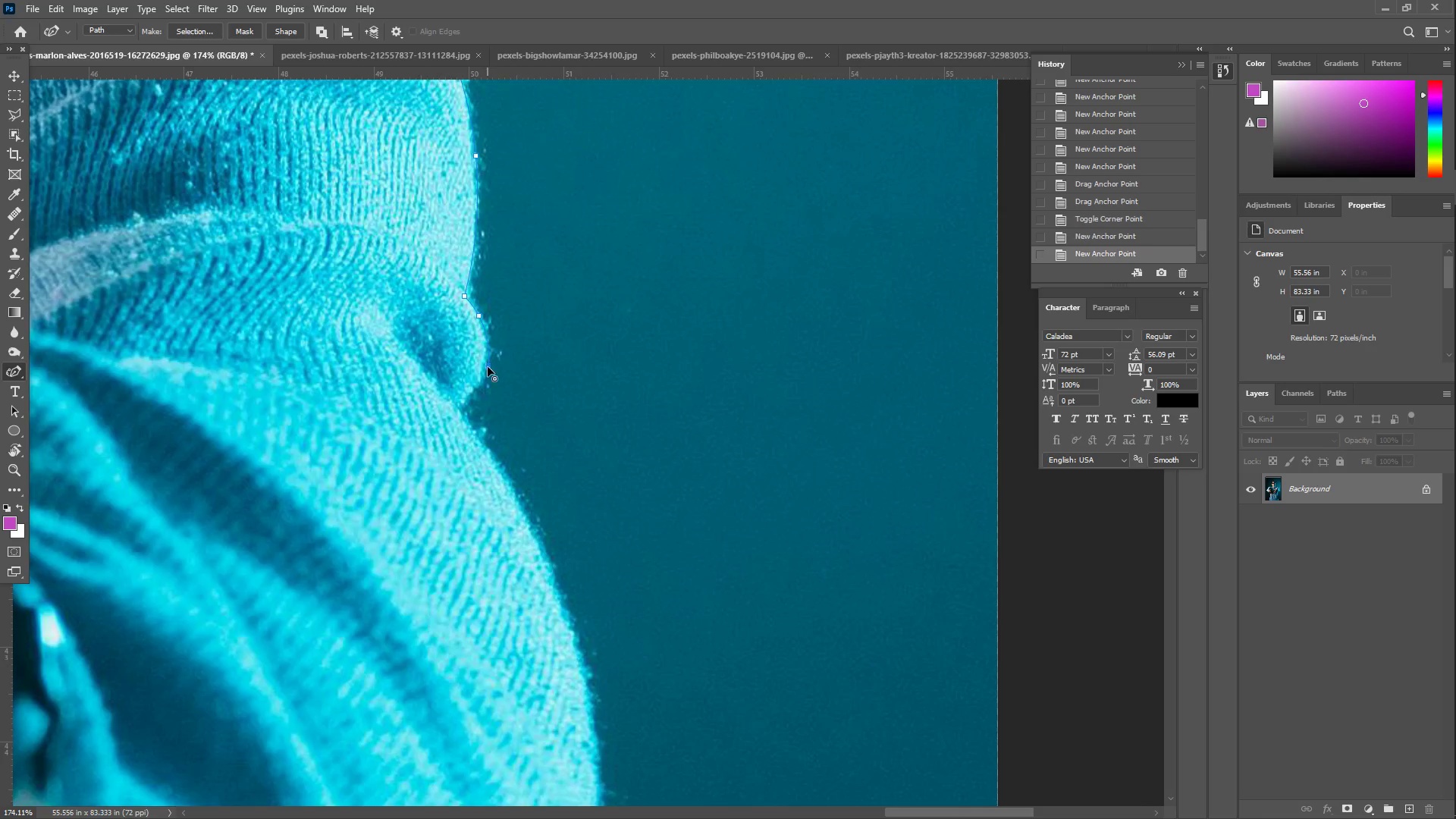 
left_click_drag(start_coordinate=[485, 385], to_coordinate=[463, 409])
 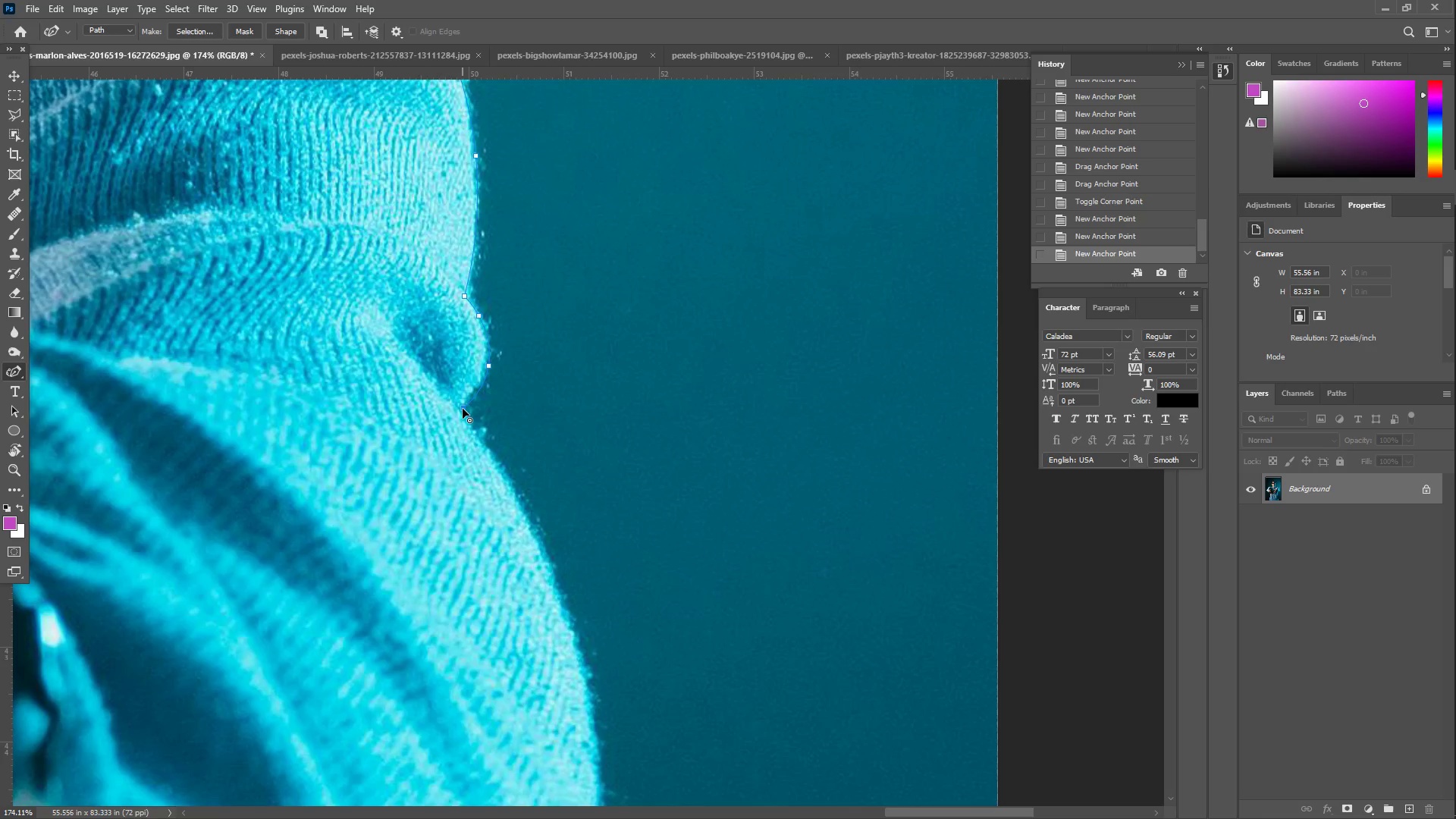 
double_click([463, 409])
 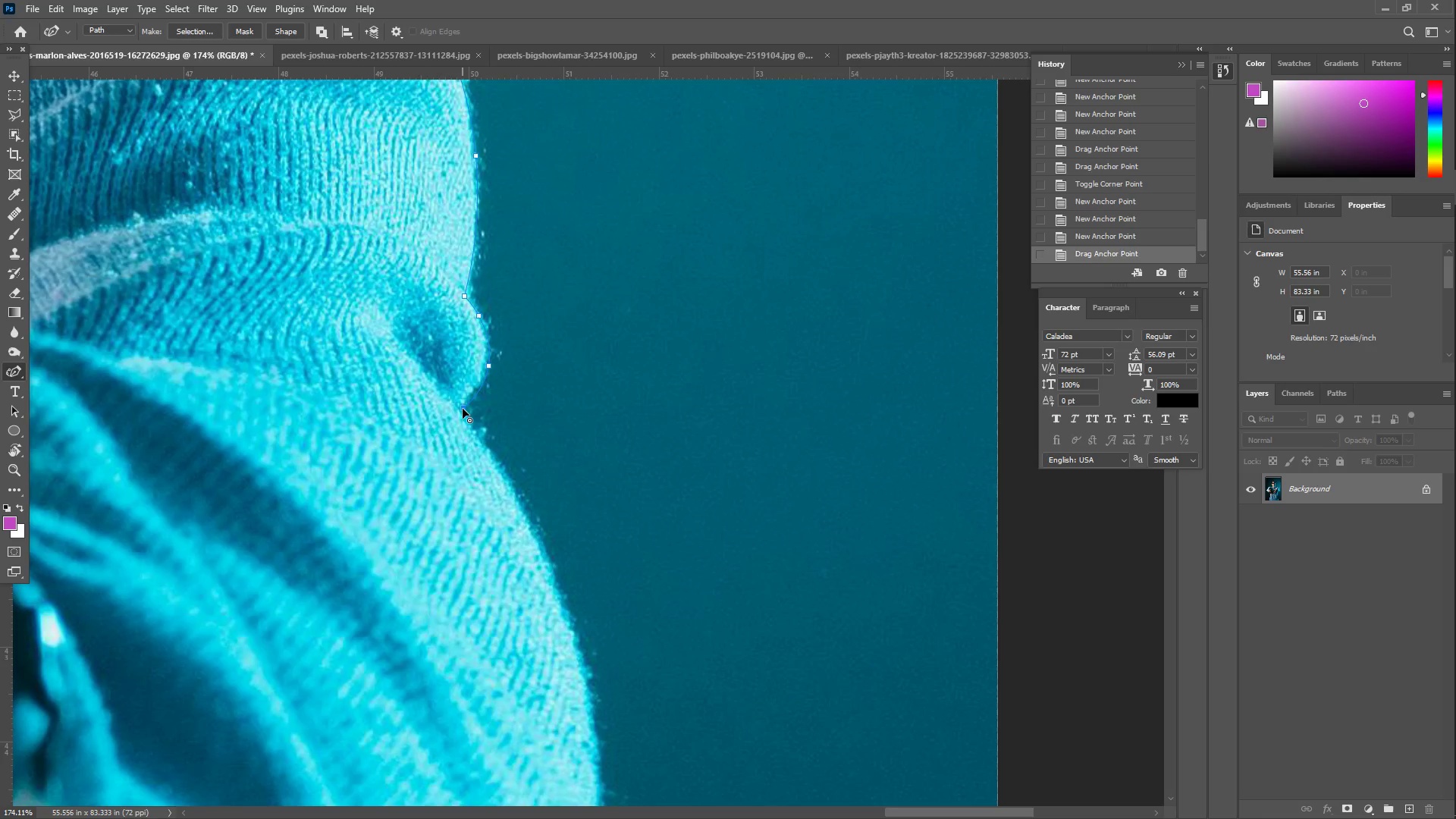 
hold_key(key=Space, duration=0.56)
 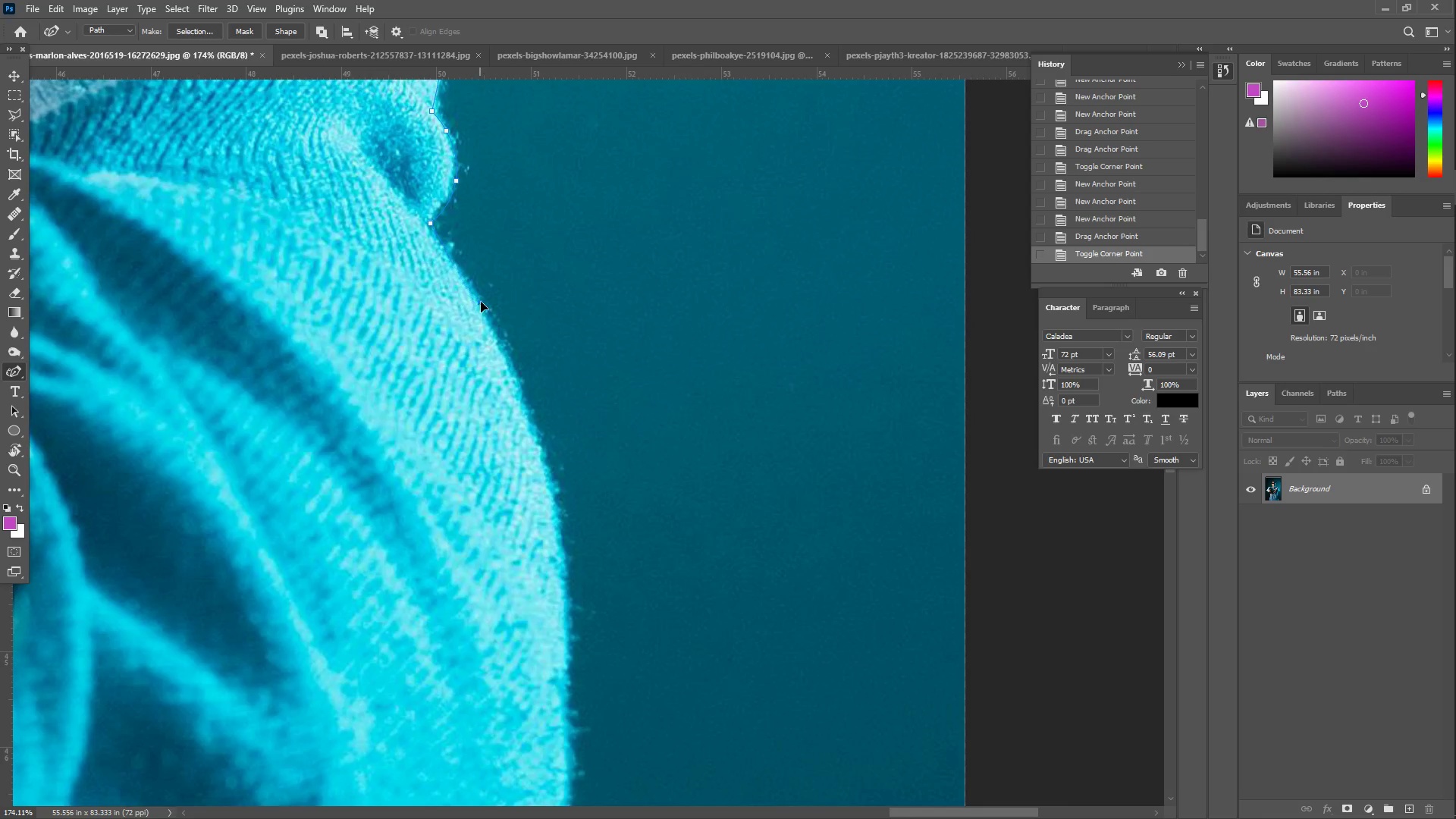 
left_click_drag(start_coordinate=[467, 465], to_coordinate=[435, 280])
 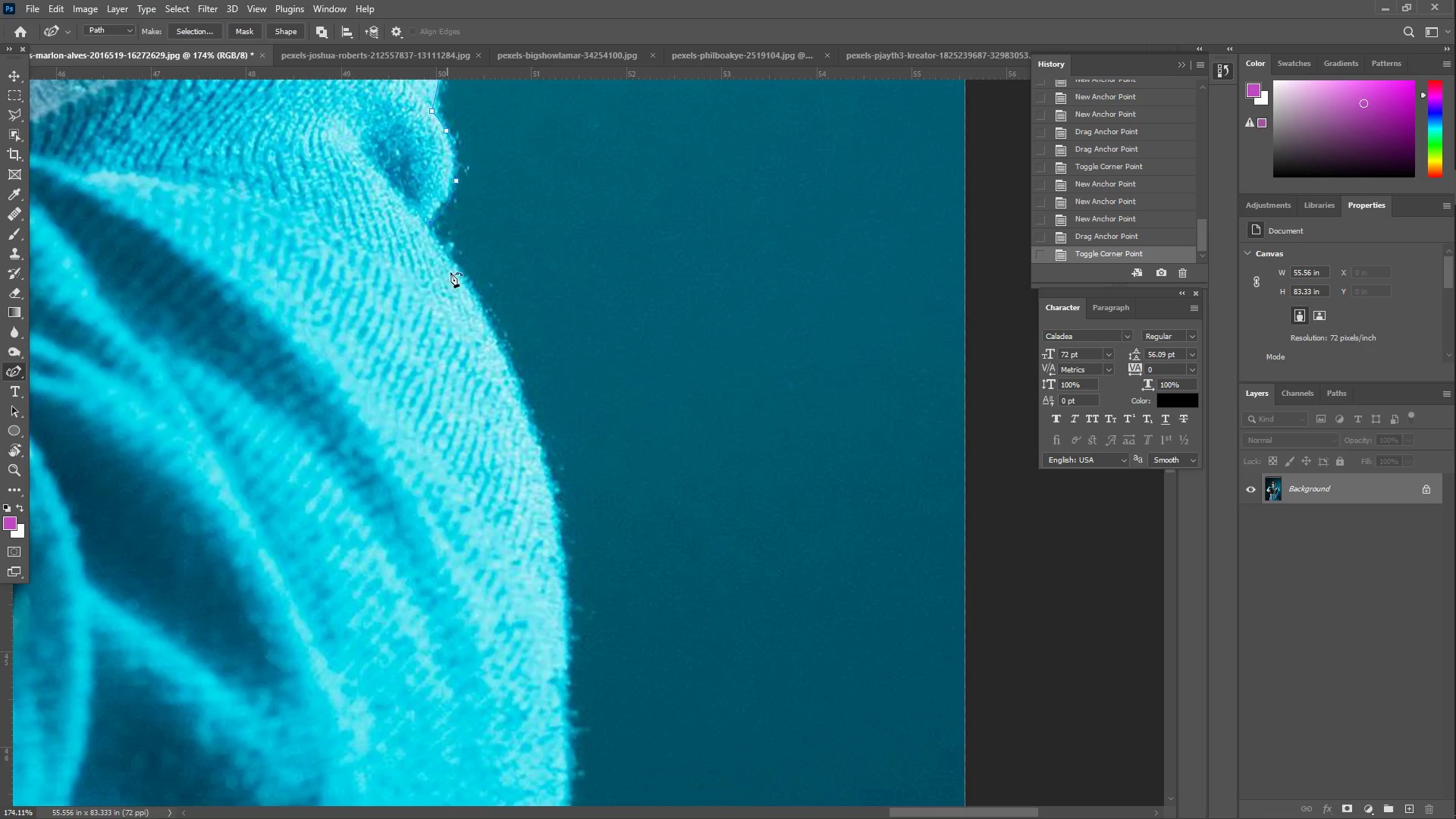 
left_click_drag(start_coordinate=[457, 276], to_coordinate=[481, 302])
 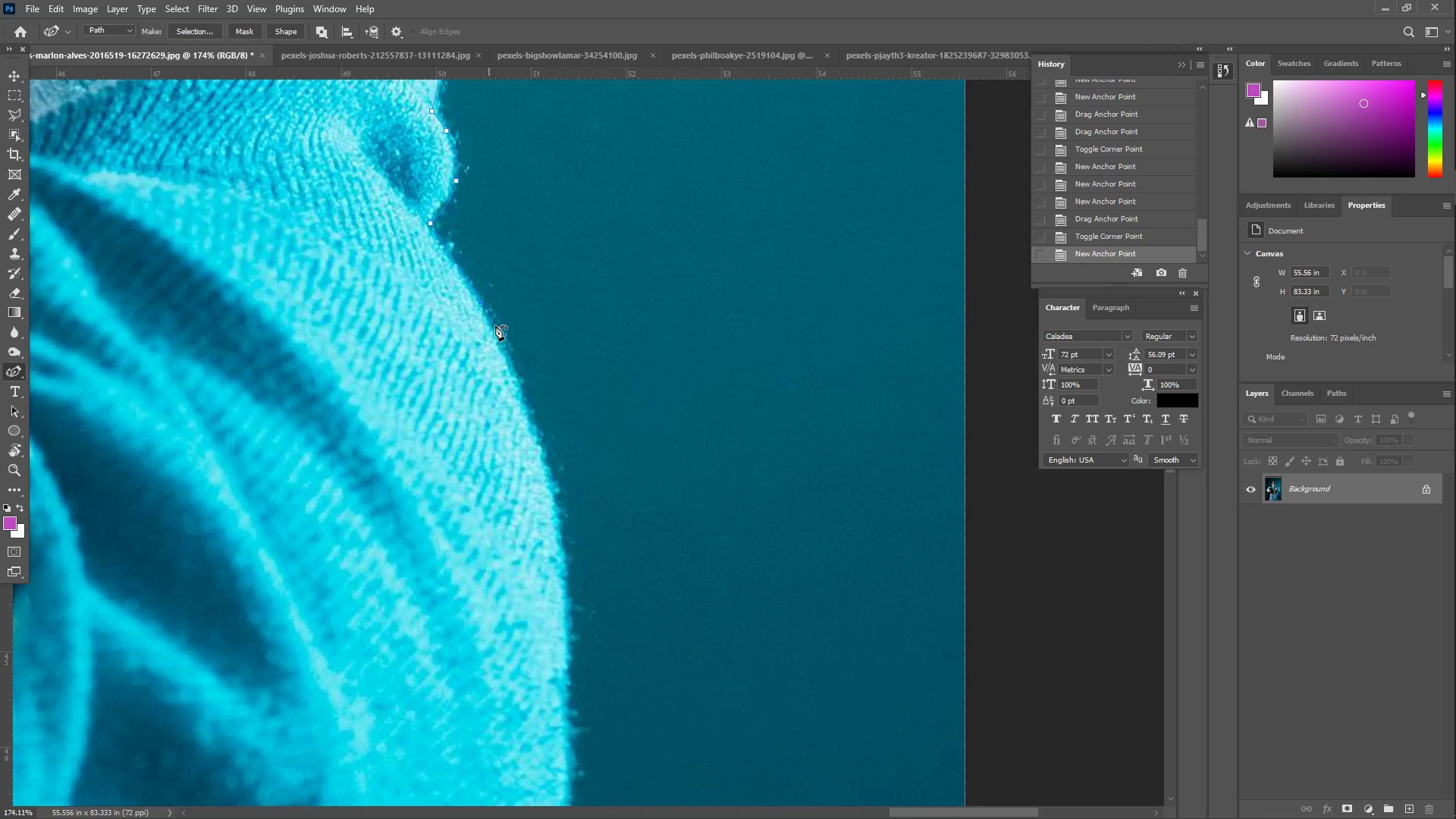 
left_click_drag(start_coordinate=[516, 375], to_coordinate=[544, 466])
 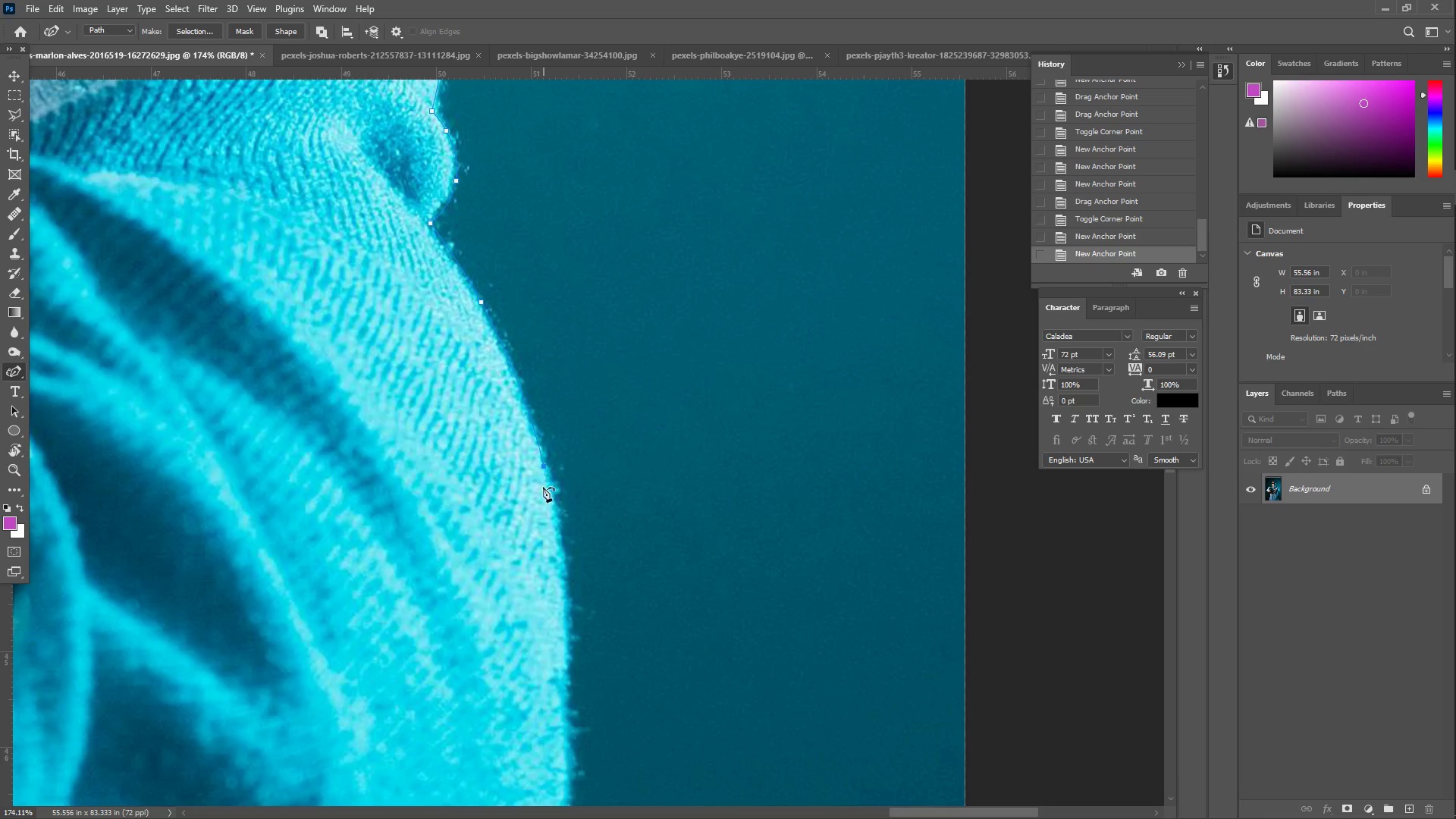 
hold_key(key=Space, duration=0.52)
 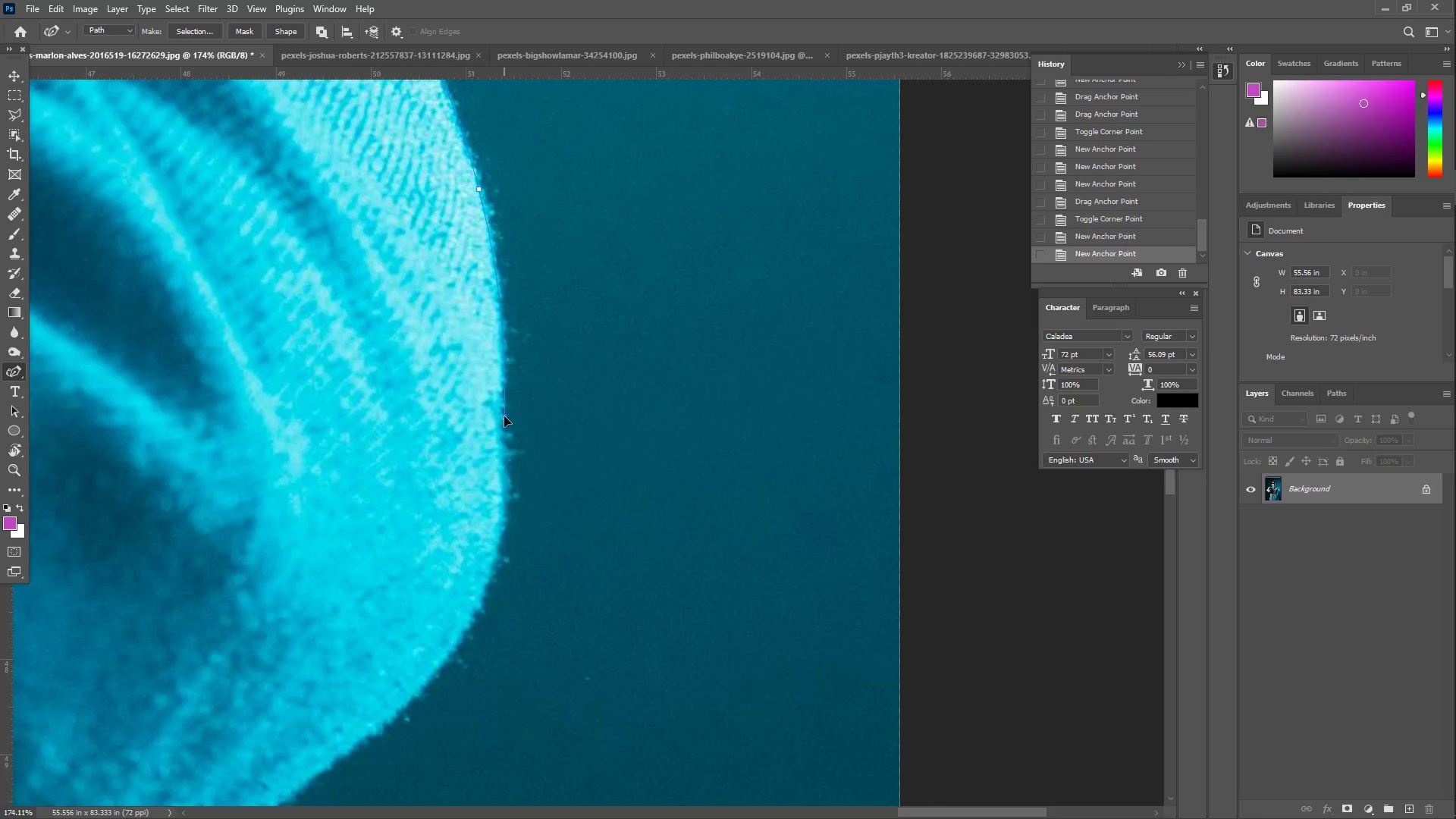 
left_click_drag(start_coordinate=[542, 510], to_coordinate=[477, 233])
 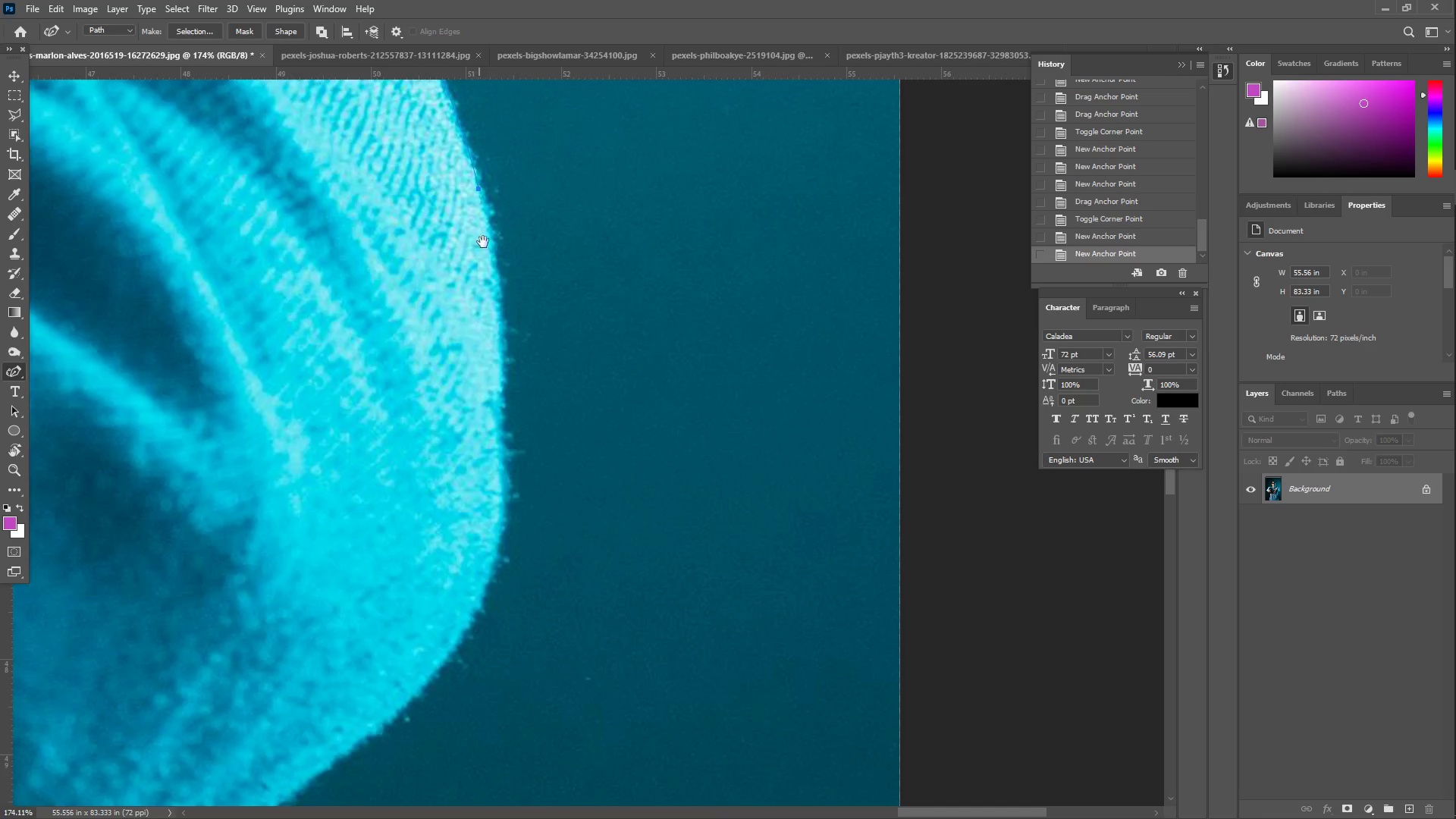 
left_click_drag(start_coordinate=[498, 303], to_coordinate=[499, 416])
 